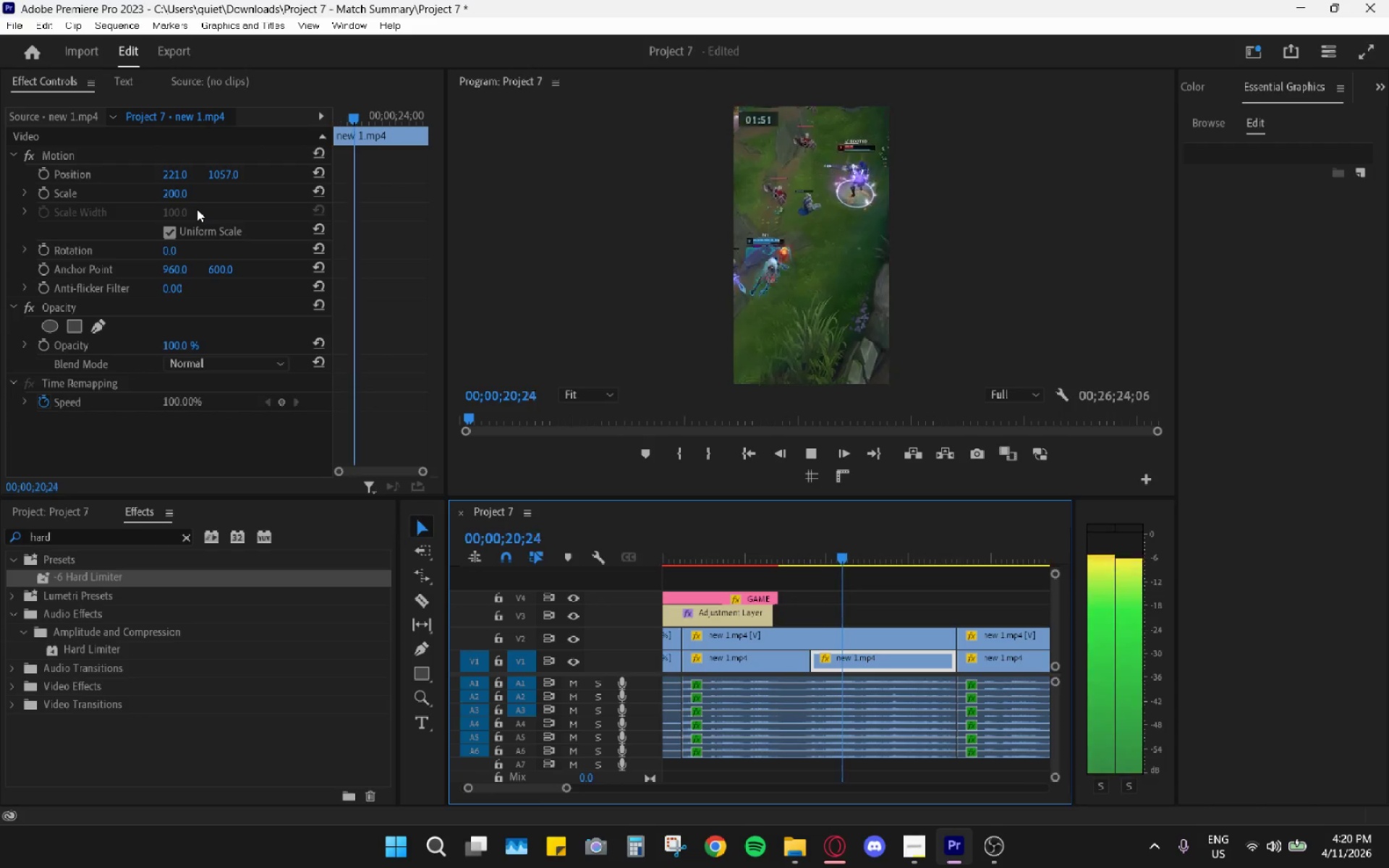 
key(Space)
 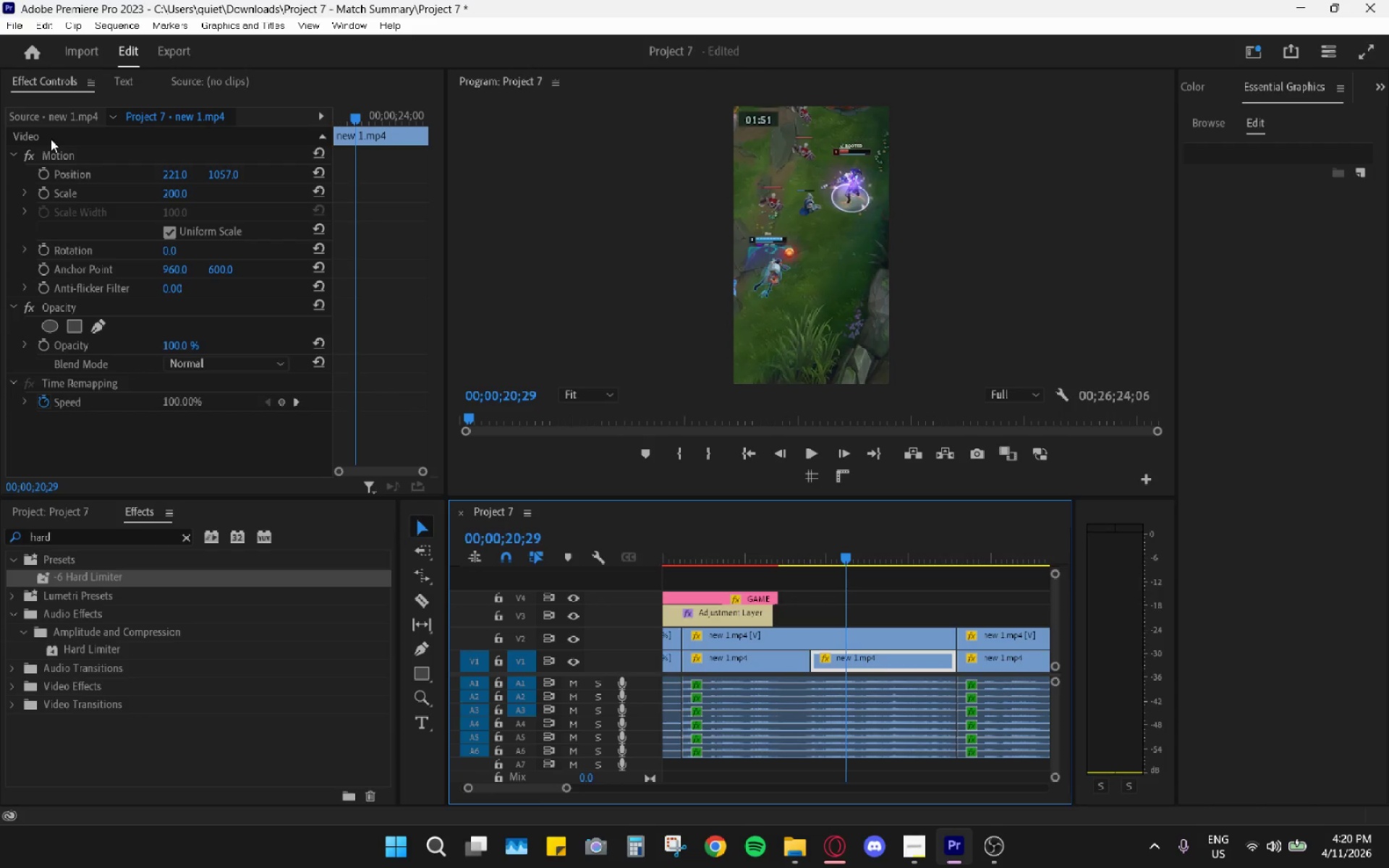 
left_click([44, 198])
 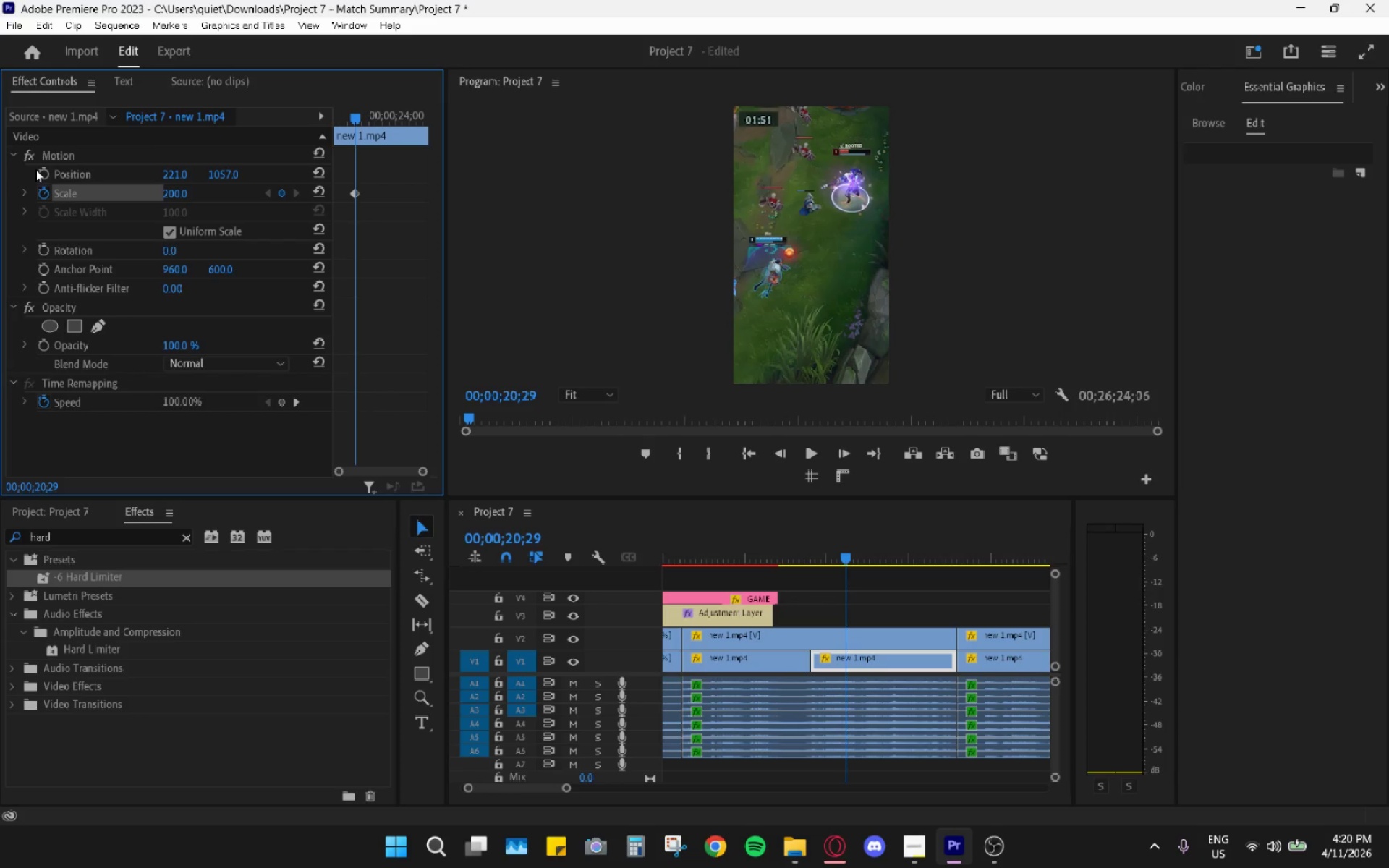 
left_click_drag(start_coordinate=[42, 171], to_coordinate=[46, 172])
 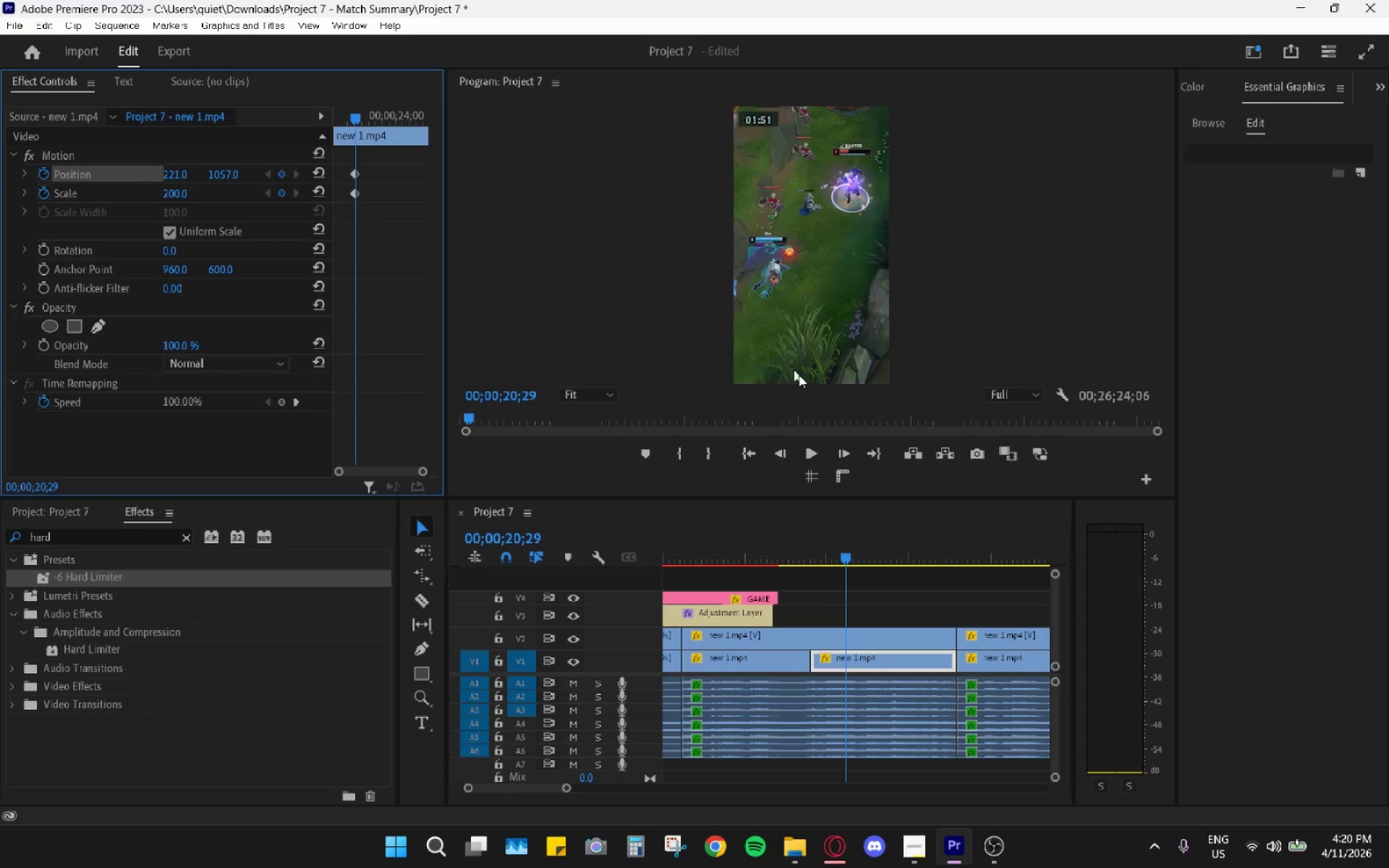 
key(Space)
 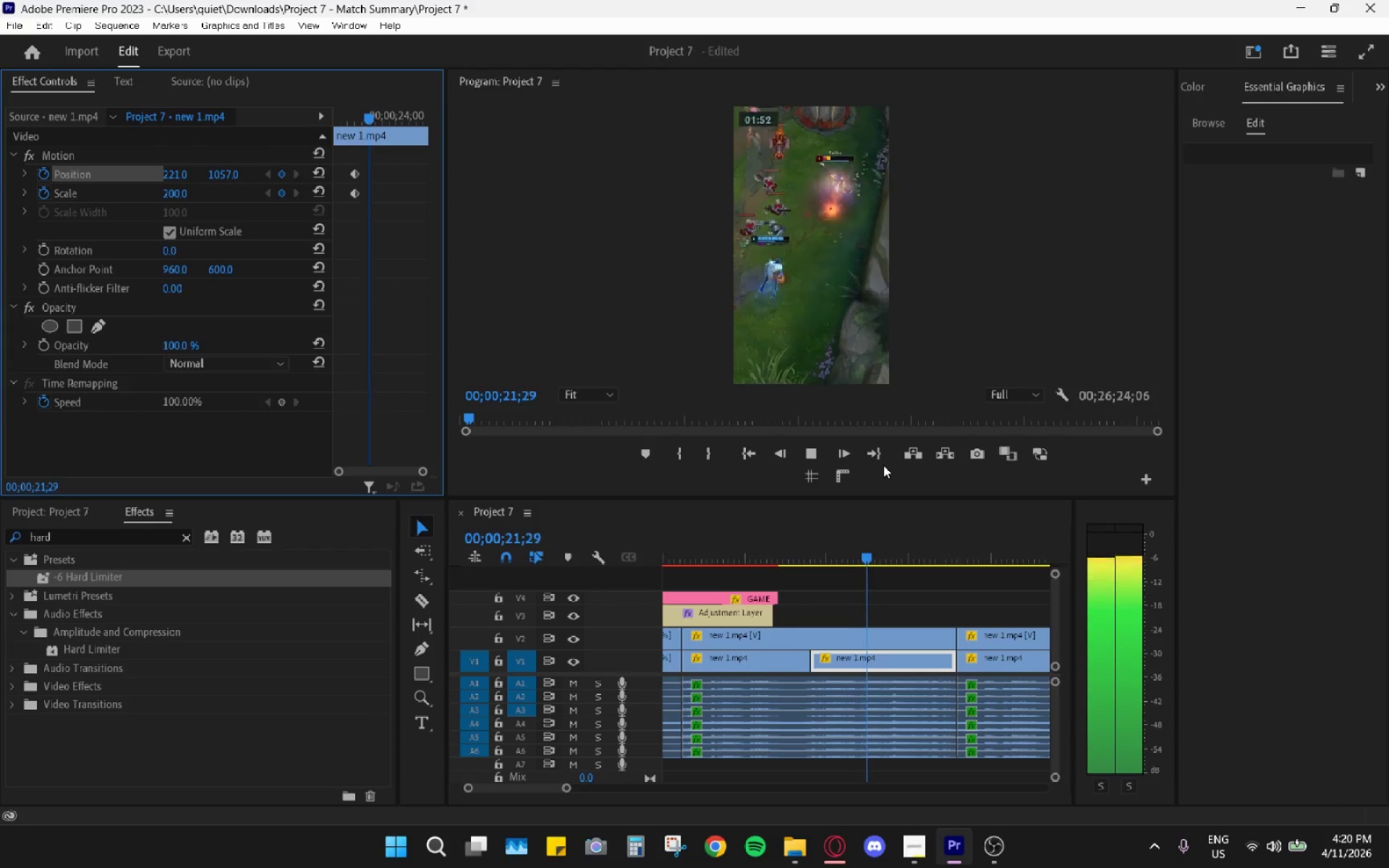 
key(Space)
 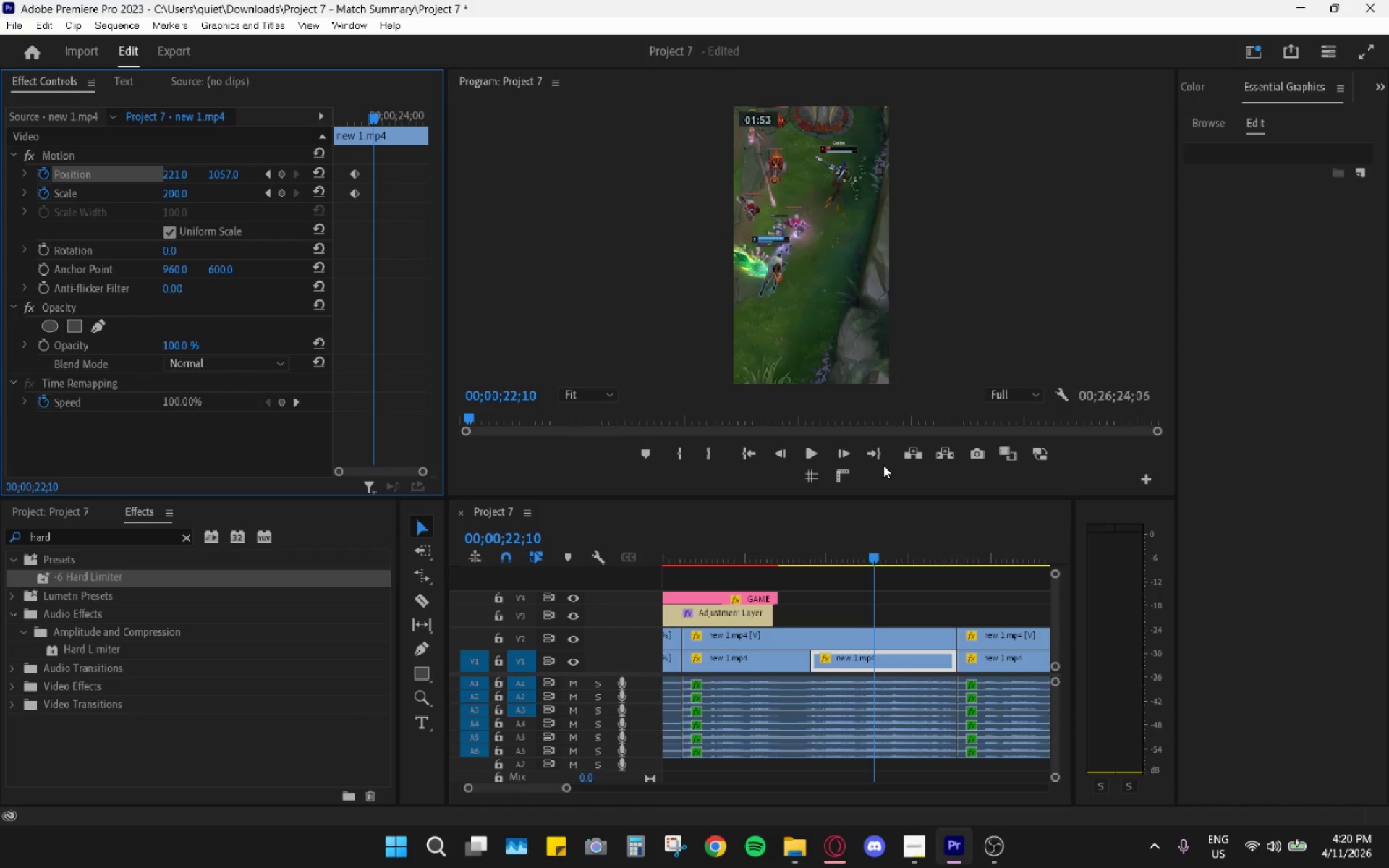 
key(ArrowLeft)
 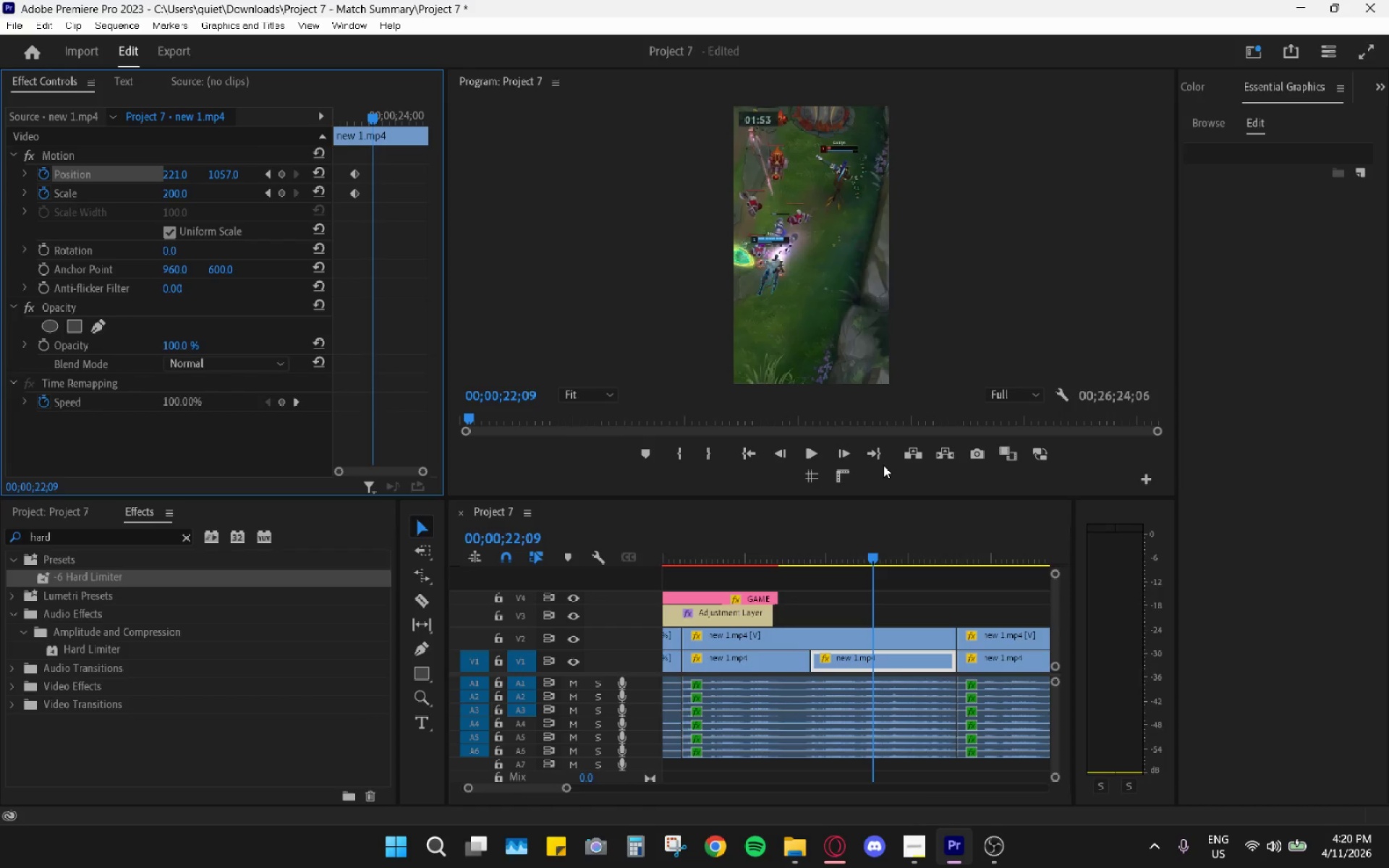 
key(ArrowLeft)
 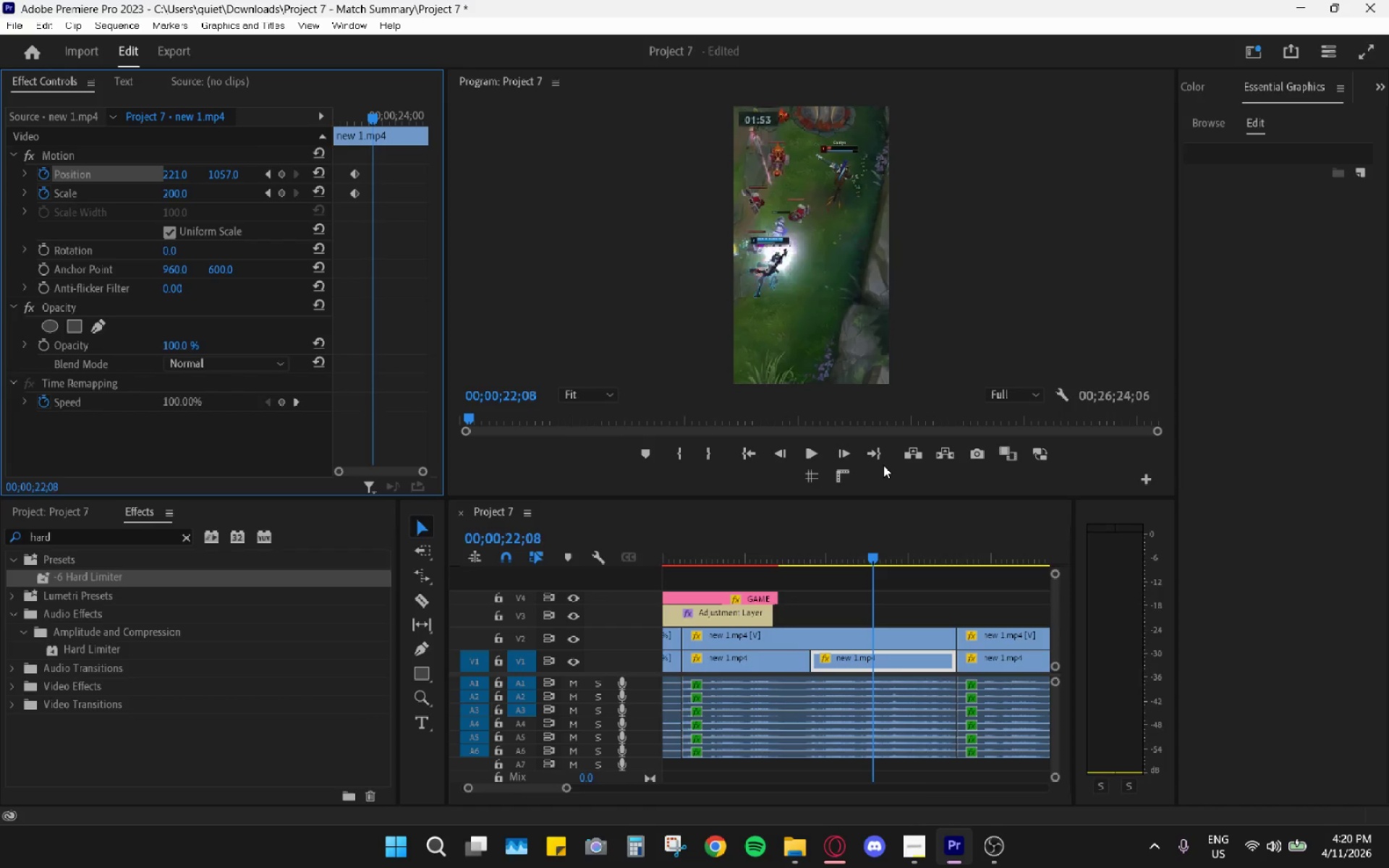 
key(ArrowLeft)
 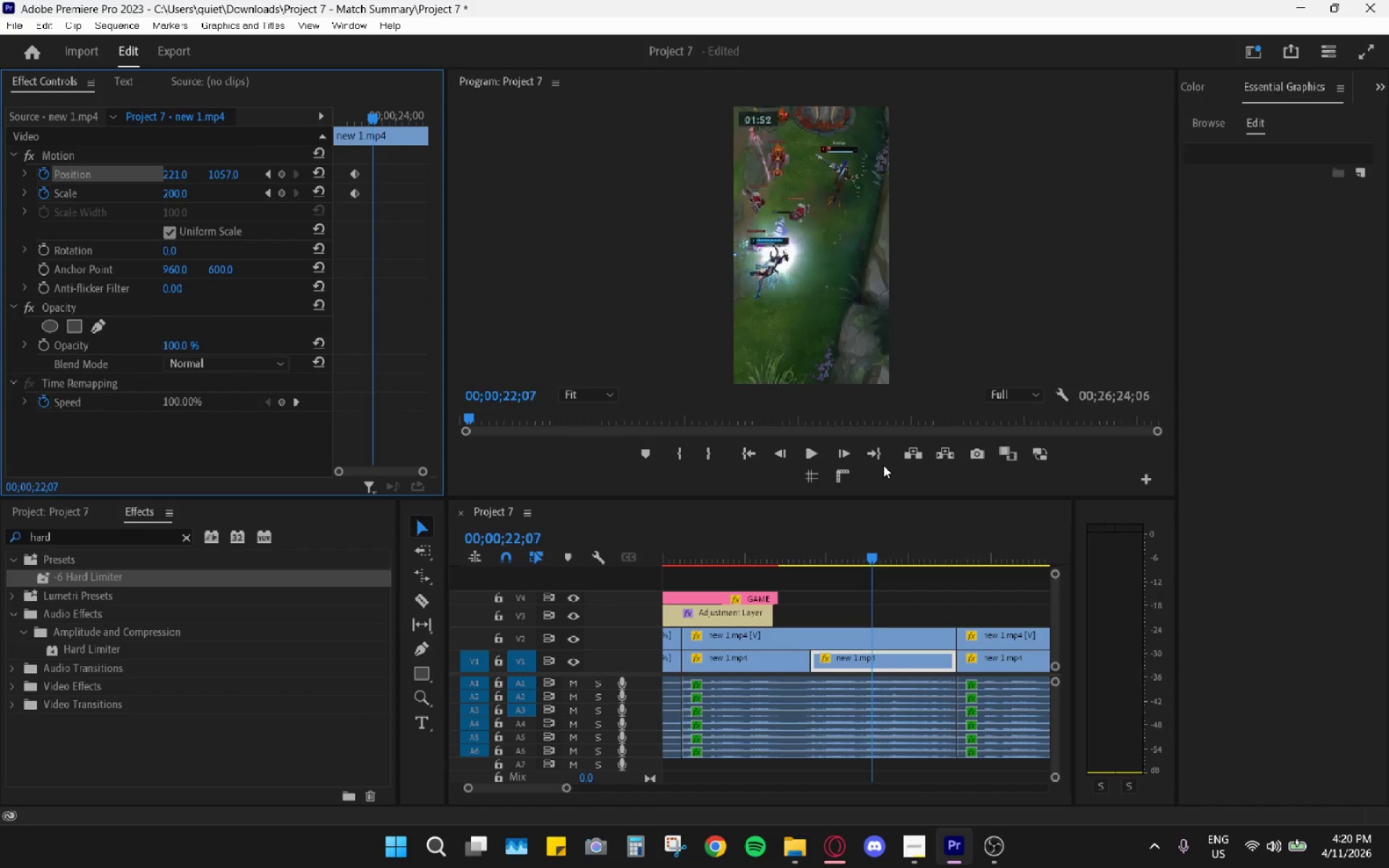 
key(ArrowLeft)
 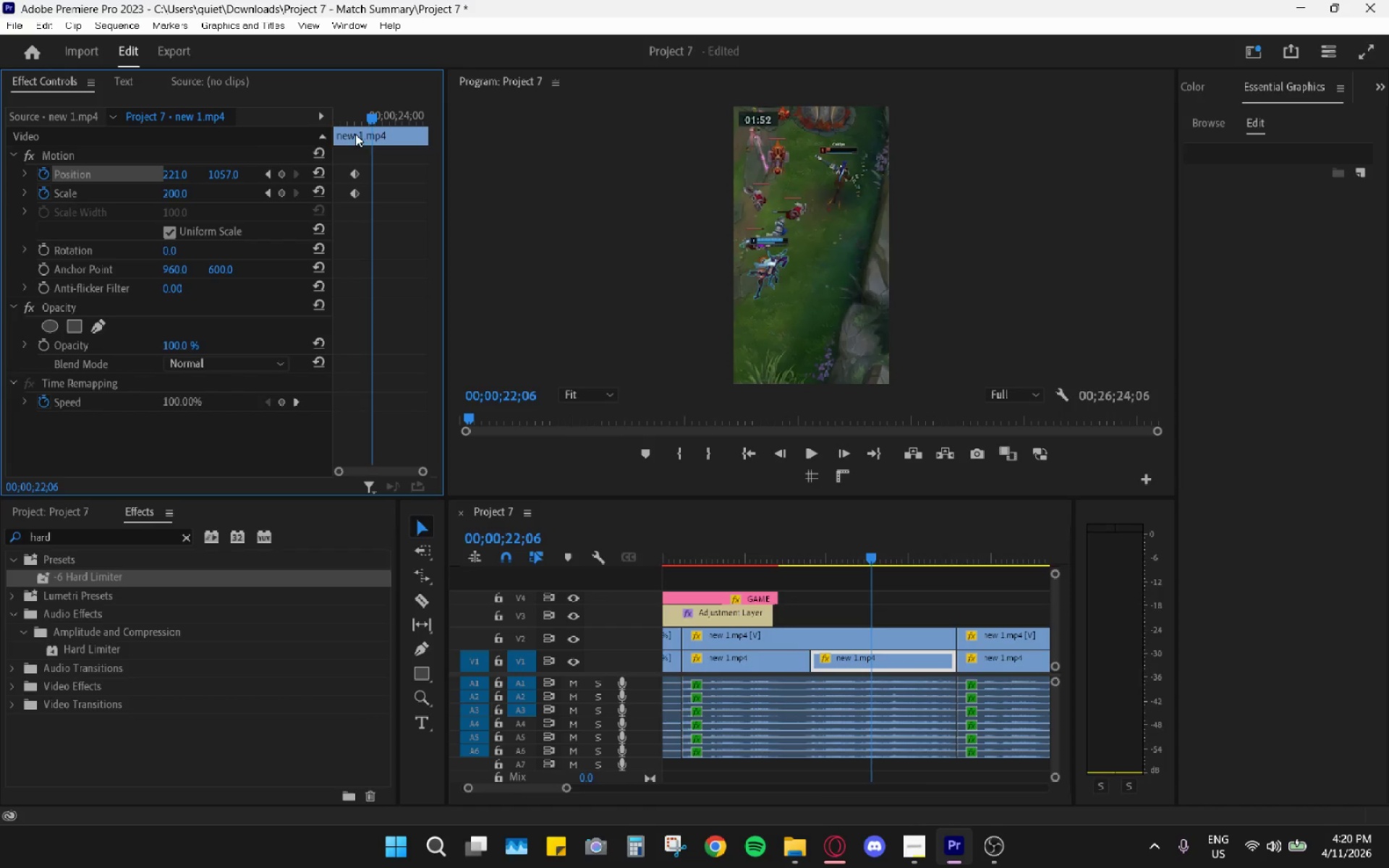 
left_click_drag(start_coordinate=[171, 176], to_coordinate=[431, 161])
 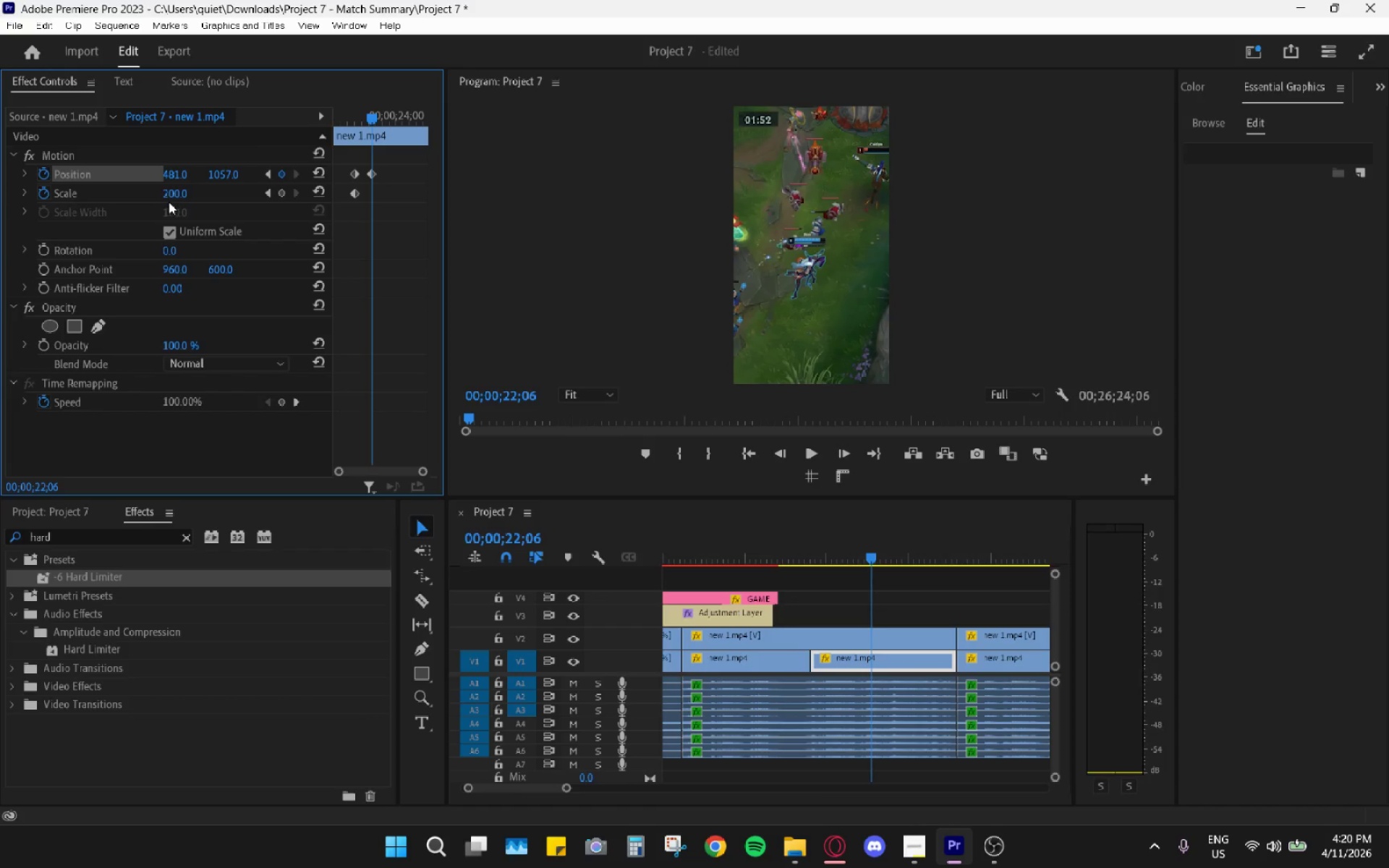 
left_click_drag(start_coordinate=[172, 195], to_coordinate=[137, 206])
 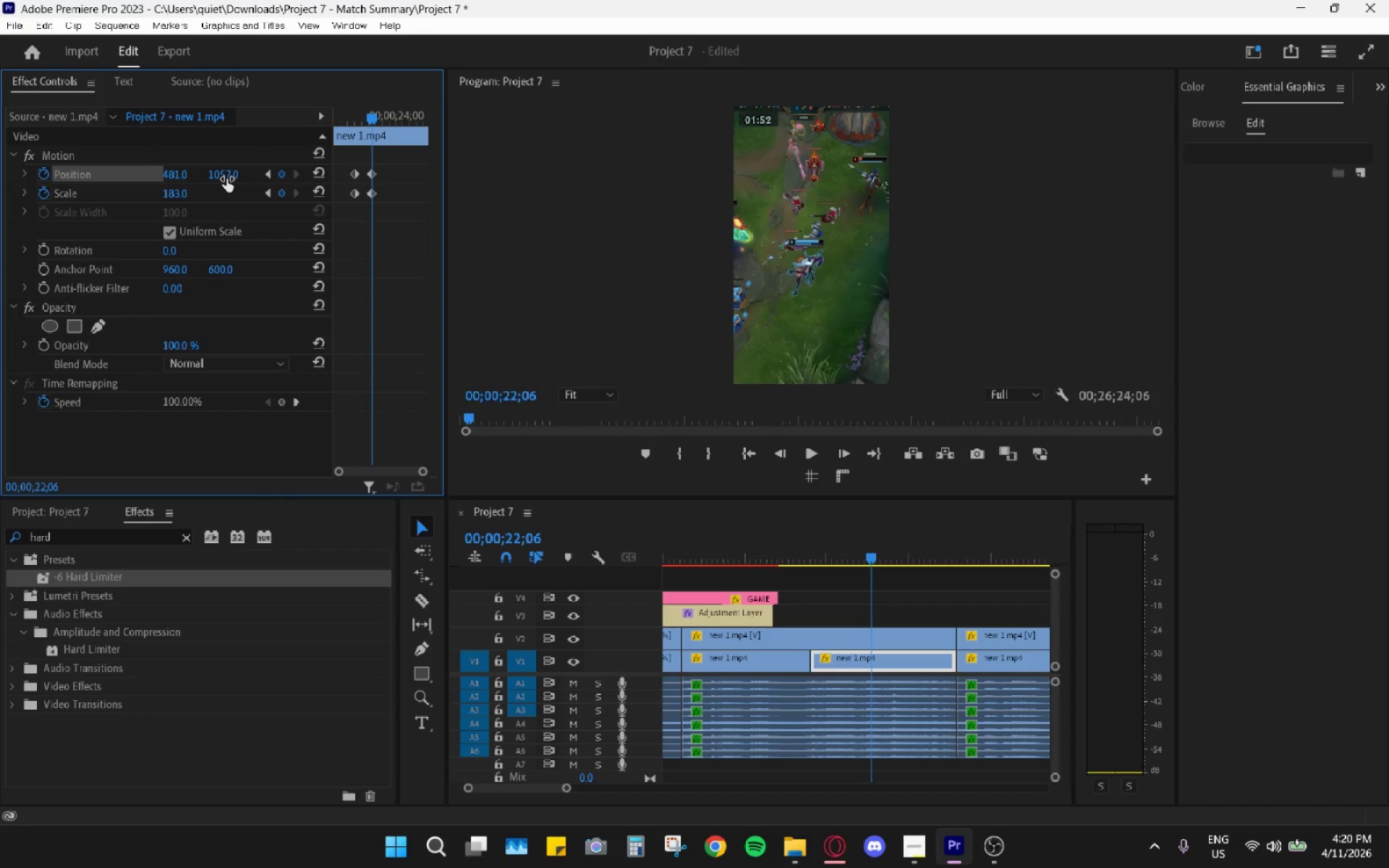 
left_click_drag(start_coordinate=[226, 178], to_coordinate=[147, 195])
 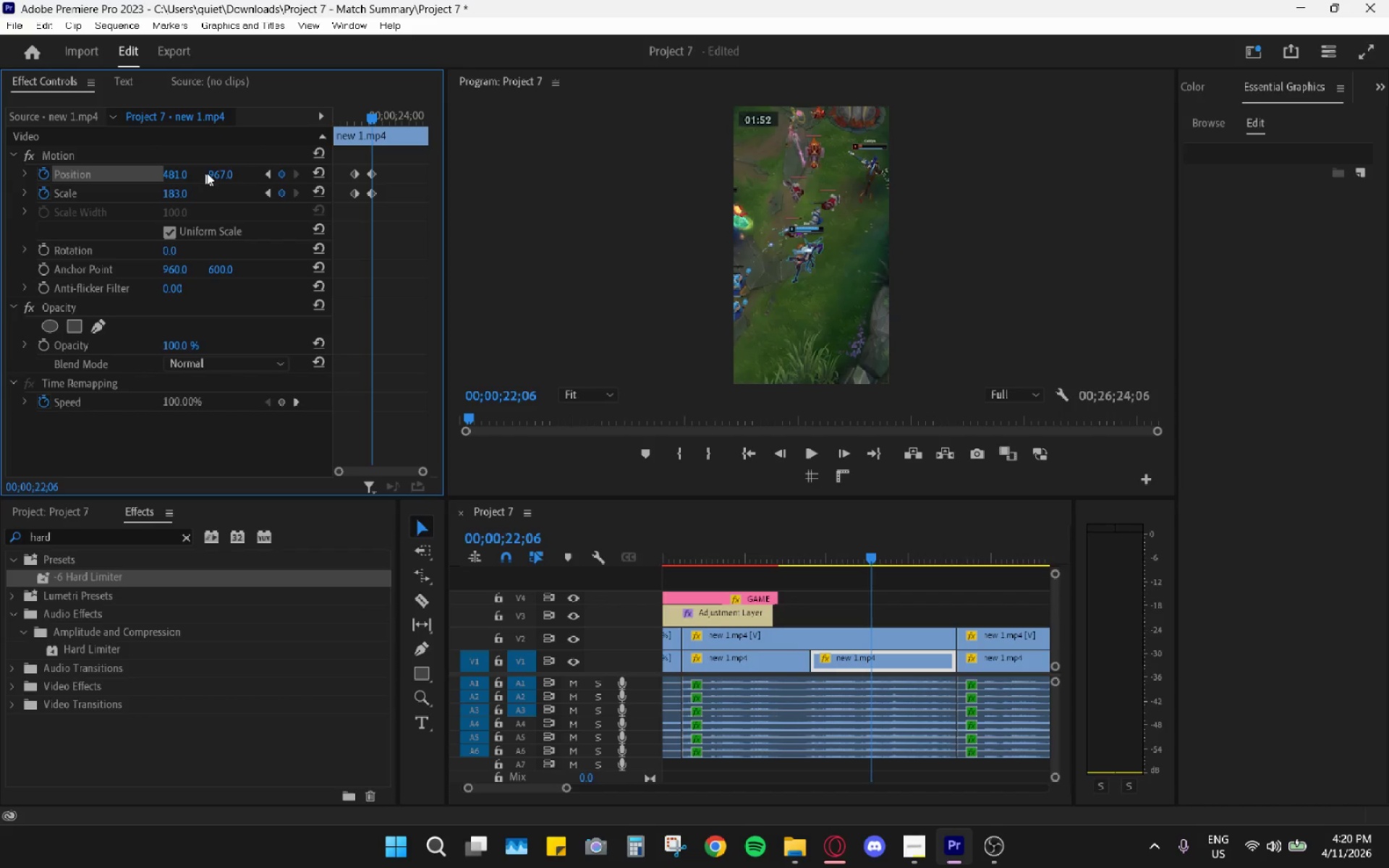 
left_click_drag(start_coordinate=[221, 171], to_coordinate=[285, 163])
 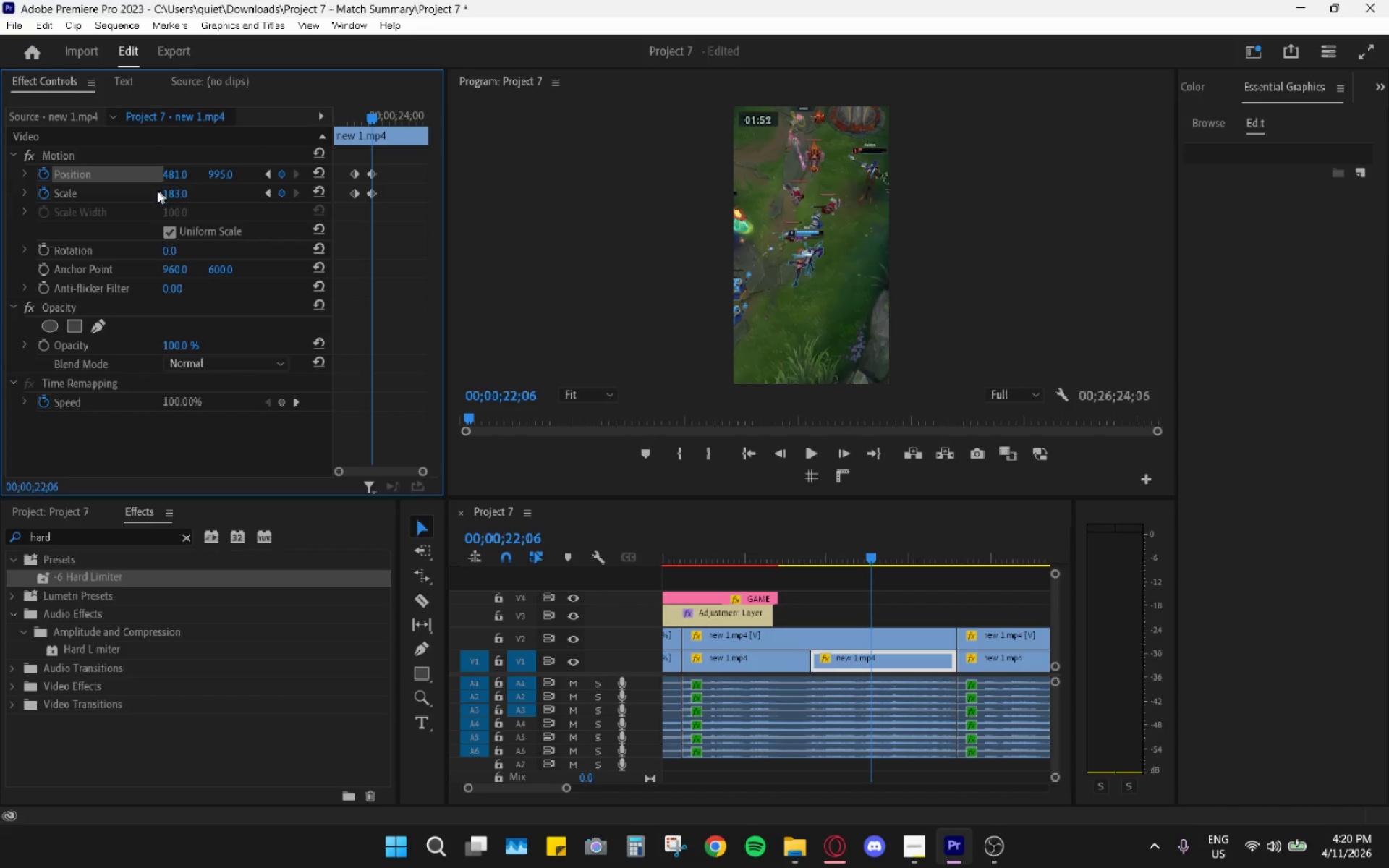 
hold_key(key=Z, duration=0.31)
 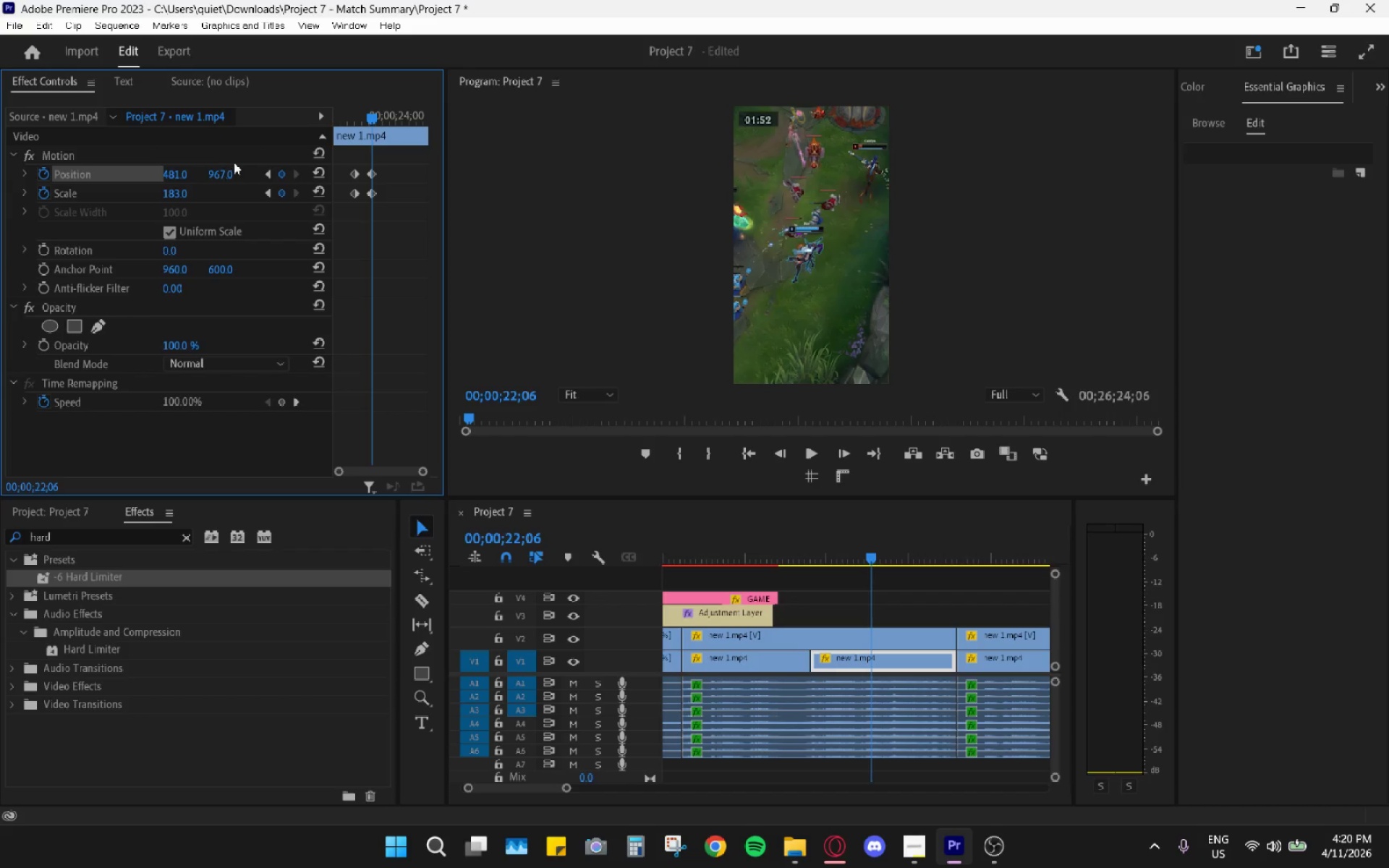 
hold_key(key=ControlLeft, duration=0.38)
 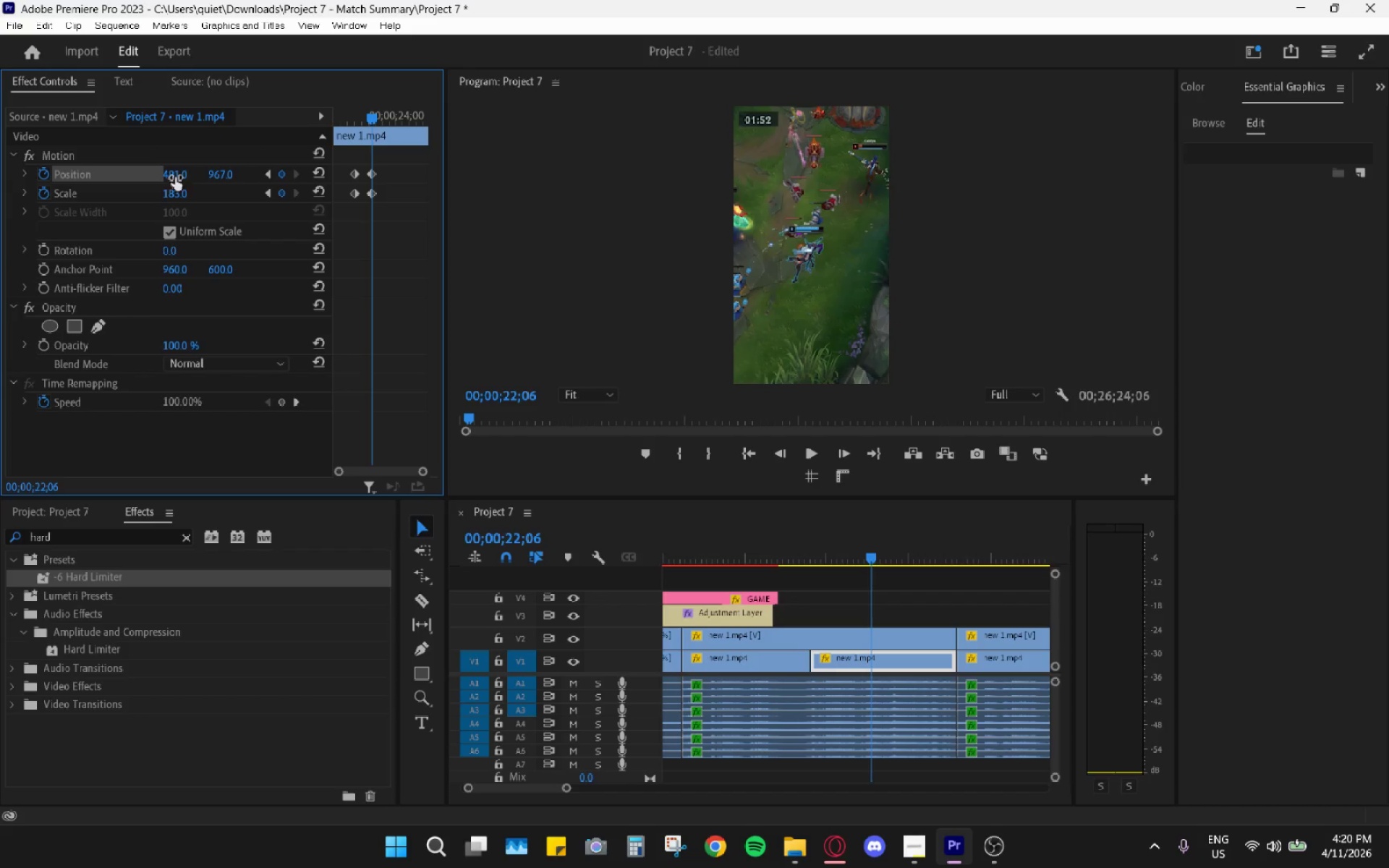 
left_click_drag(start_coordinate=[181, 174], to_coordinate=[295, 159])
 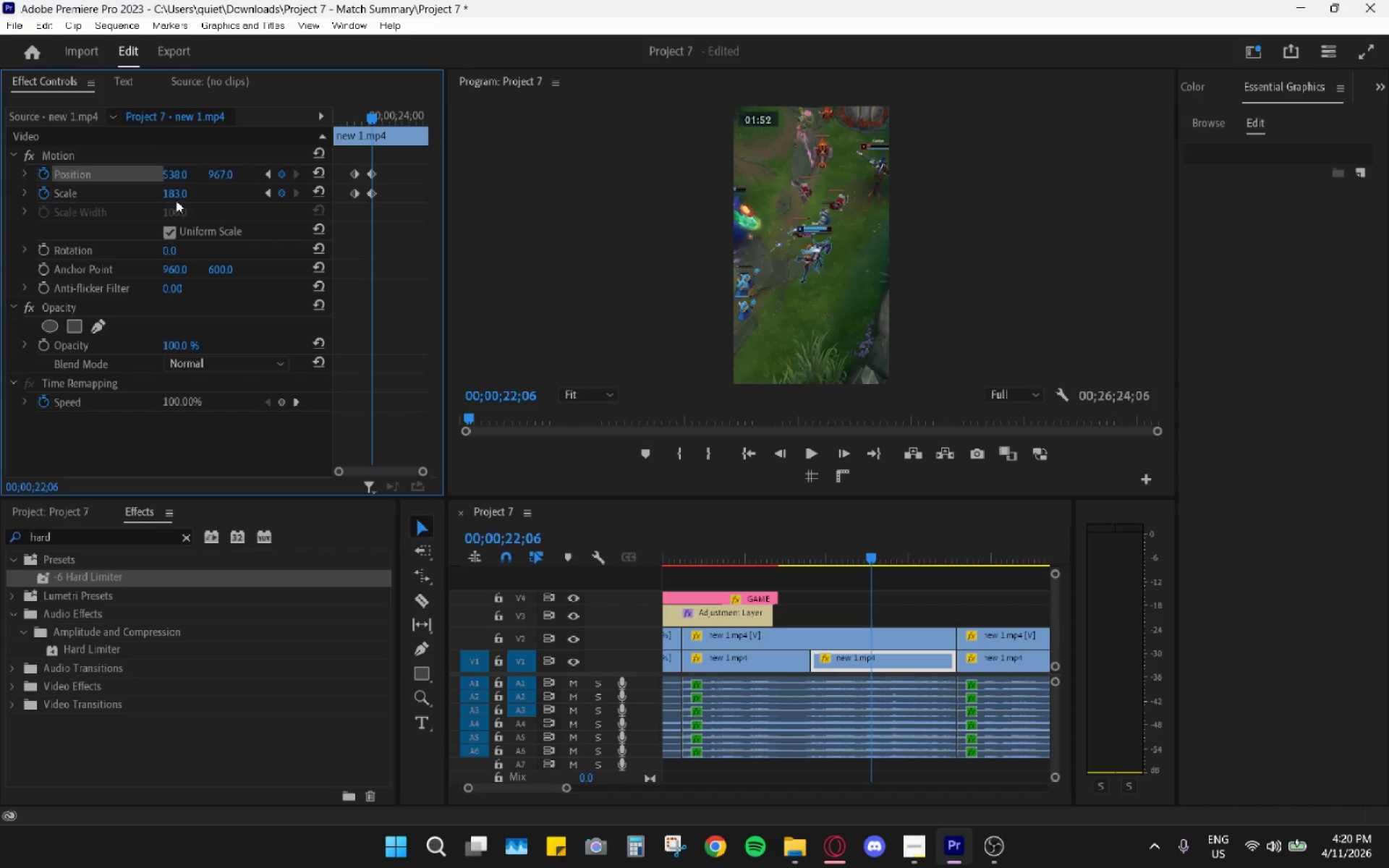 
key(Control+Z)
 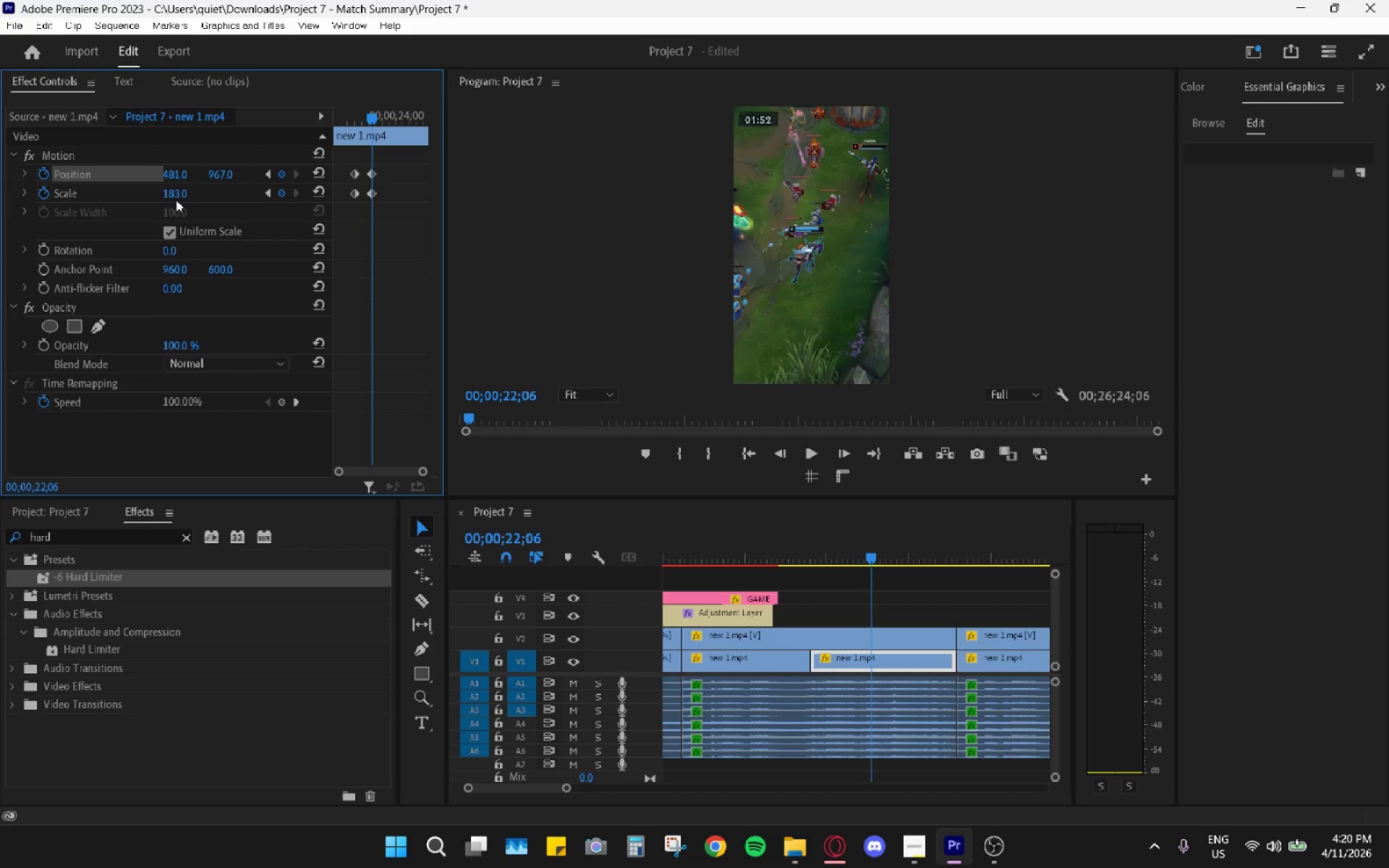 
key(Control+Z)
 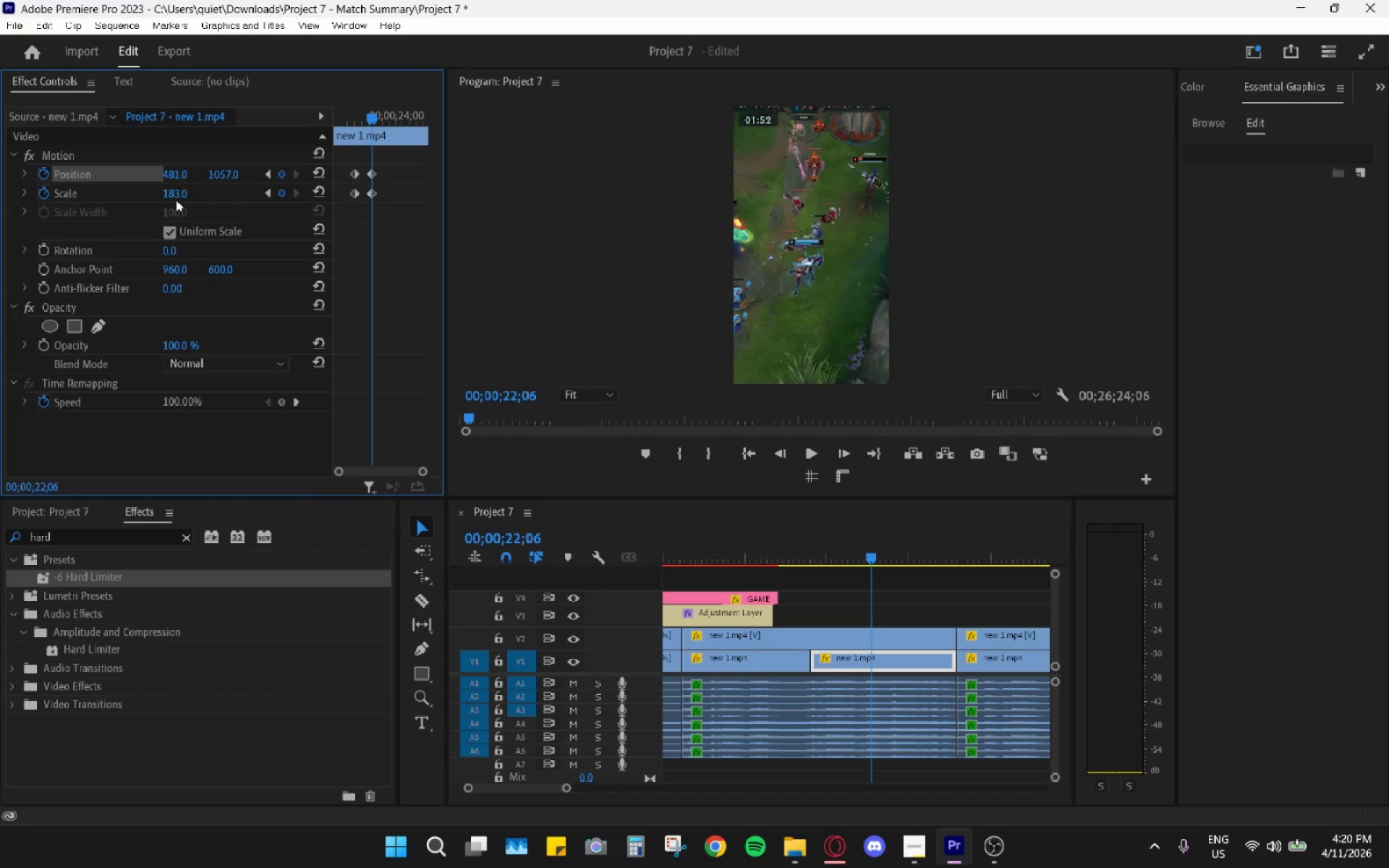 
key(Control+Z)
 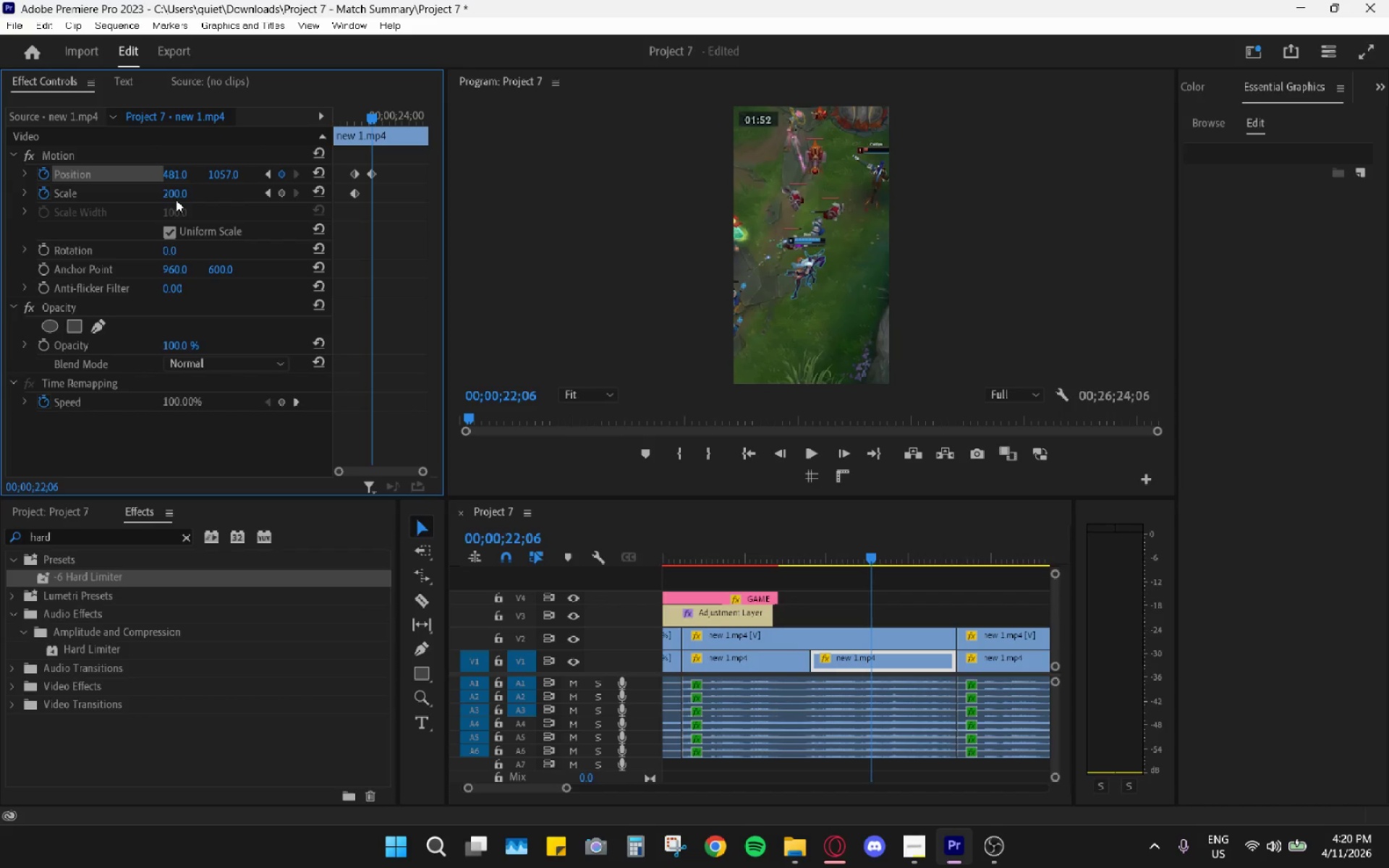 
key(Control+Z)
 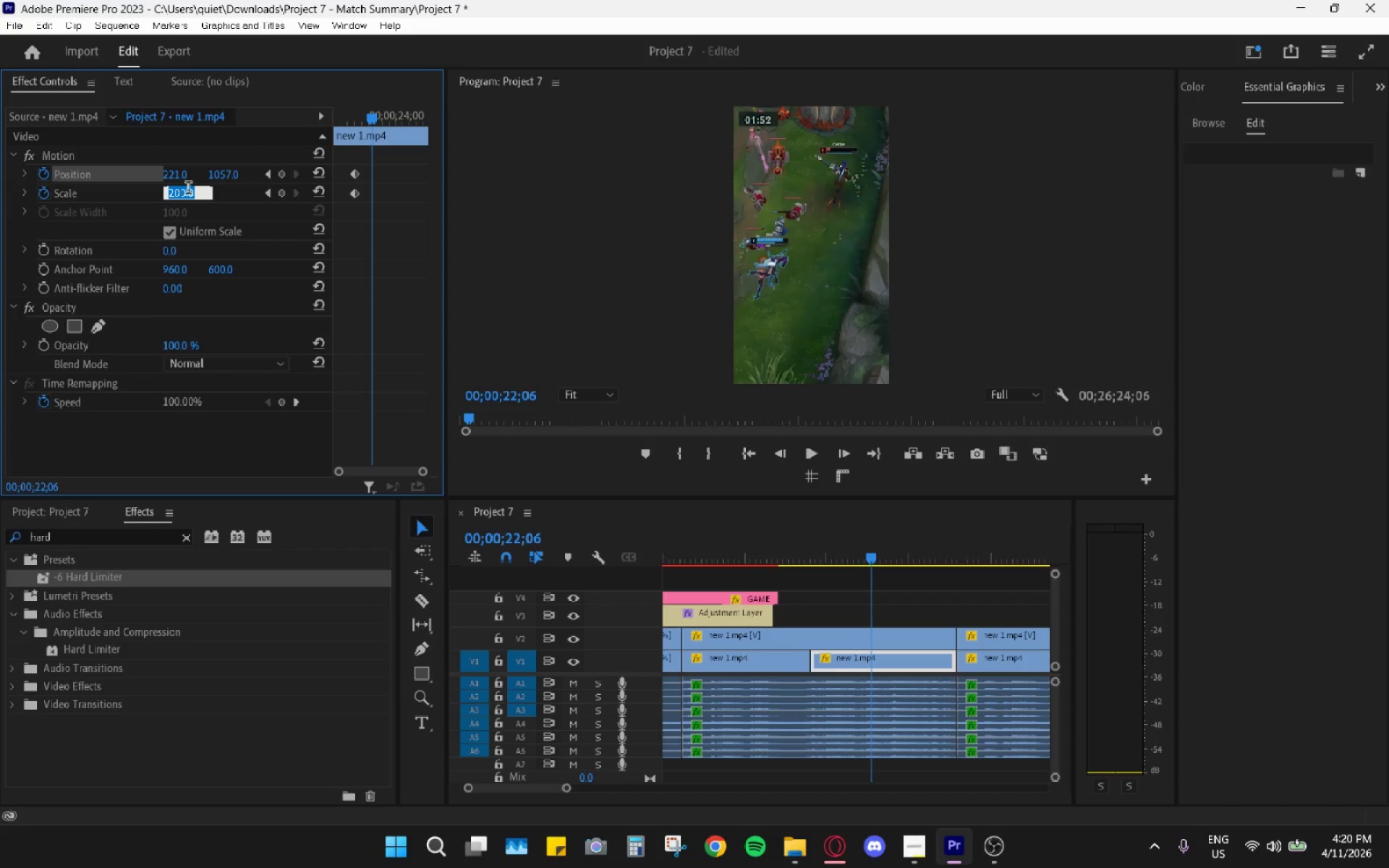 
key(Numpad1)
 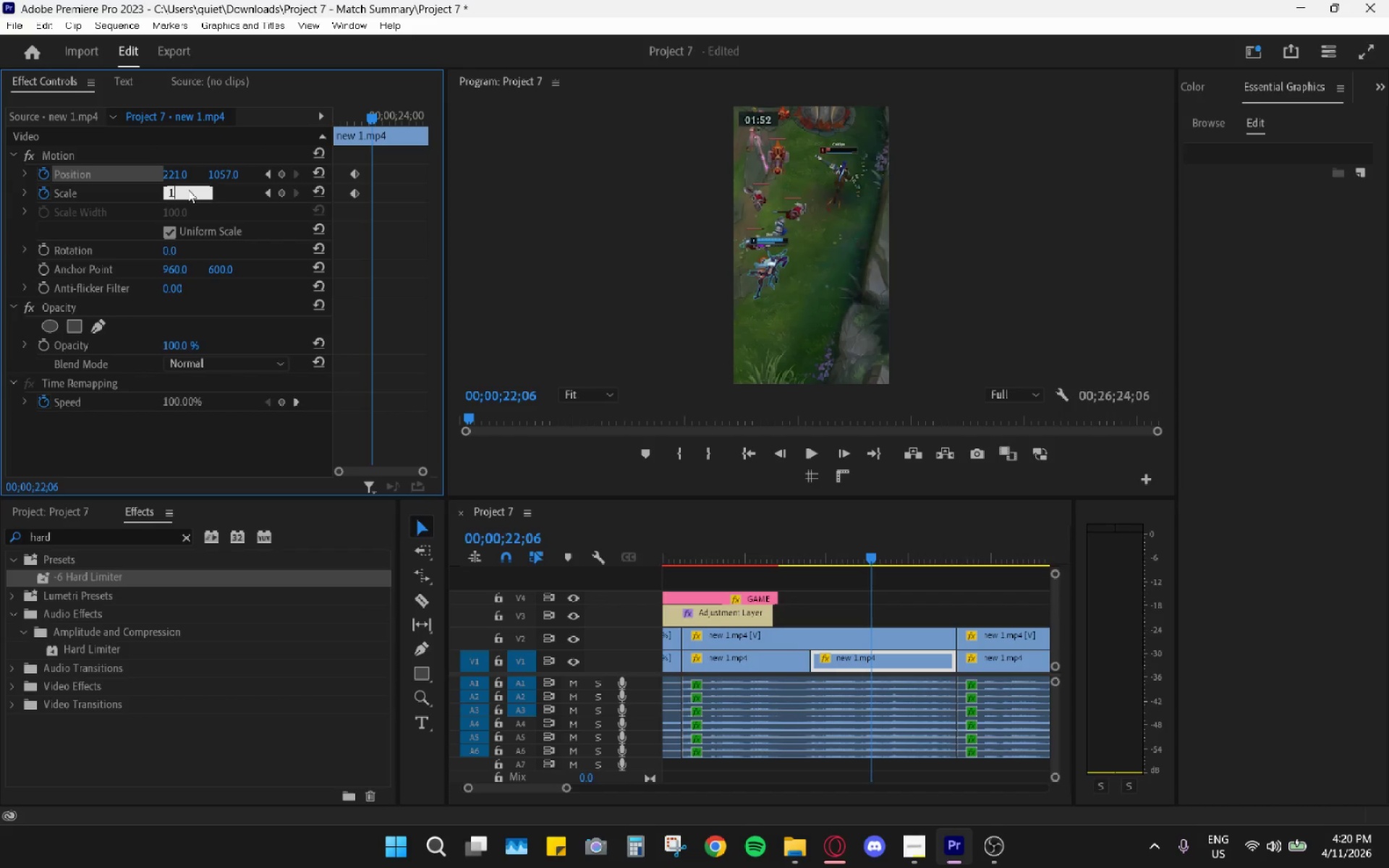 
key(Numpad7)
 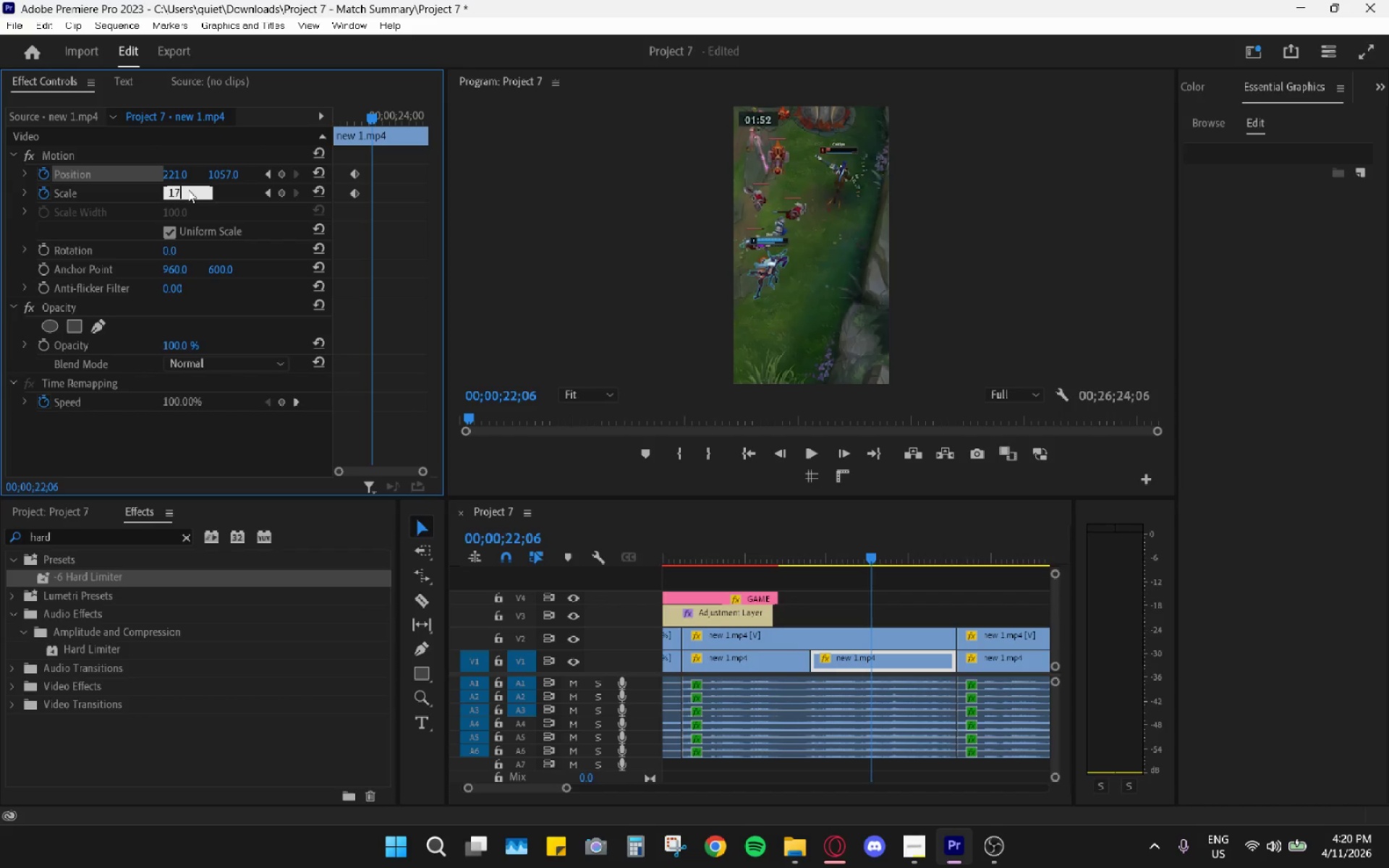 
key(Numpad5)
 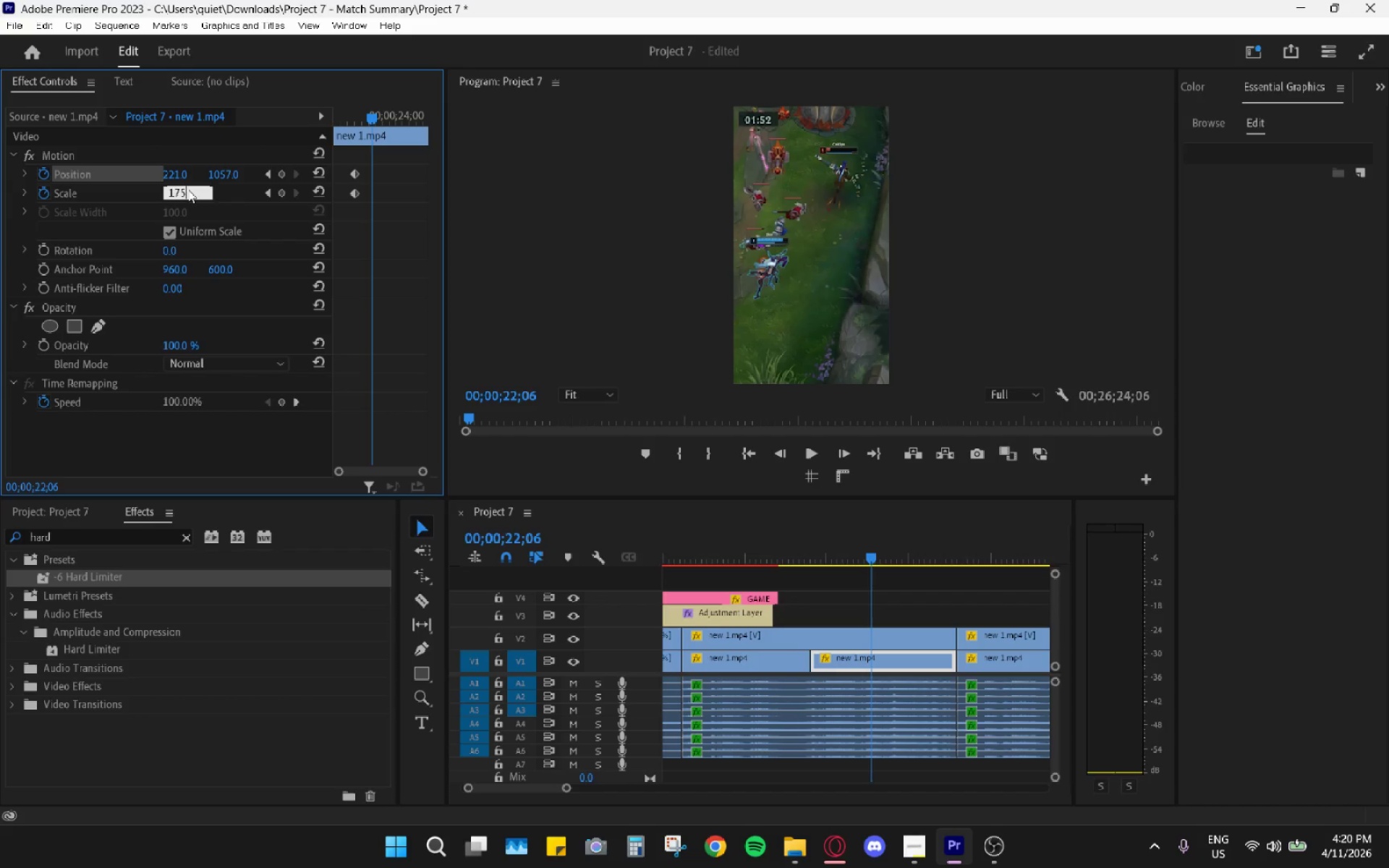 
key(Enter)
 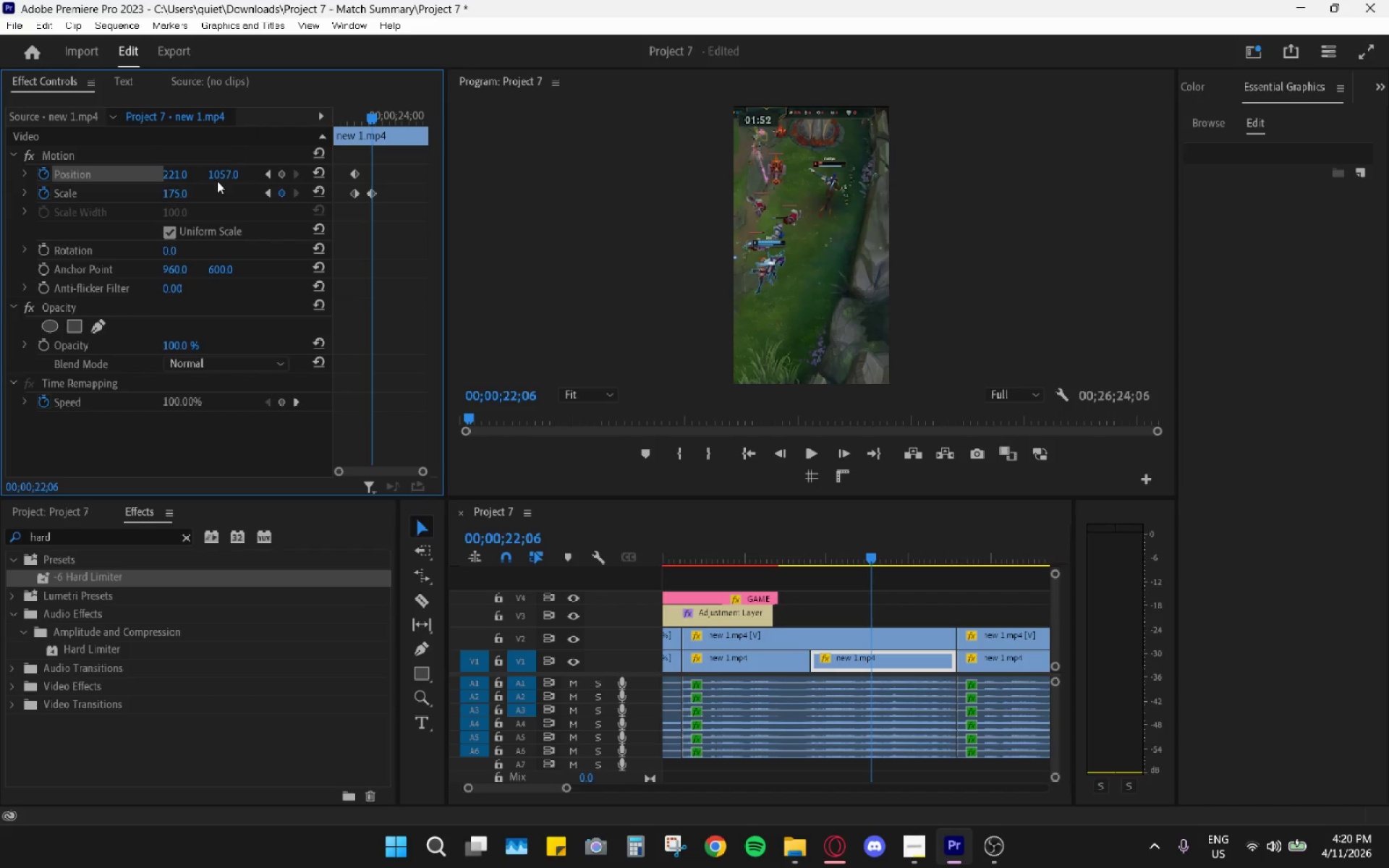 
left_click_drag(start_coordinate=[234, 166], to_coordinate=[181, 149])
 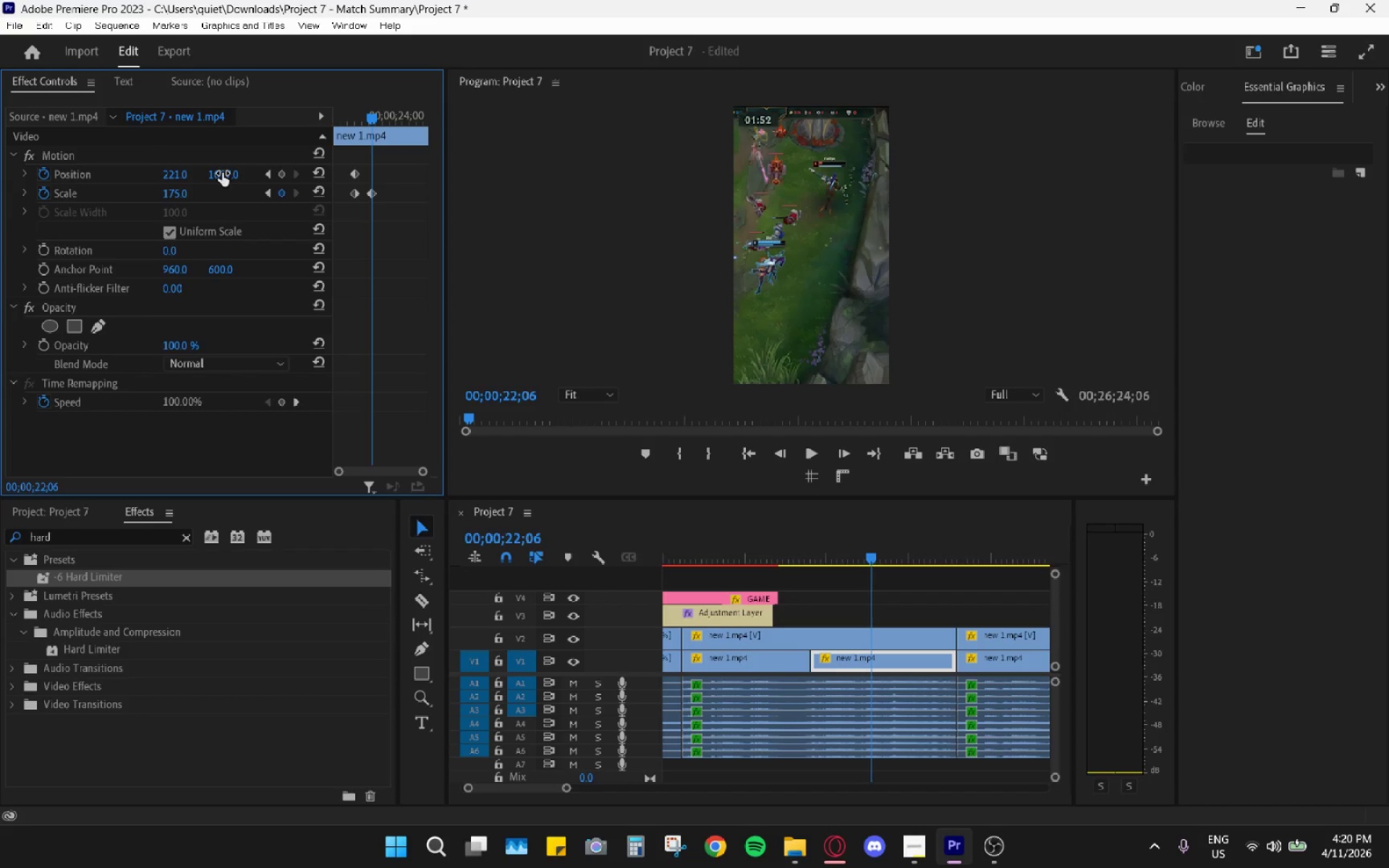 
left_click_drag(start_coordinate=[222, 173], to_coordinate=[129, 206])
 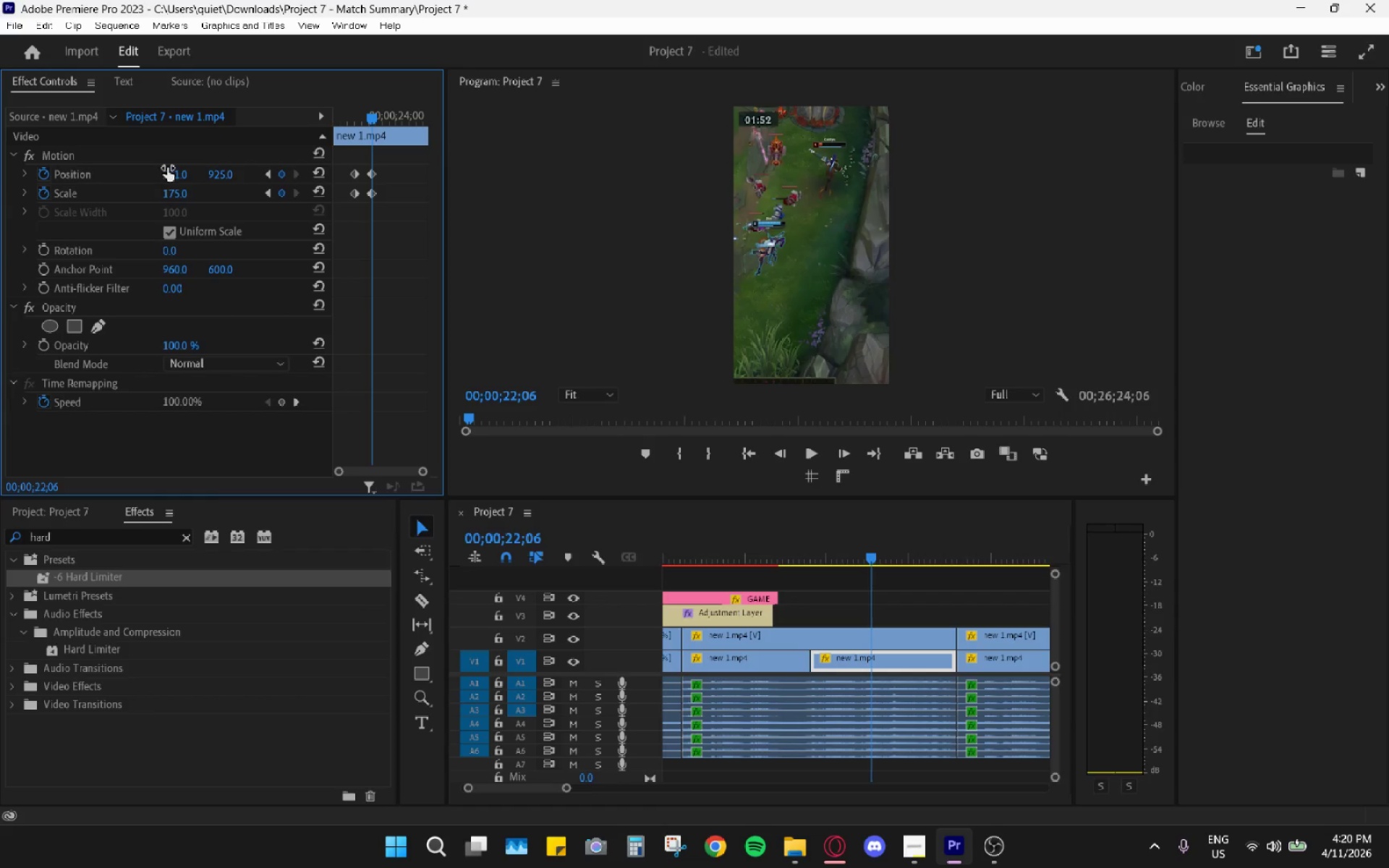 
left_click_drag(start_coordinate=[168, 172], to_coordinate=[229, 169])
 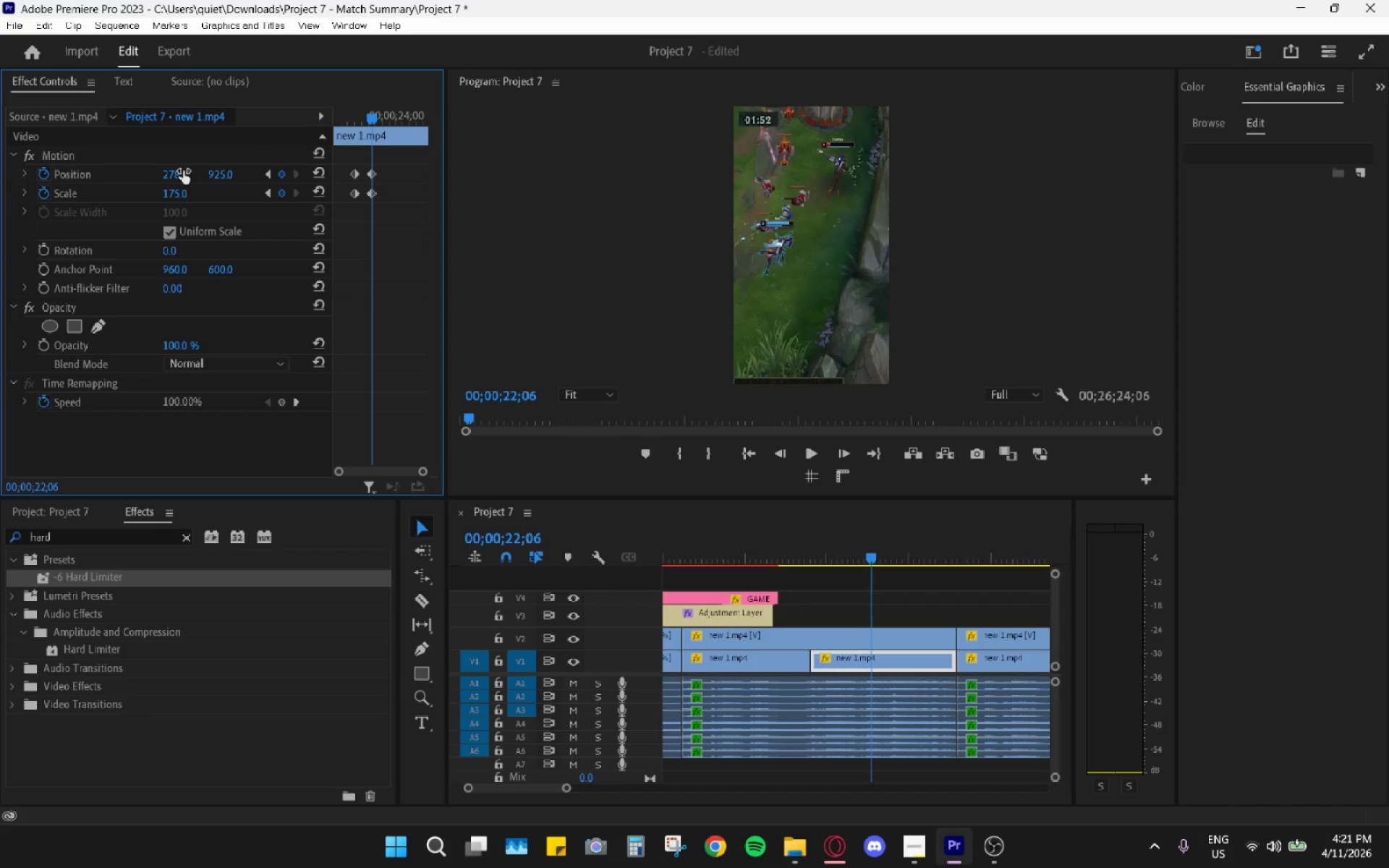 
key(Control+Z)
 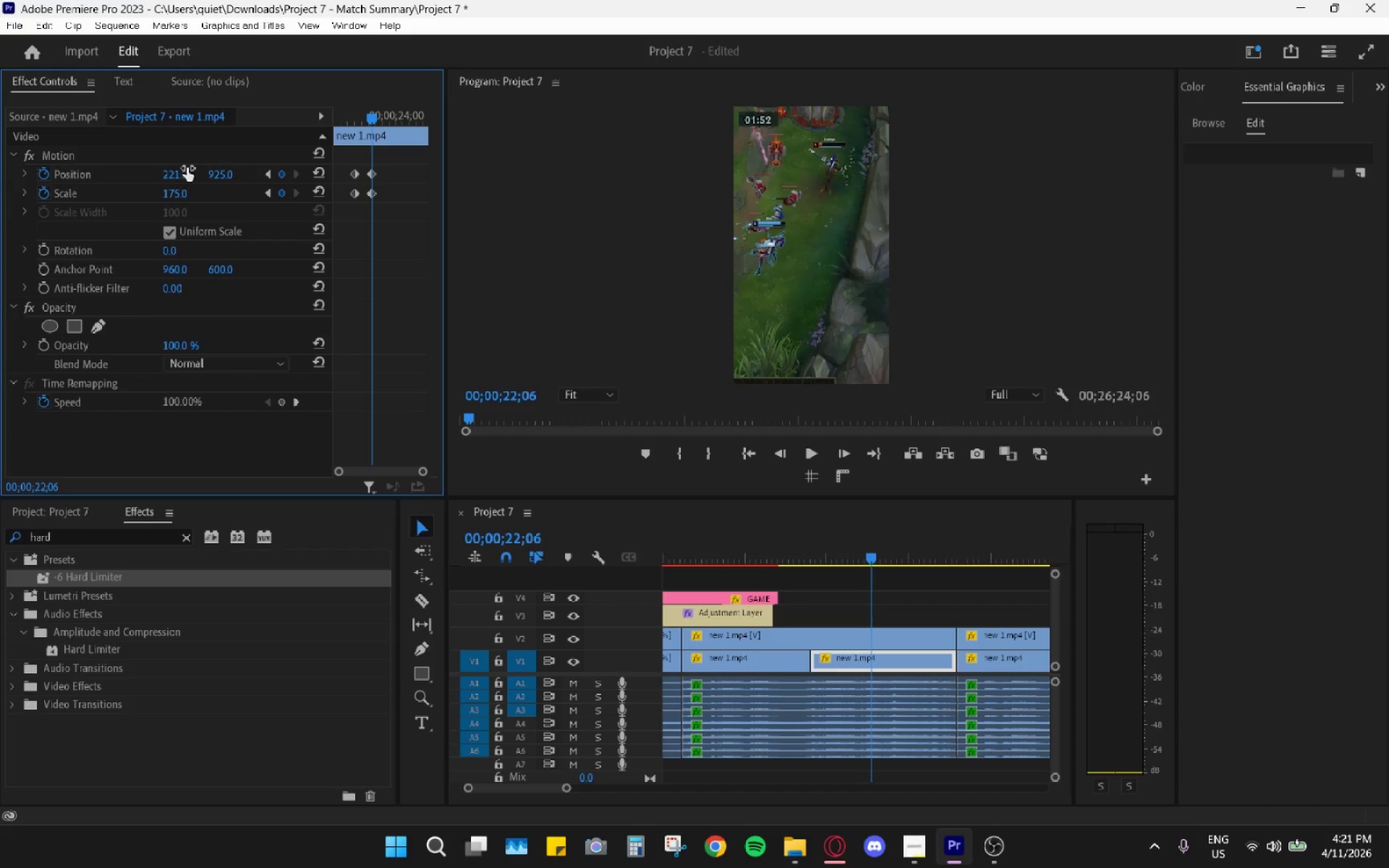 
key(Control+ControlLeft)
 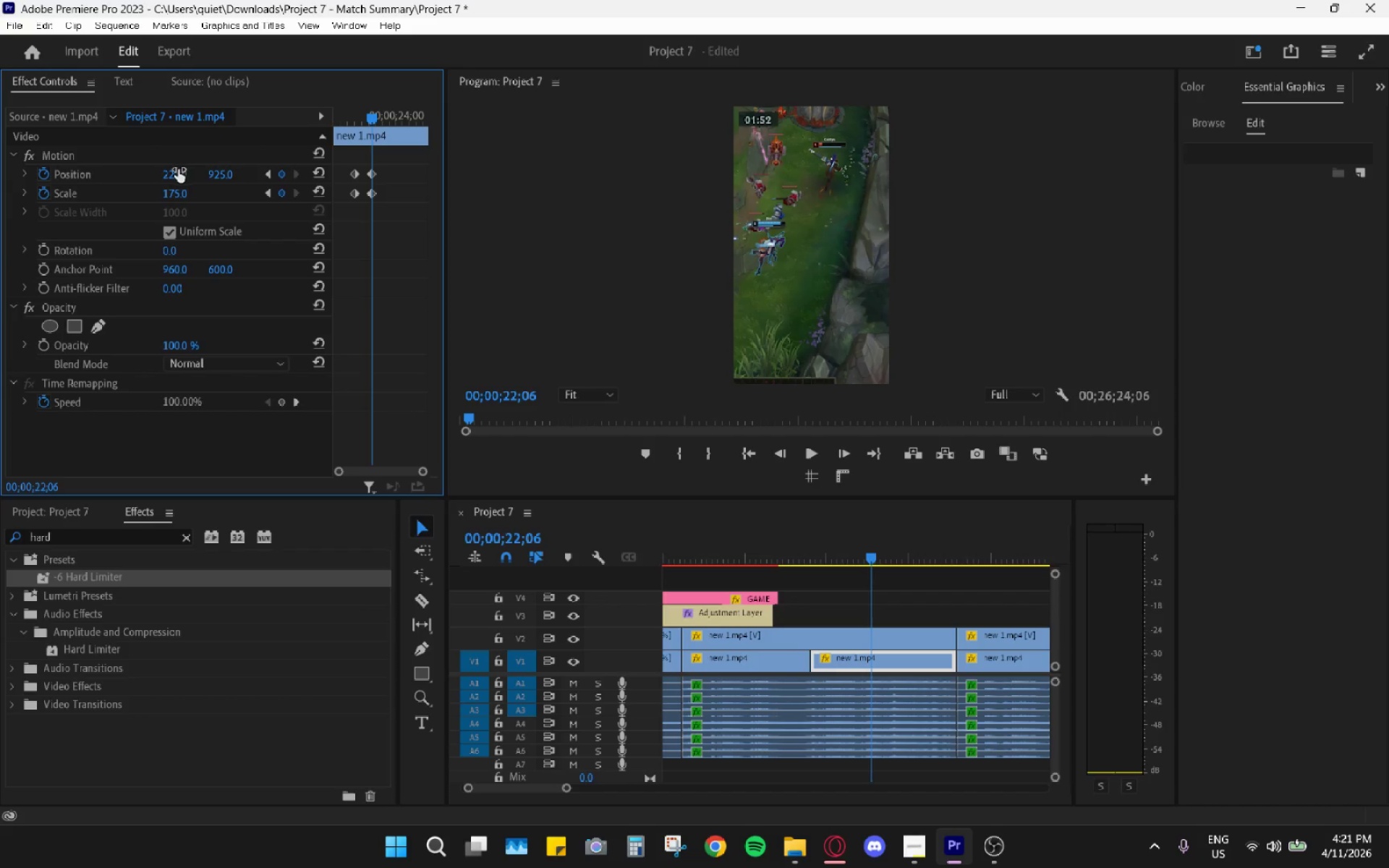 
key(Control+Z)
 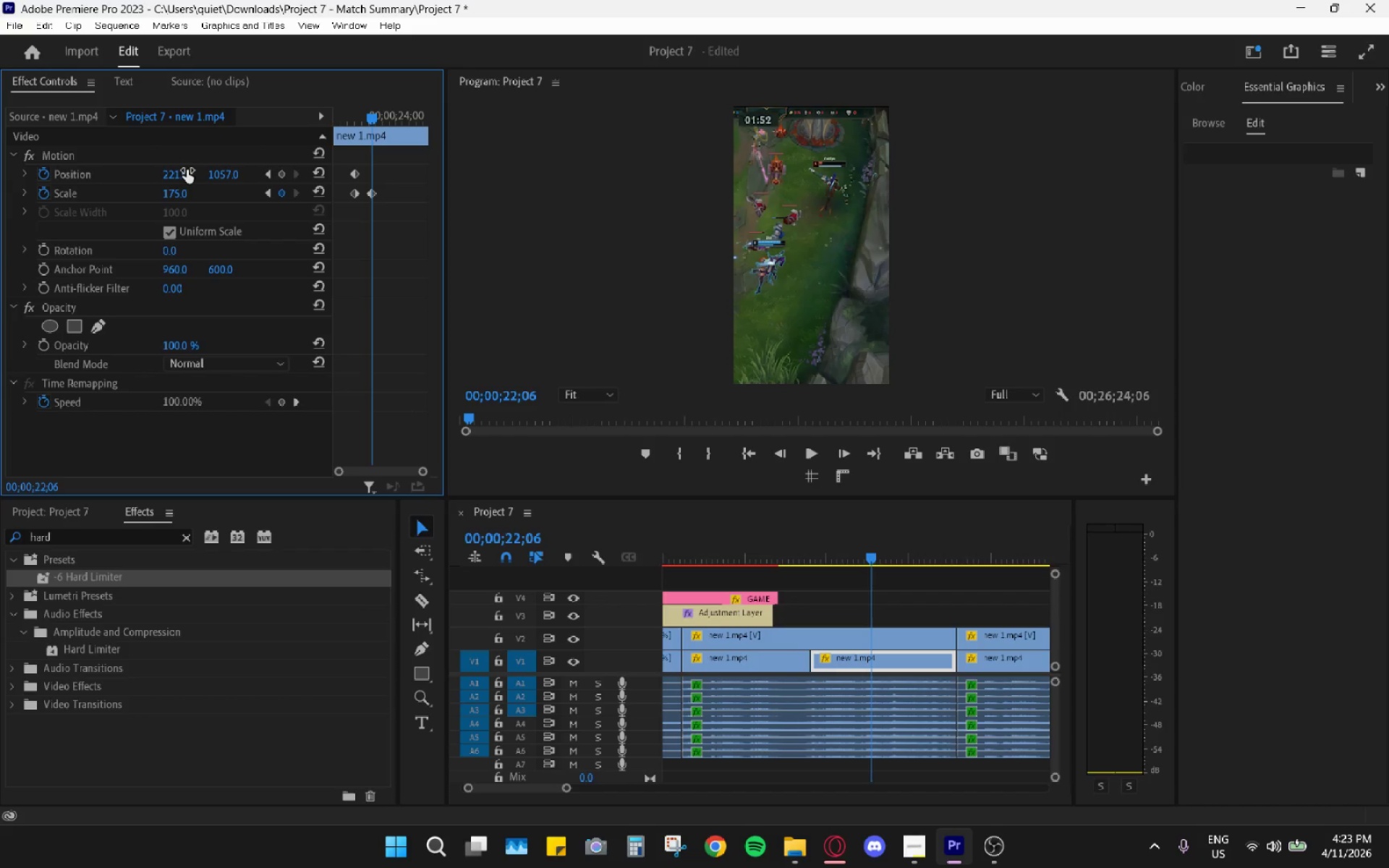 
wait(157.86)
 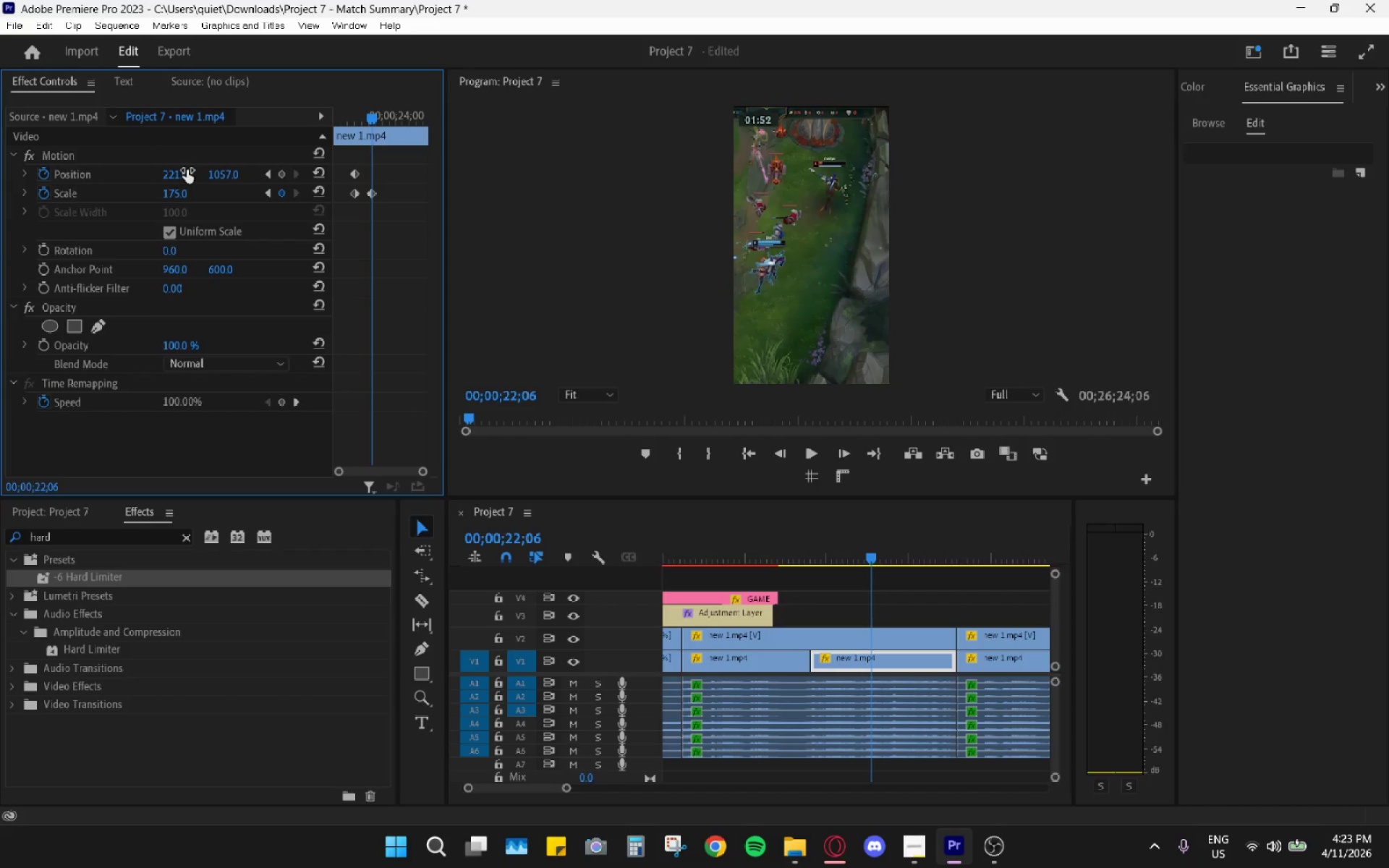 
hold_key(key=AltLeft, duration=0.44)
scroll: coordinate [765, 590], scroll_direction: up, amount: 5.0
 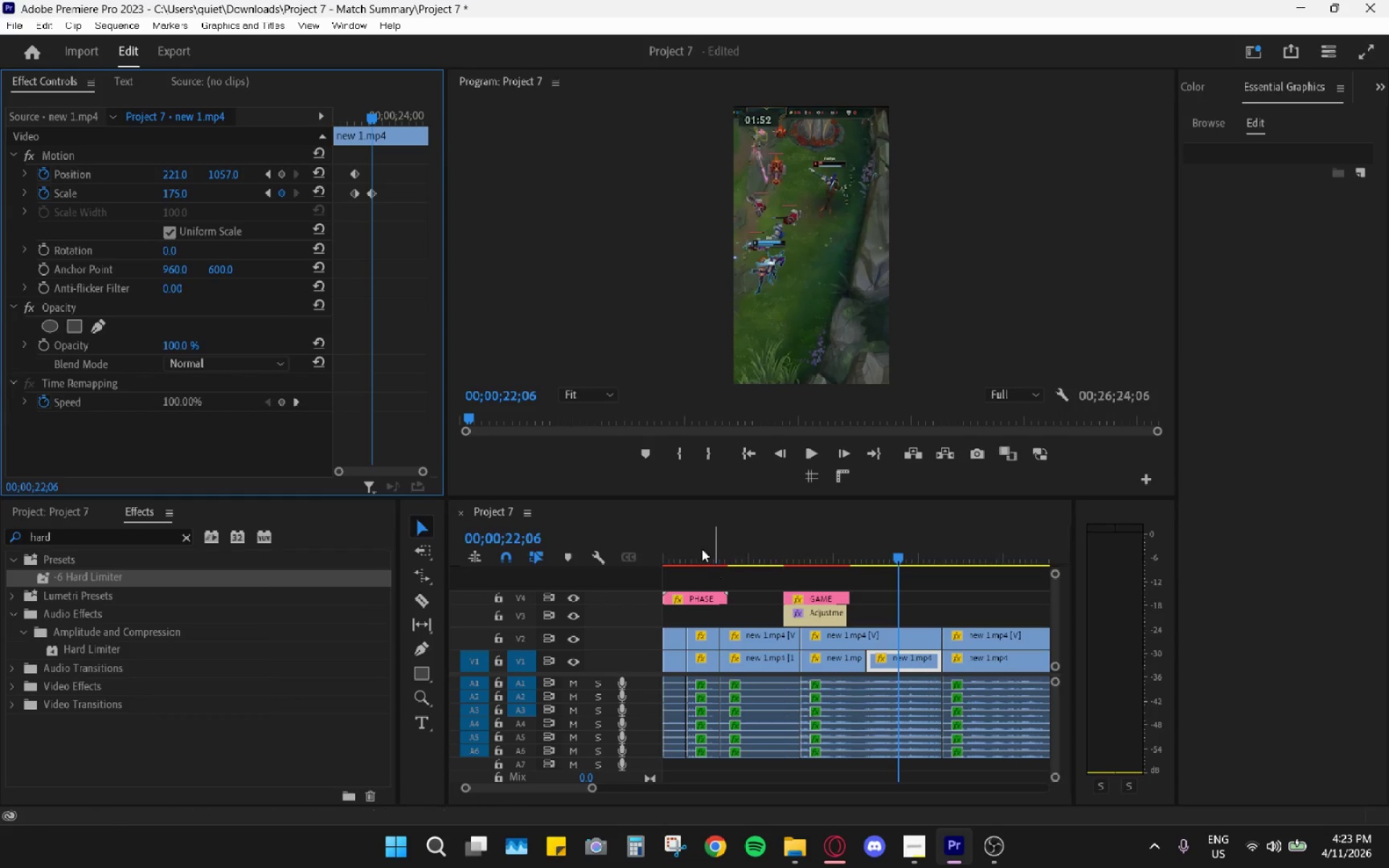 
left_click_drag(start_coordinate=[699, 548], to_coordinate=[546, 555])
 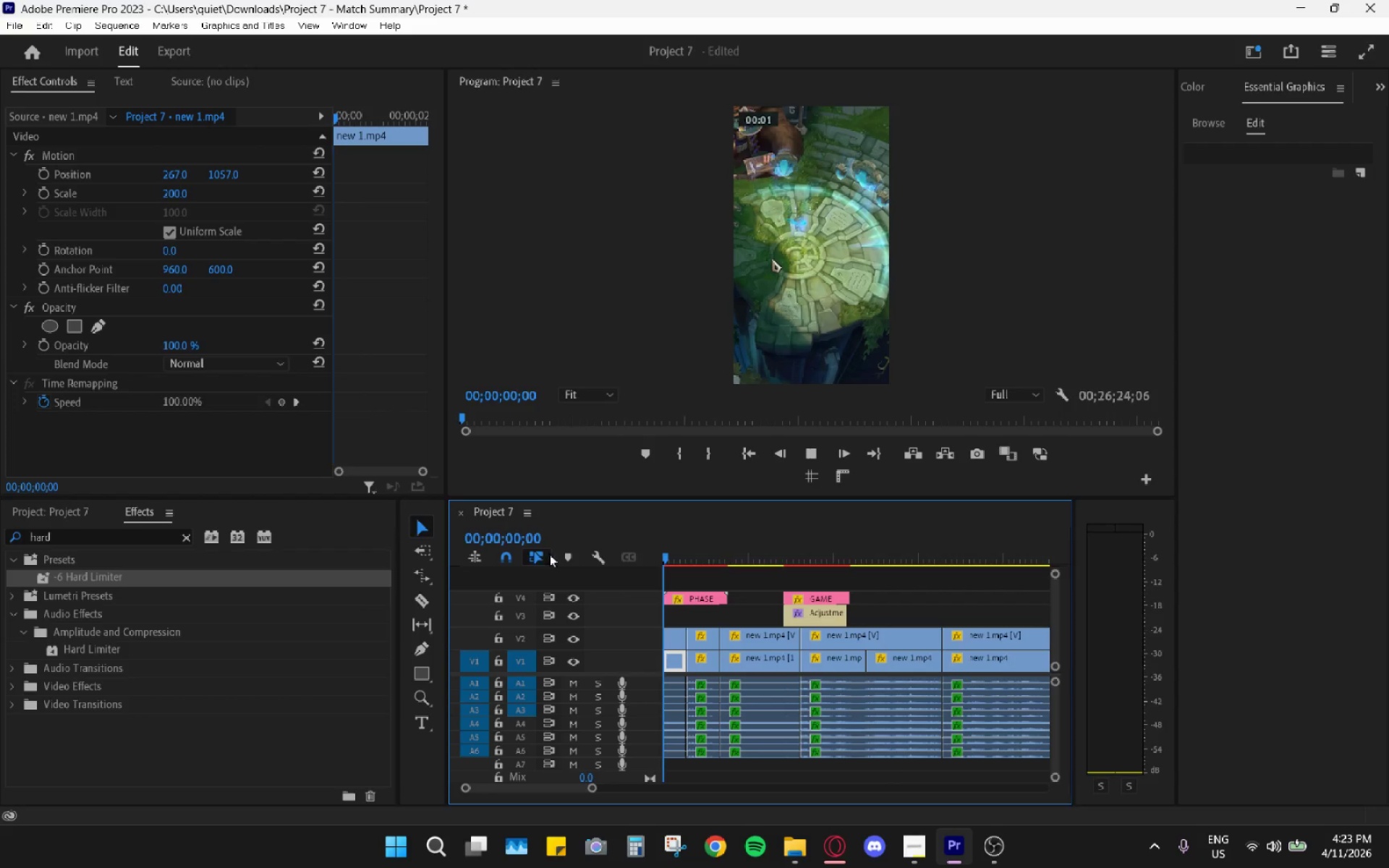 
key(Space)
 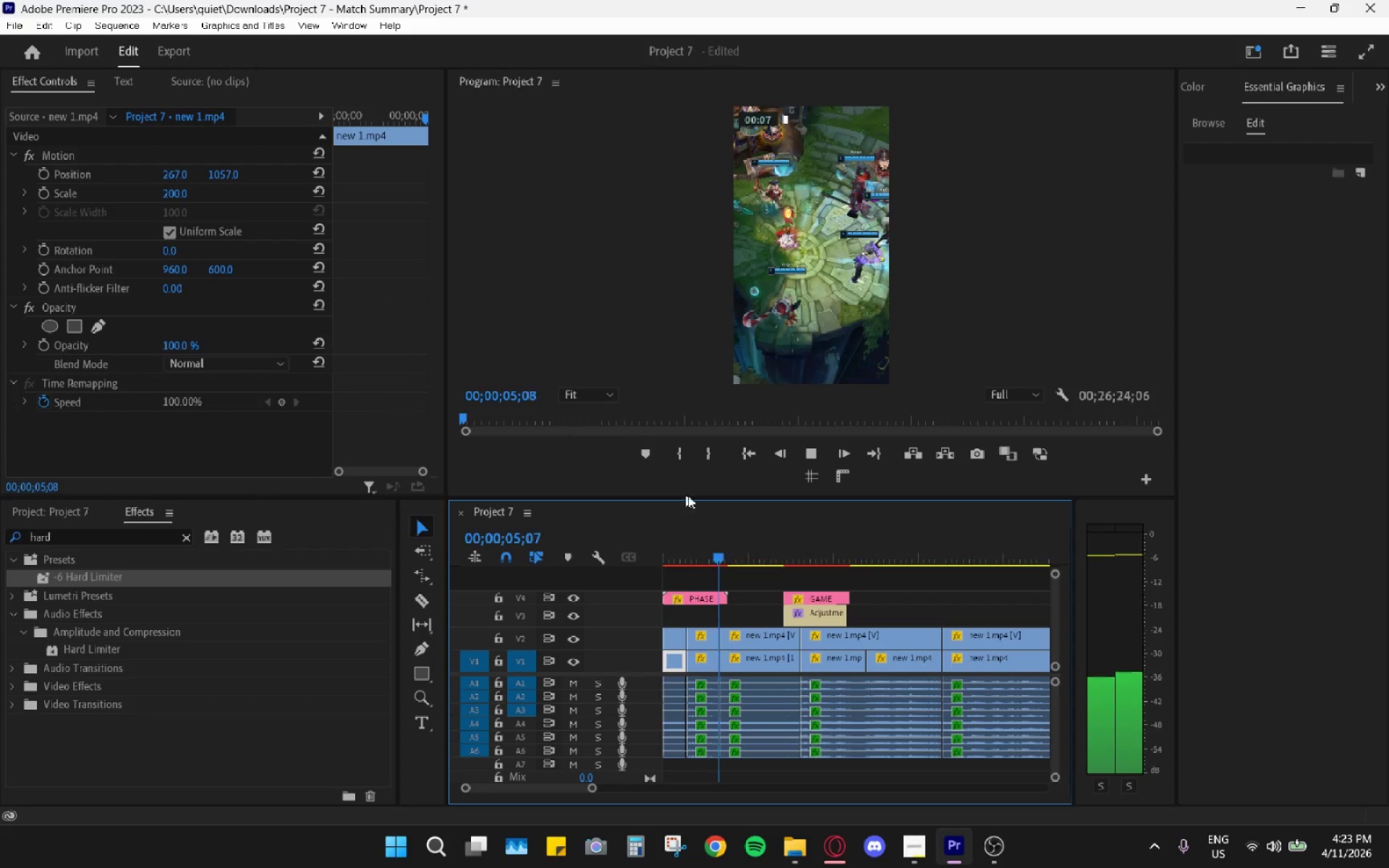 
wait(7.52)
 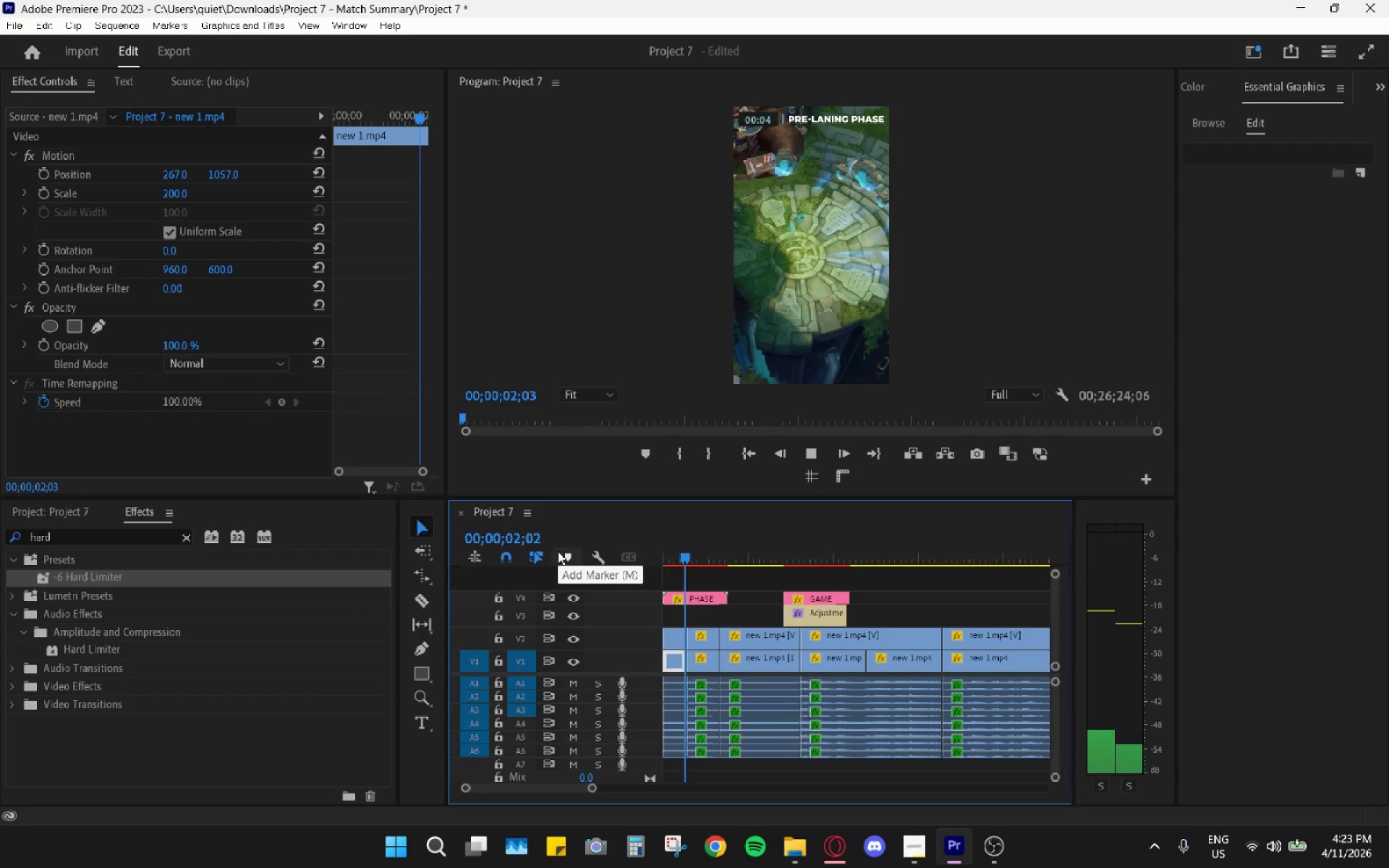 
left_click_drag(start_coordinate=[780, 543], to_coordinate=[826, 556])
 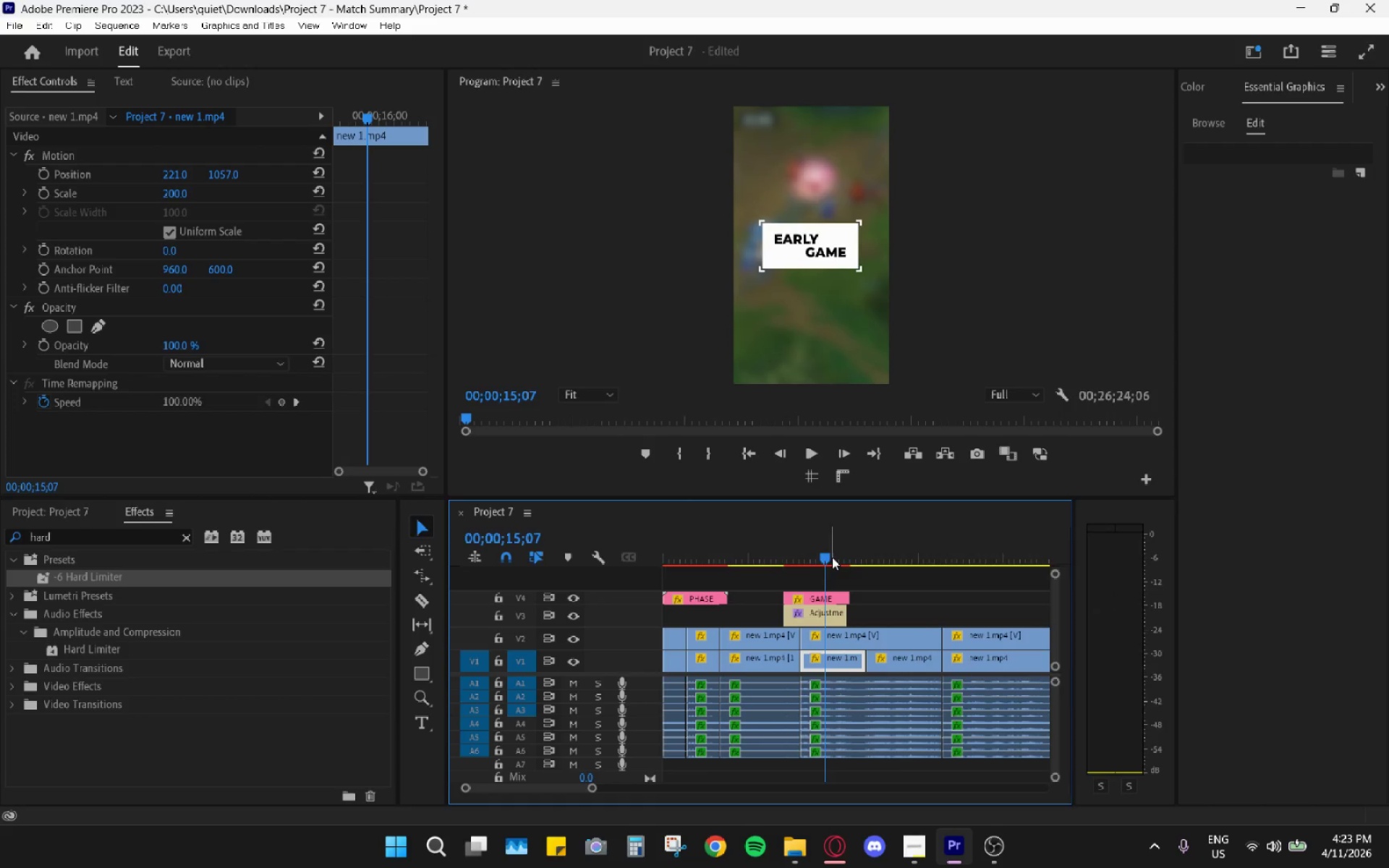 
key(Space)
 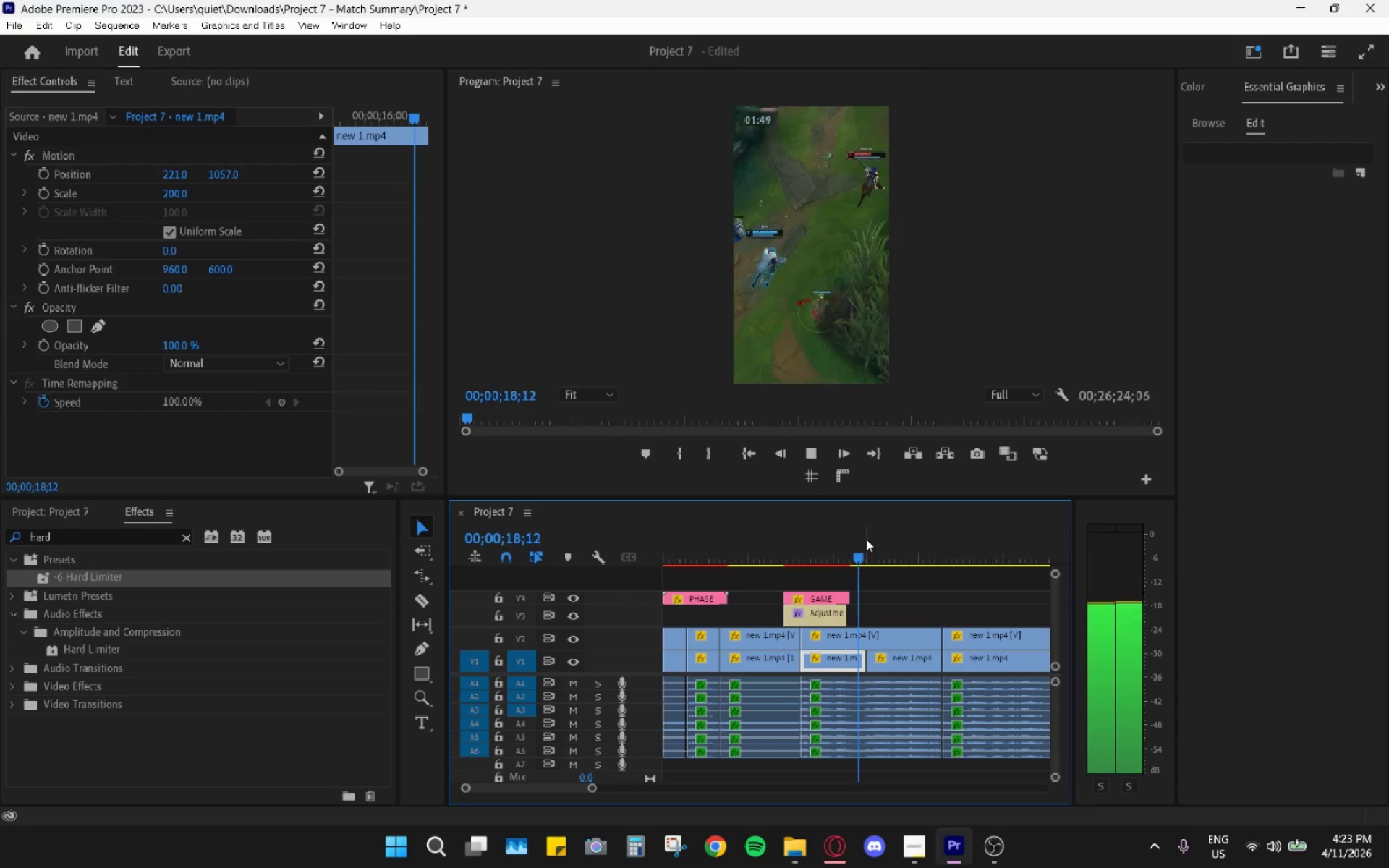 
wait(8.67)
 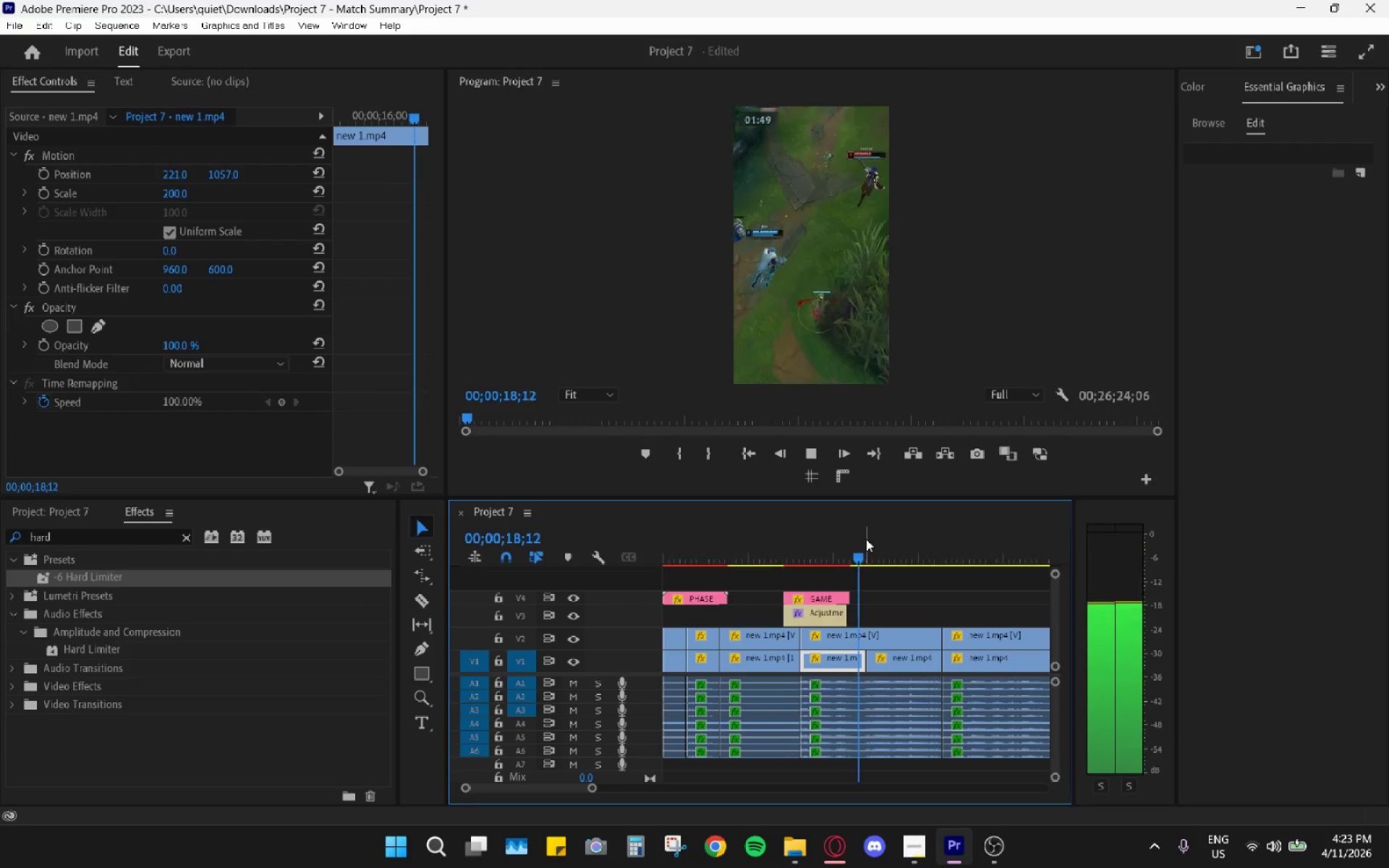 
key(Space)
 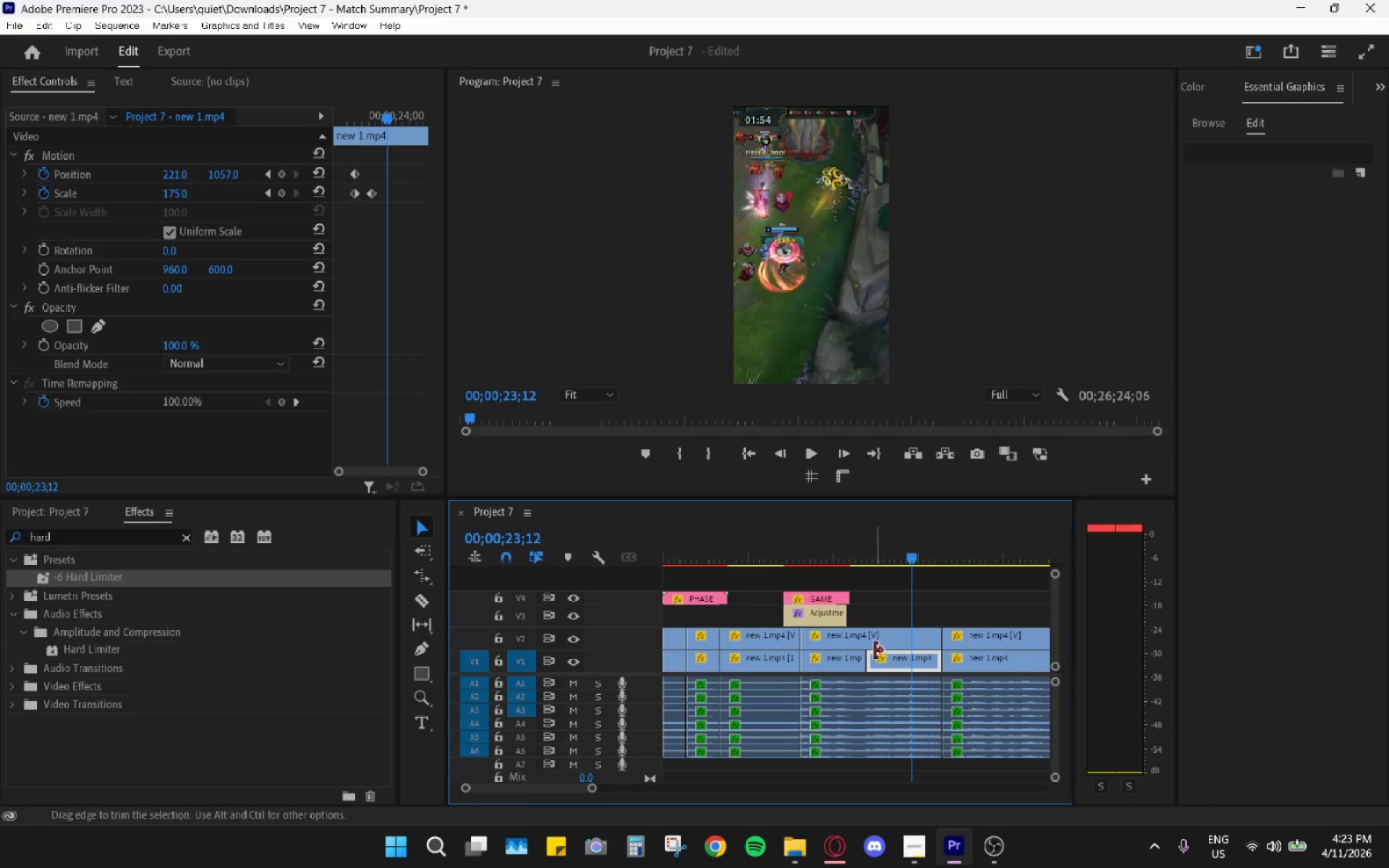 
left_click([842, 659])
 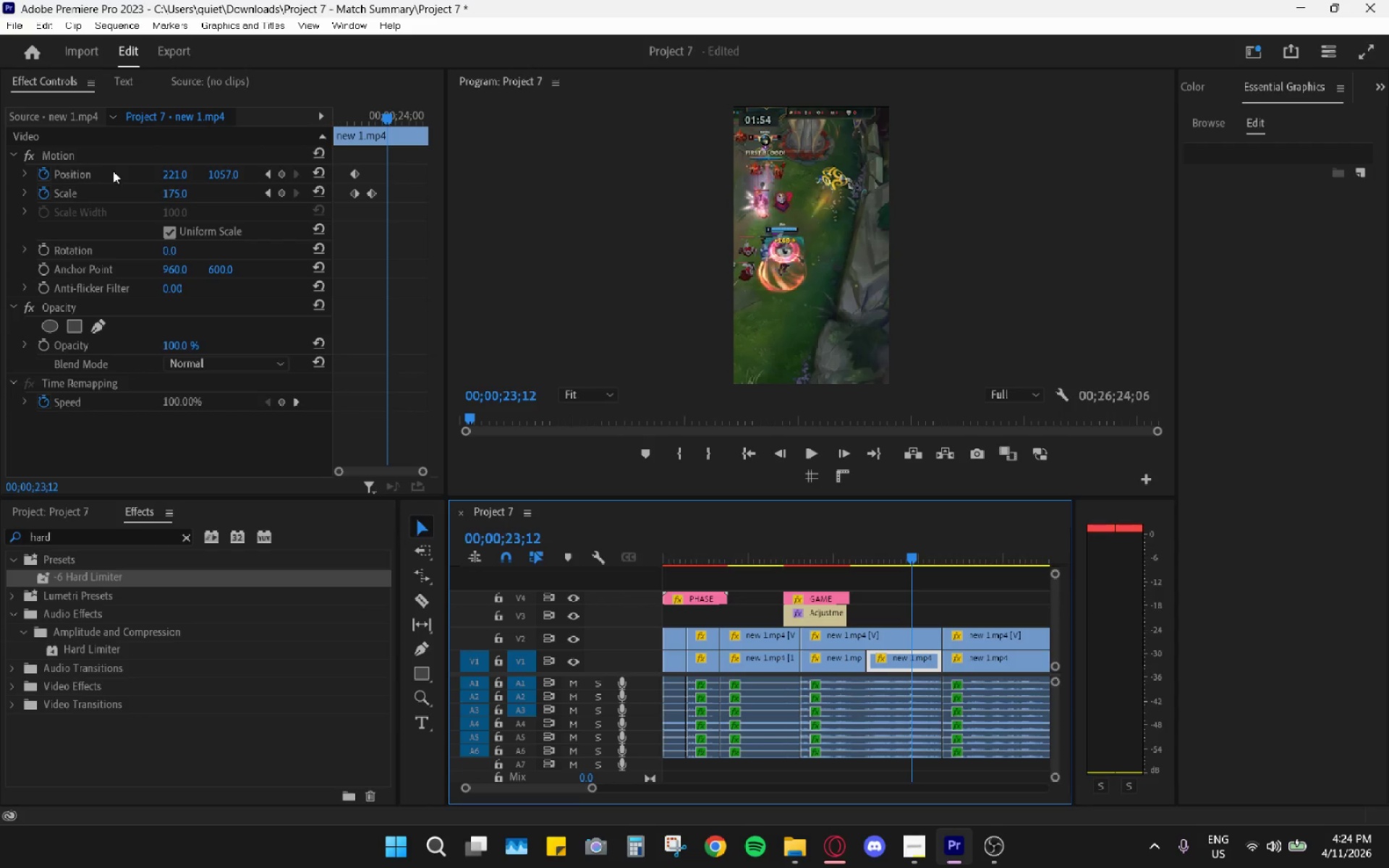 
left_click([46, 185])
 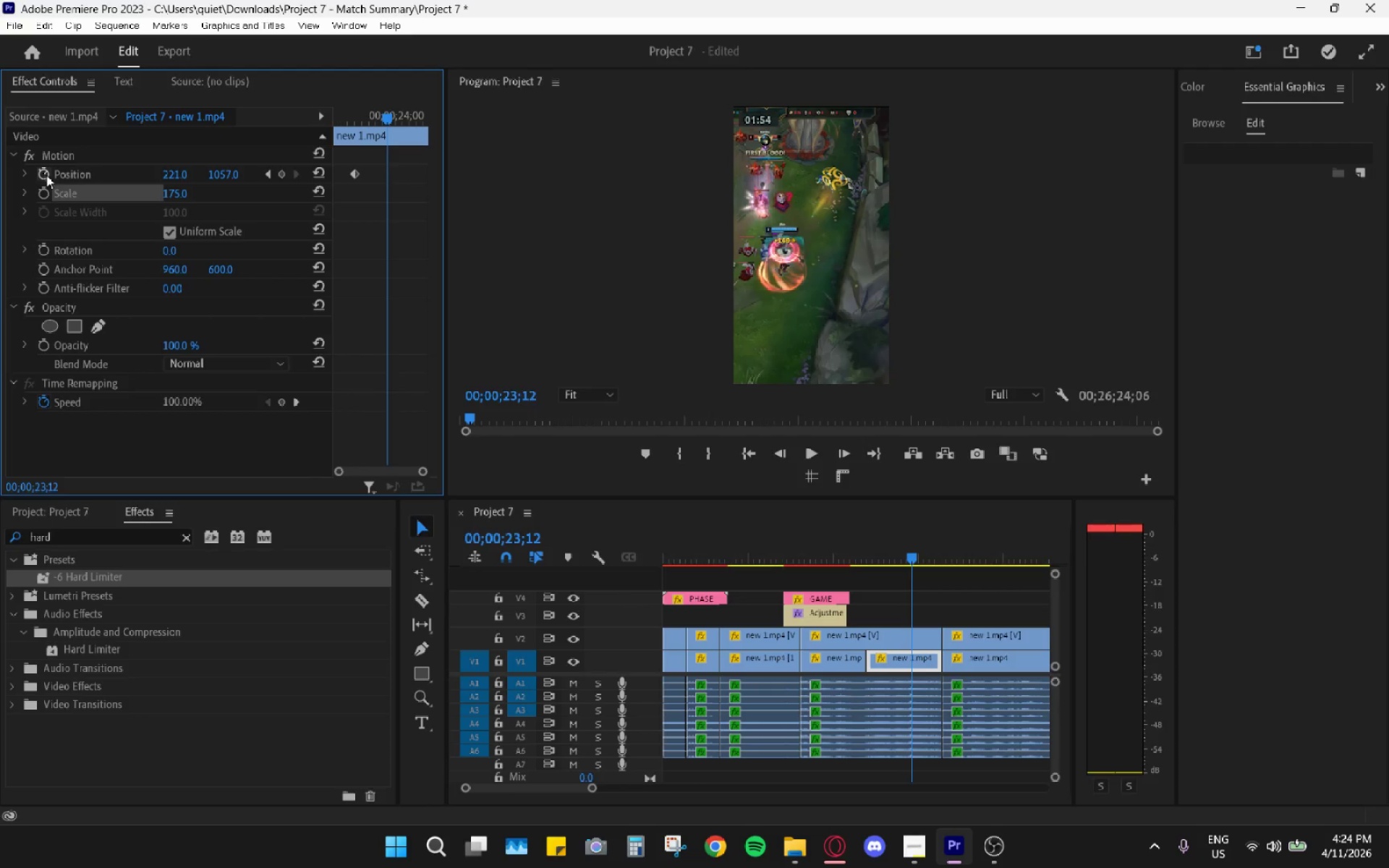 
left_click([739, 443])
 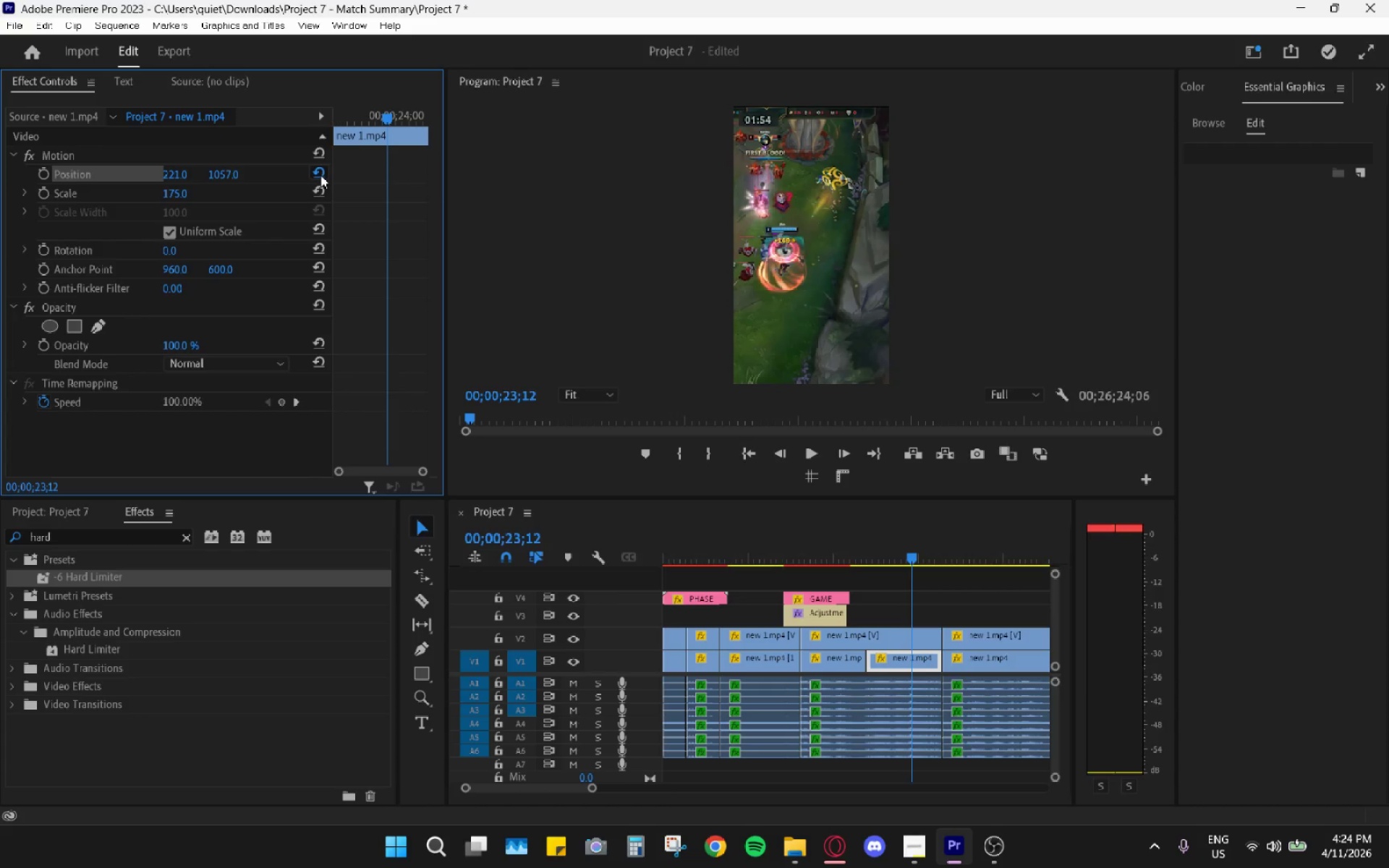 
double_click([323, 201])
 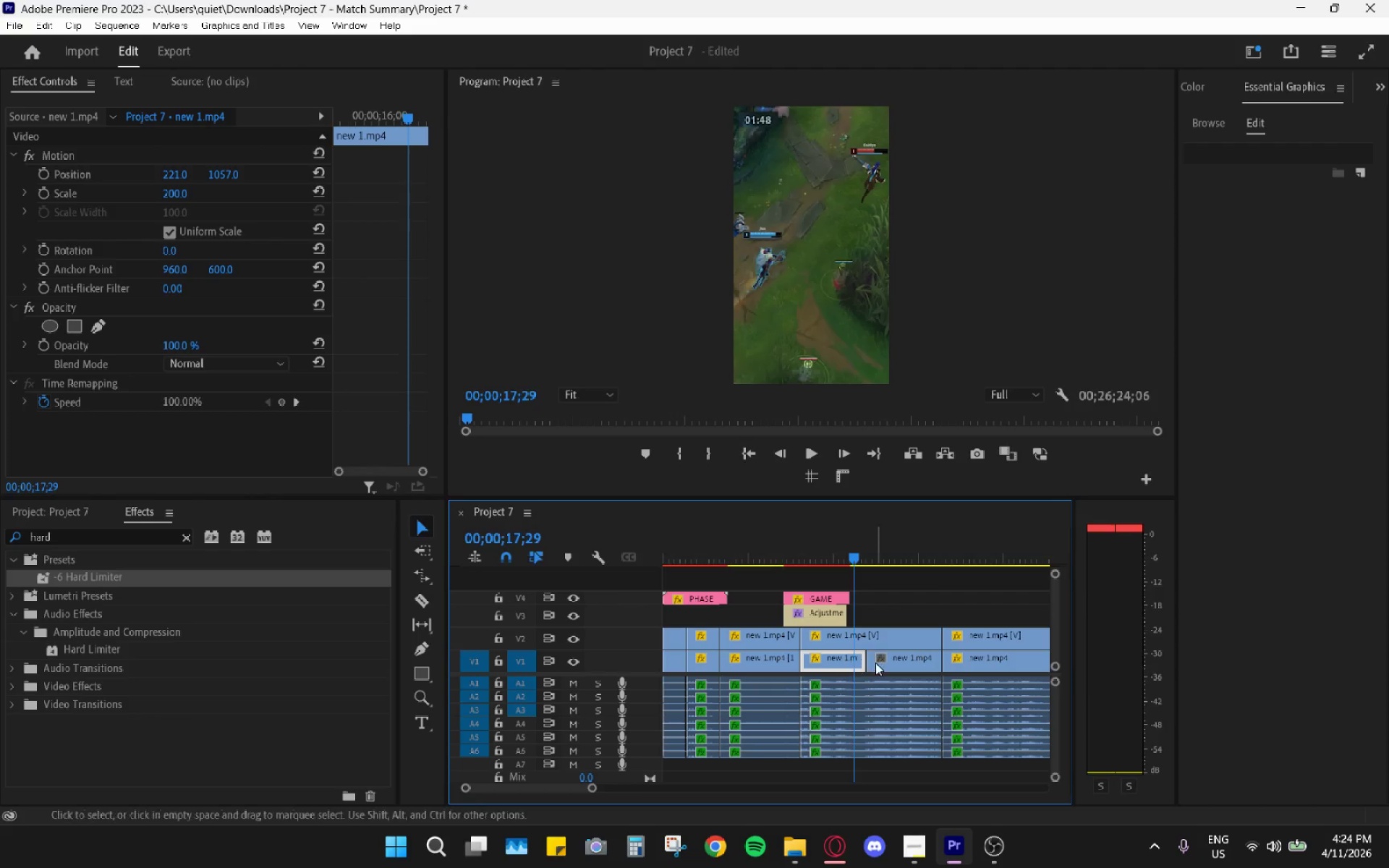 
key(H)
 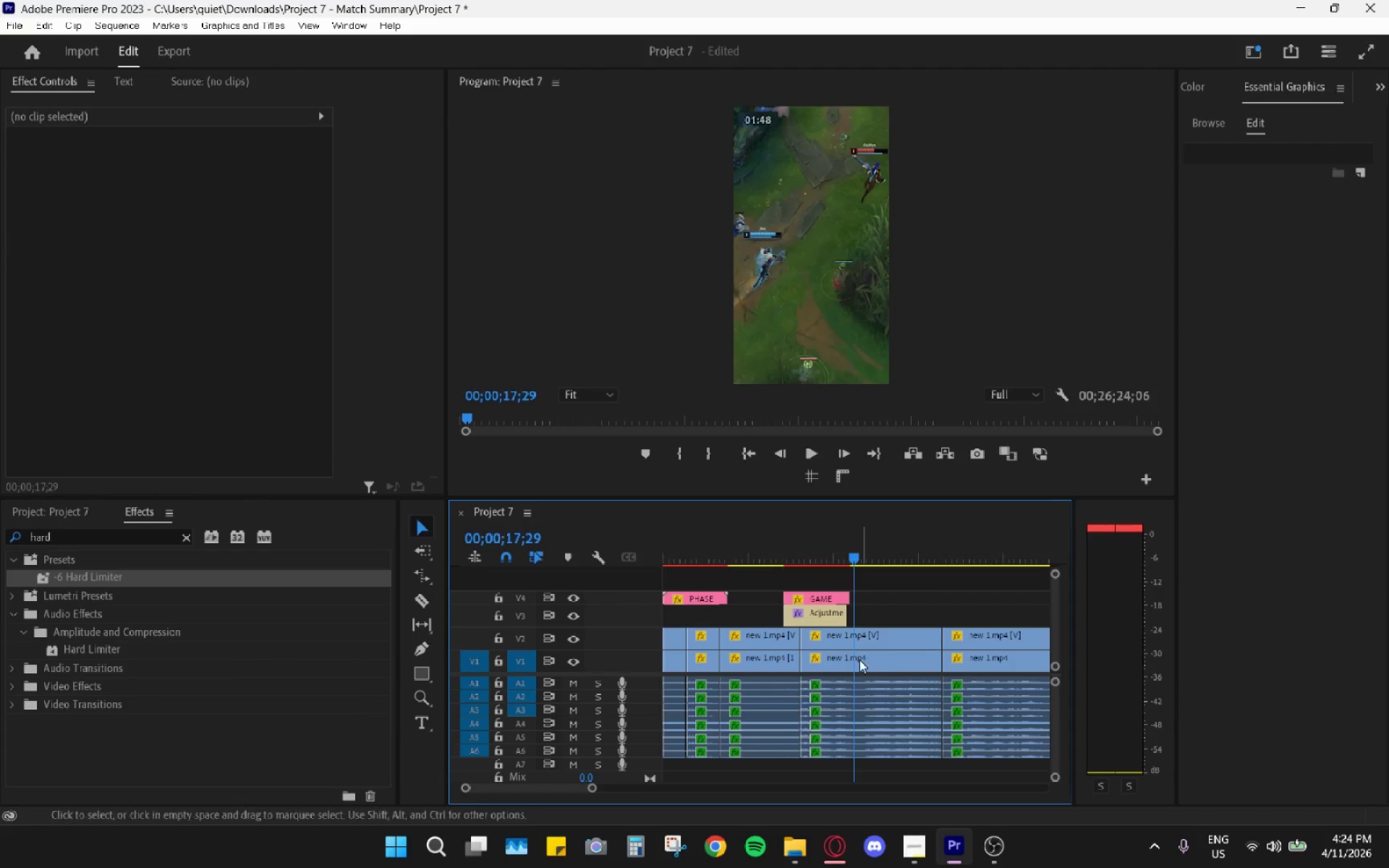 
left_click([857, 660])
 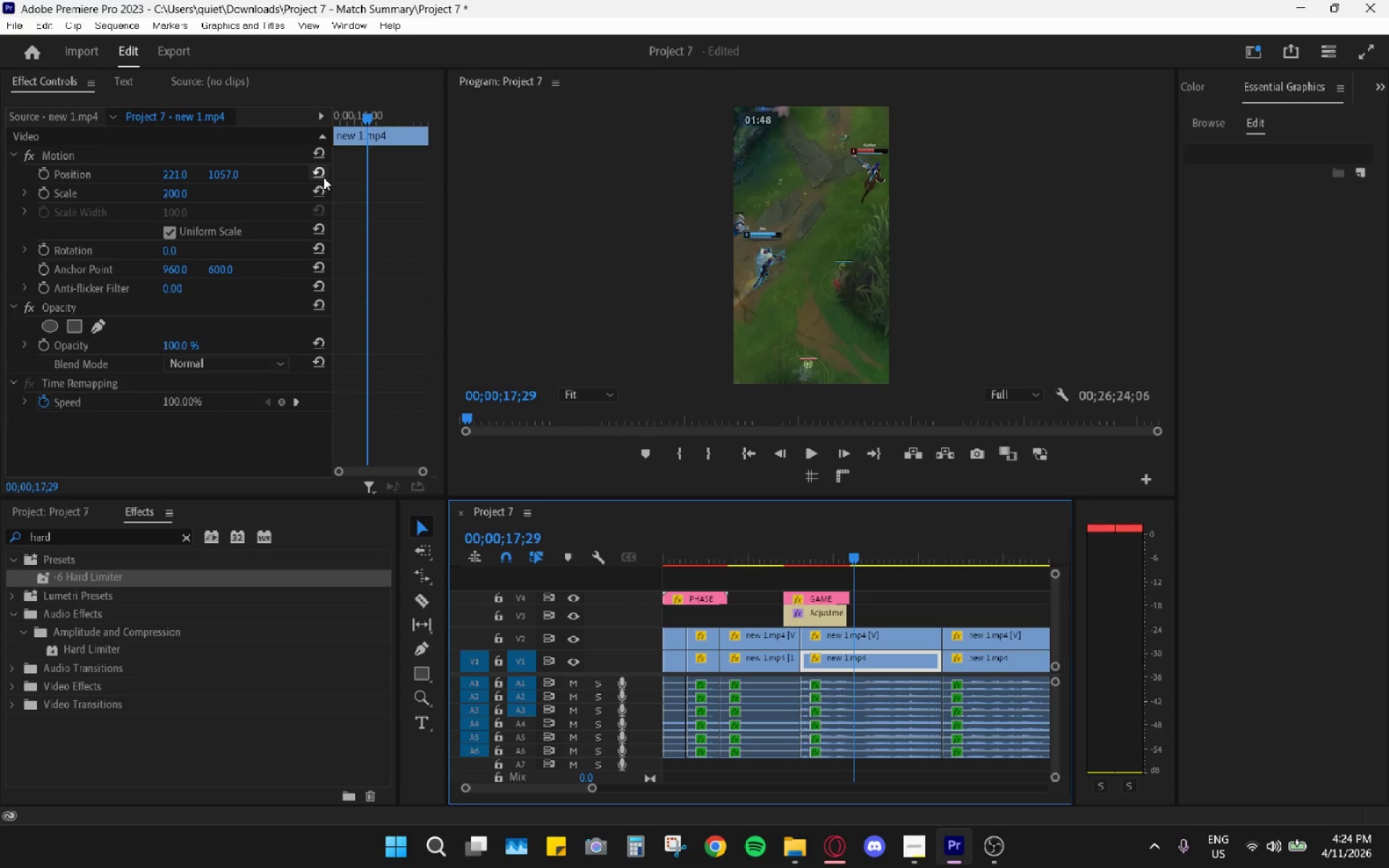 
double_click([319, 193])
 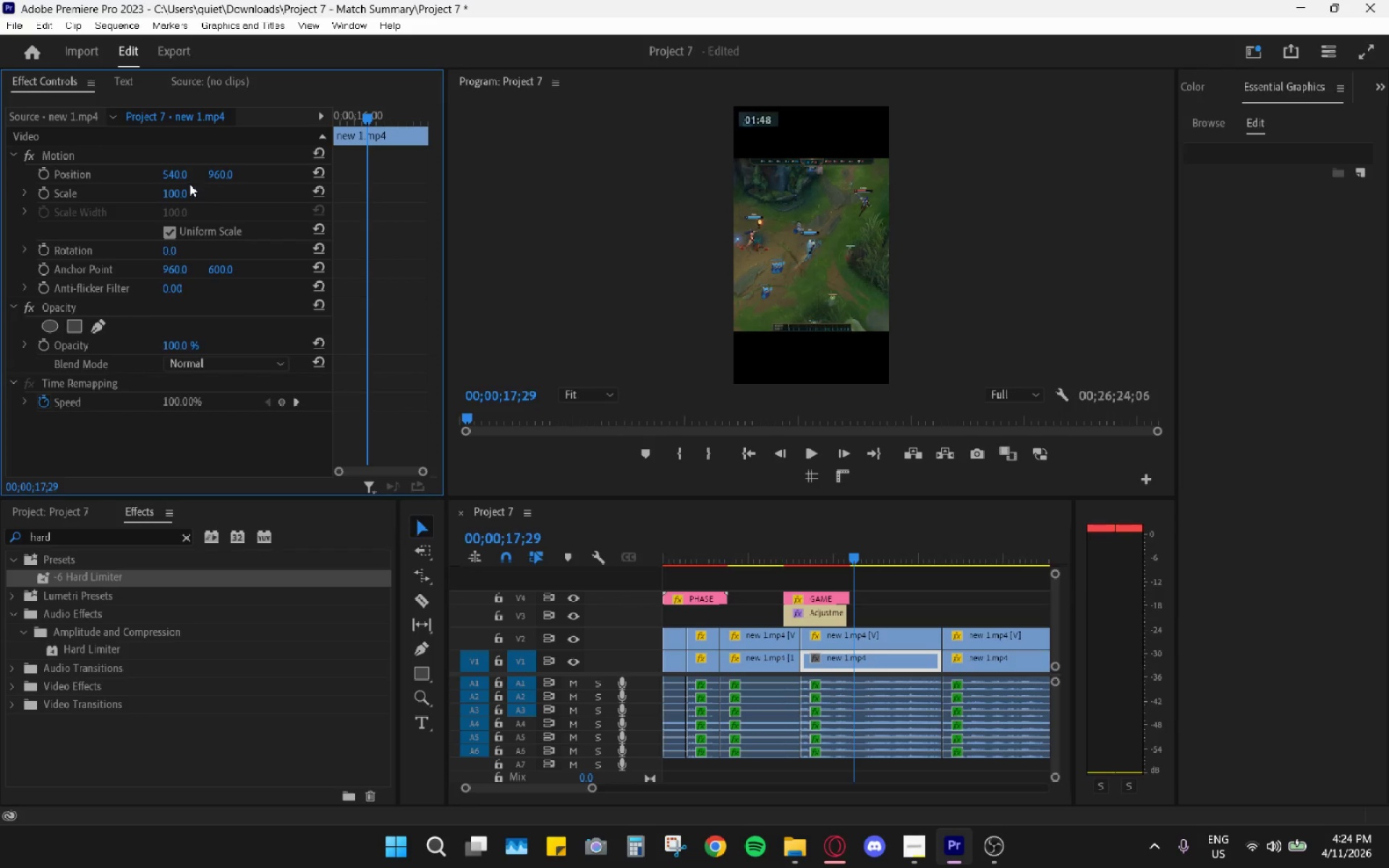 
left_click_drag(start_coordinate=[174, 190], to_coordinate=[255, 187])
 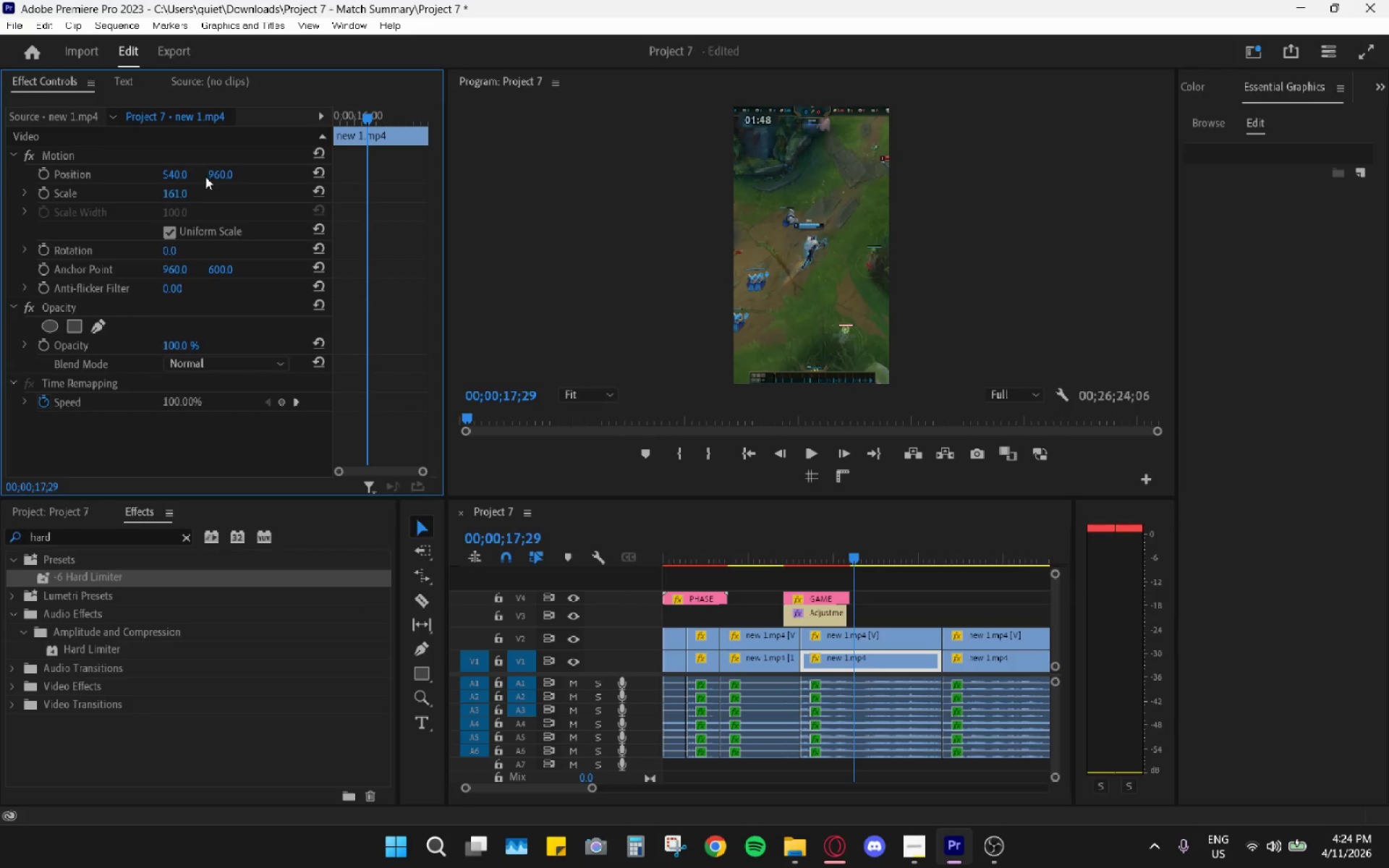 
left_click_drag(start_coordinate=[213, 173], to_coordinate=[295, 161])
 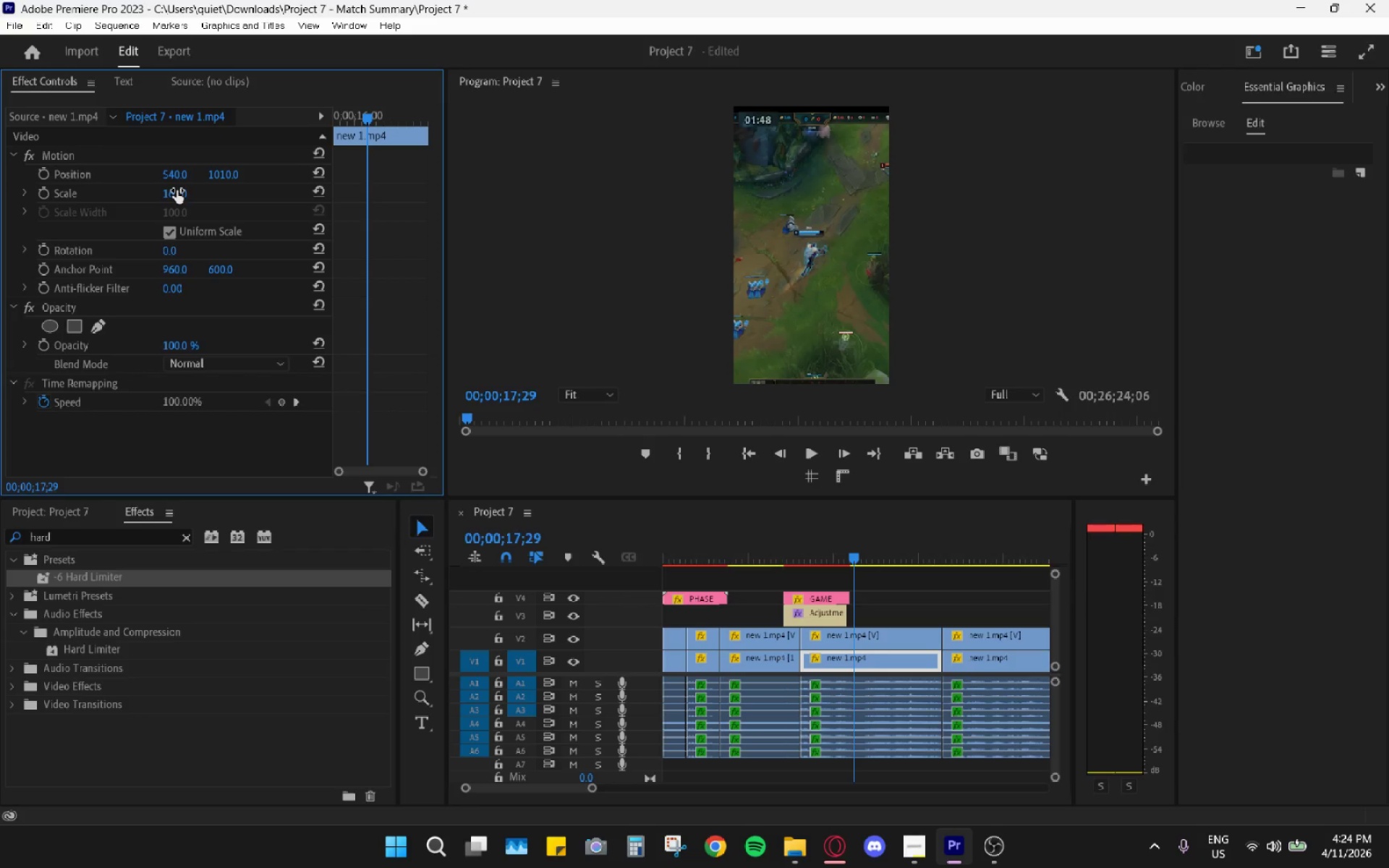 
left_click([177, 190])
 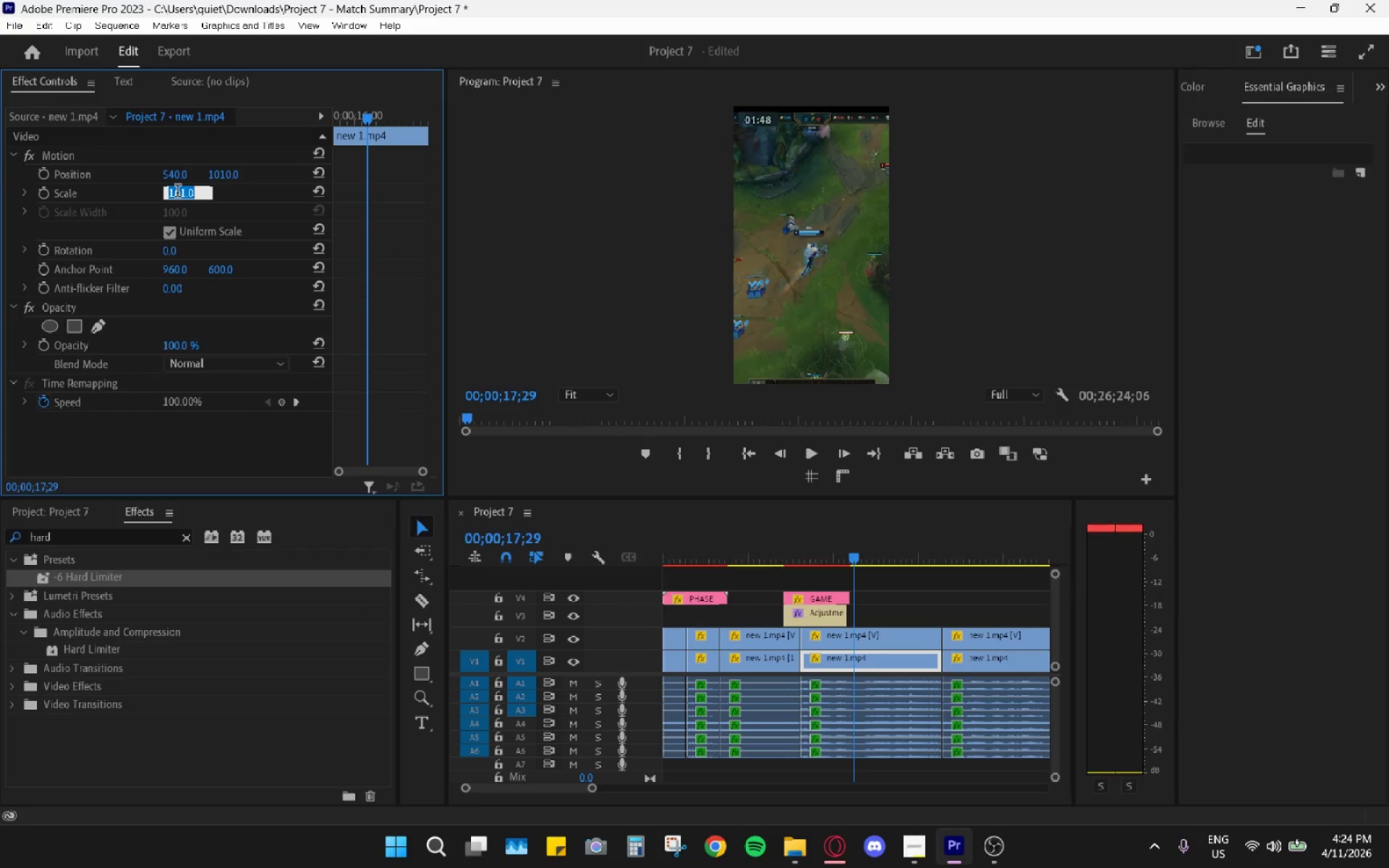 
key(Numpad1)
 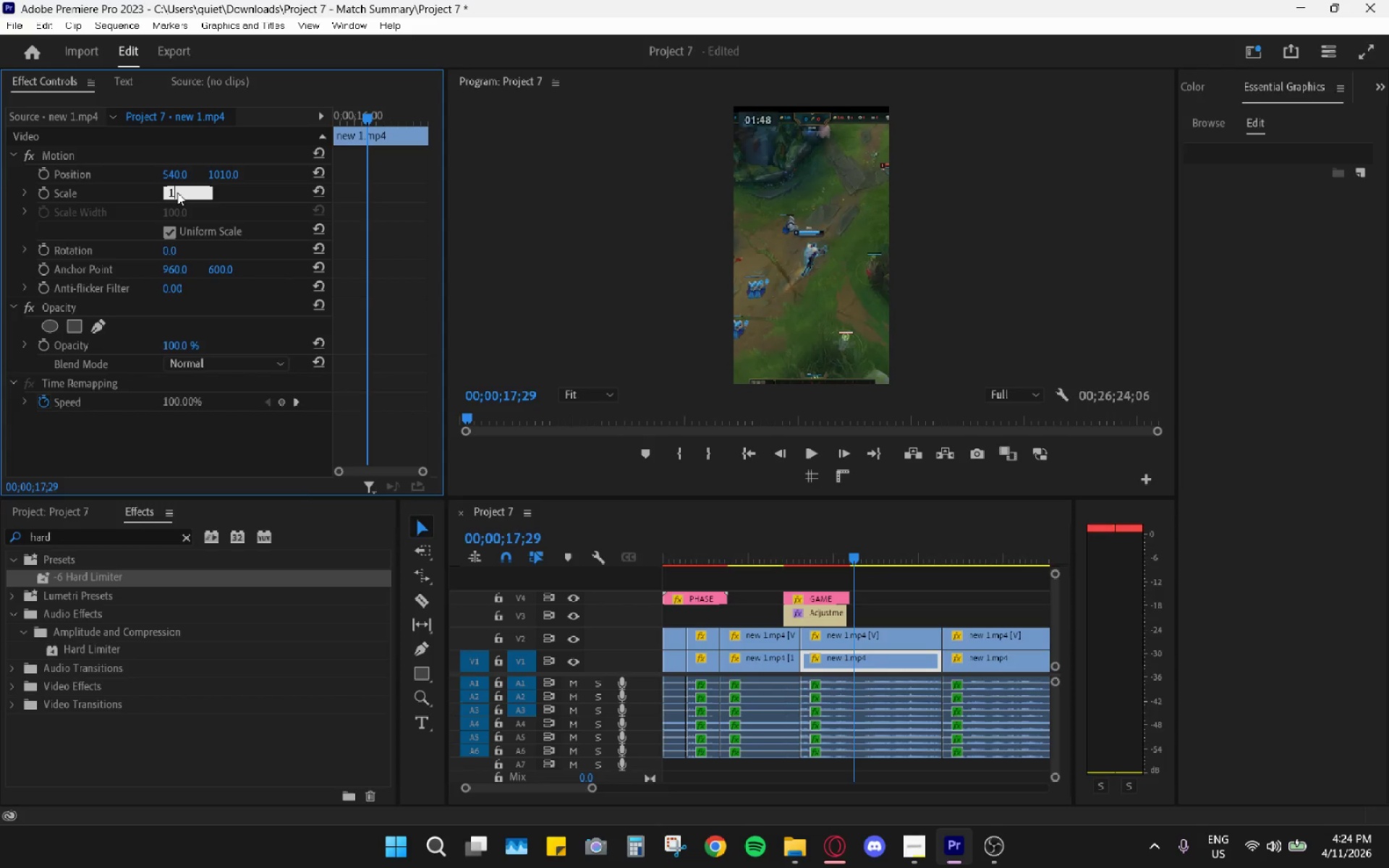 
key(Numpad7)
 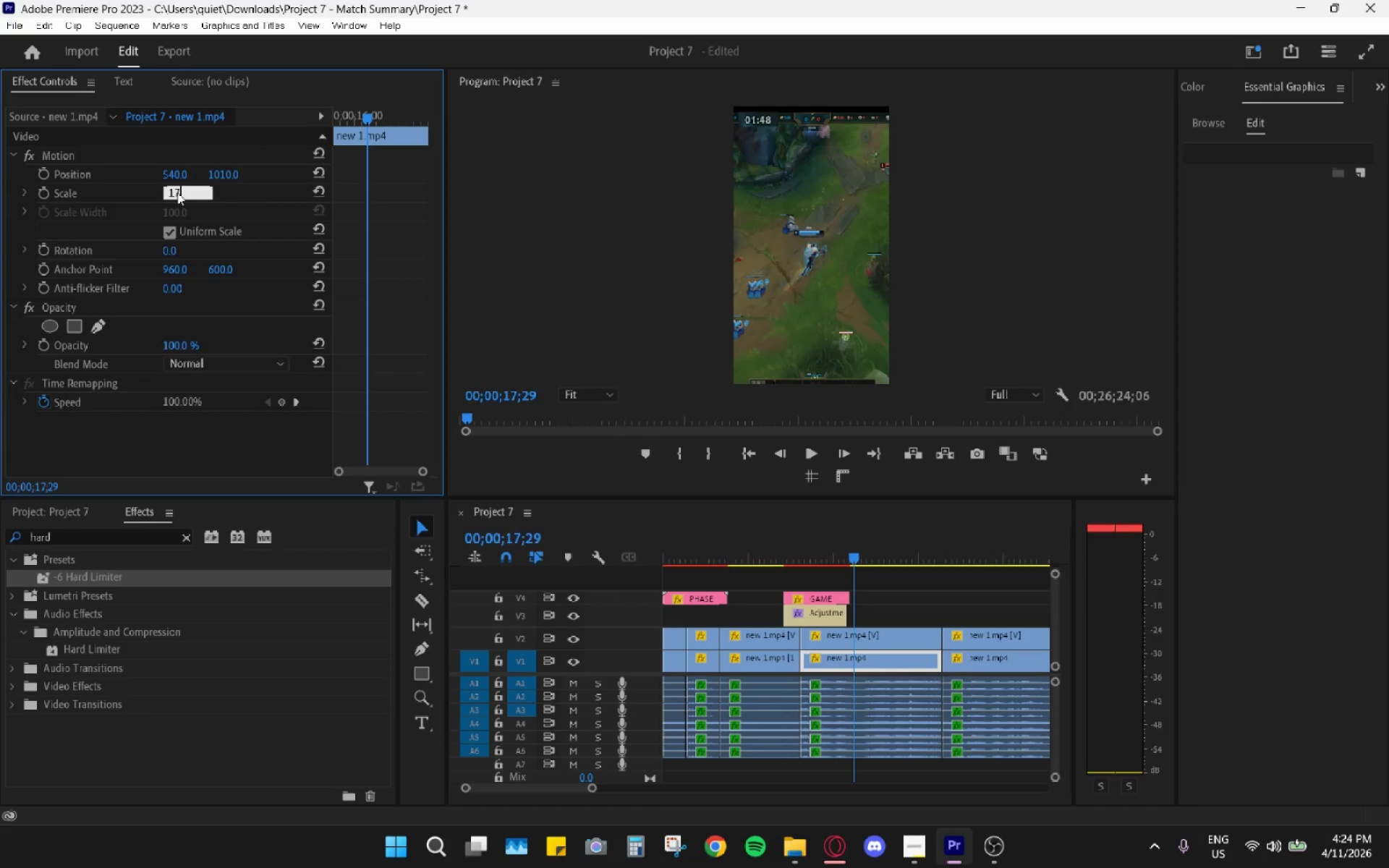 
key(Numpad0)
 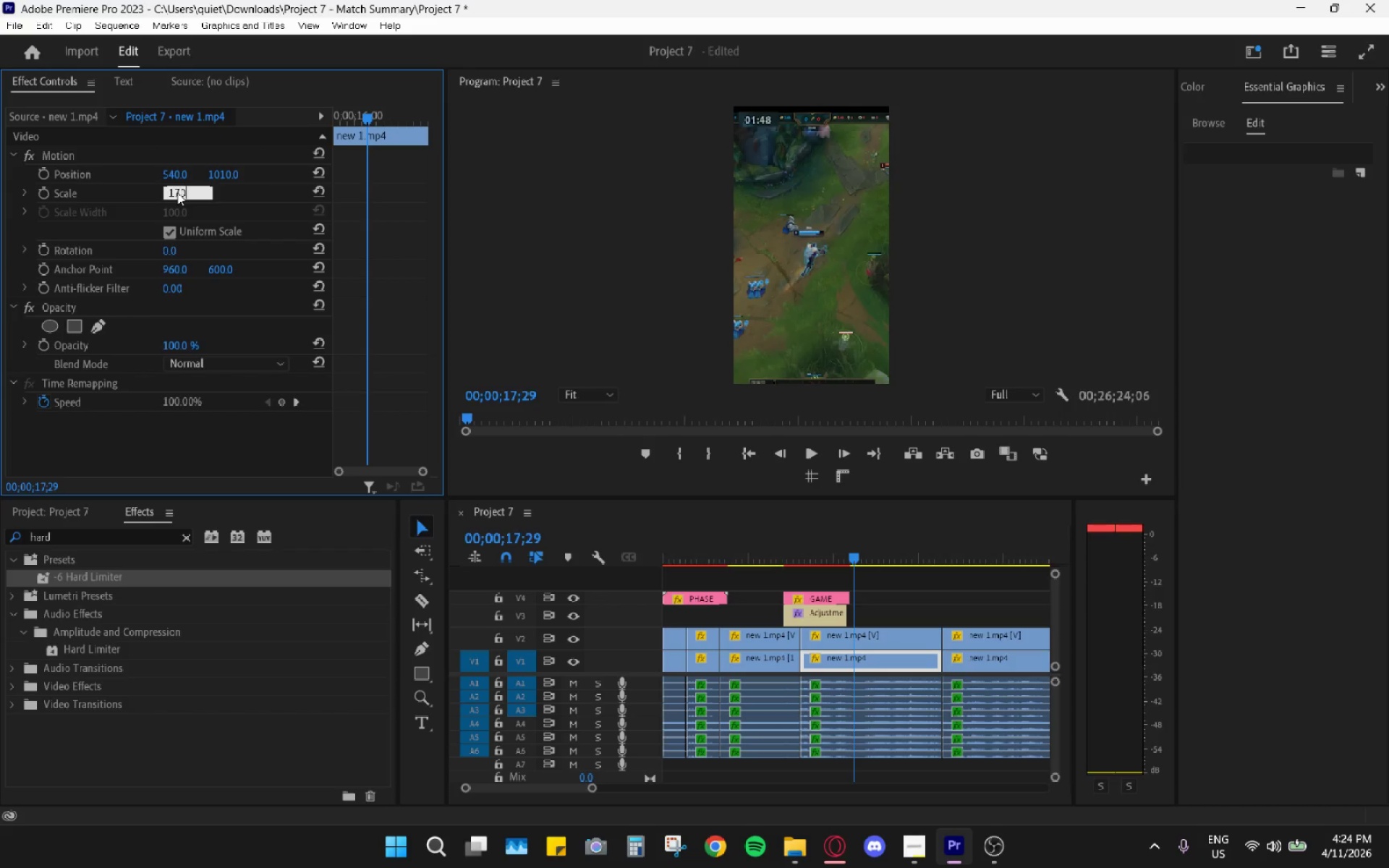 
key(Enter)
 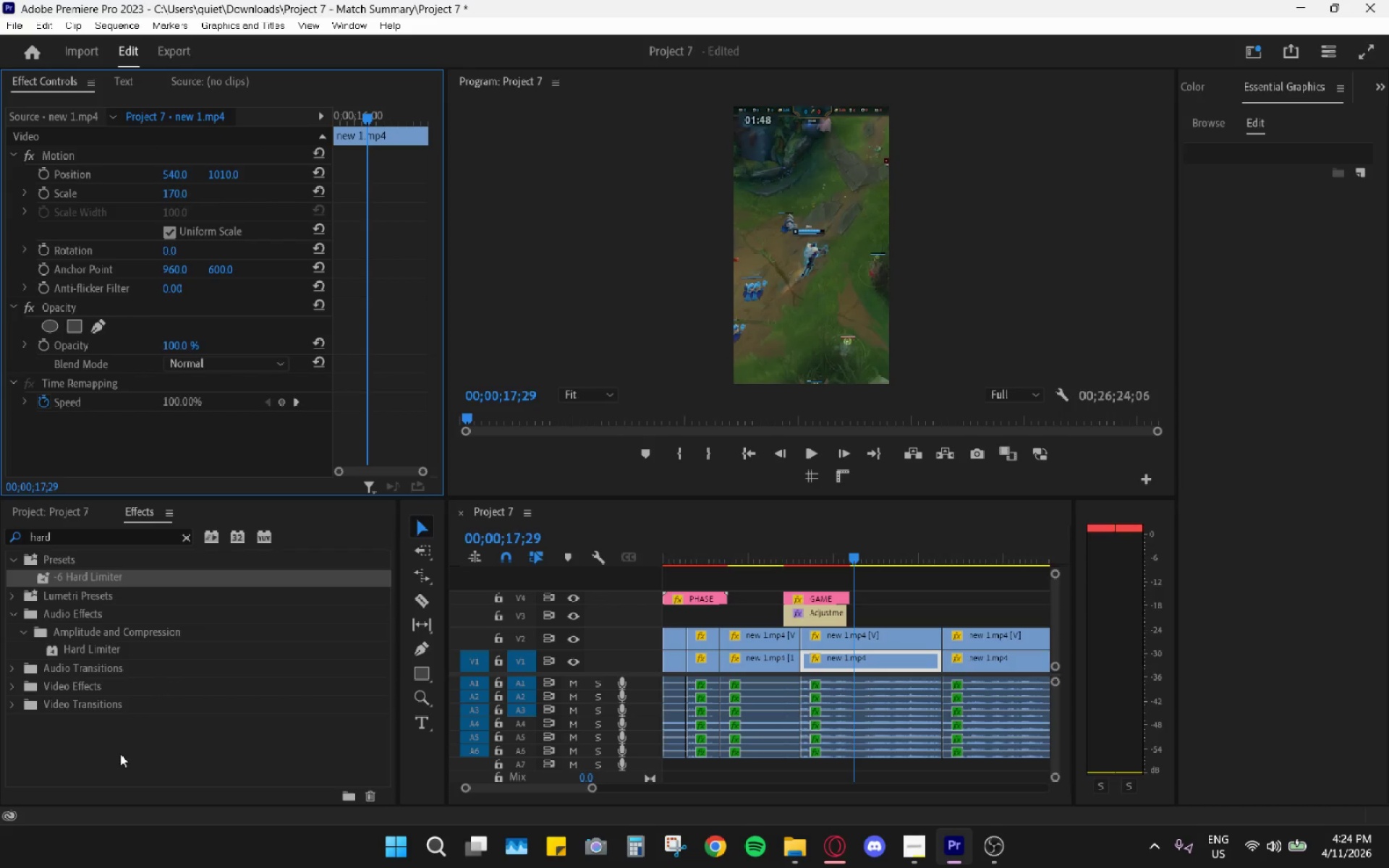 
left_click_drag(start_coordinate=[120, 754], to_coordinate=[0, 744])
 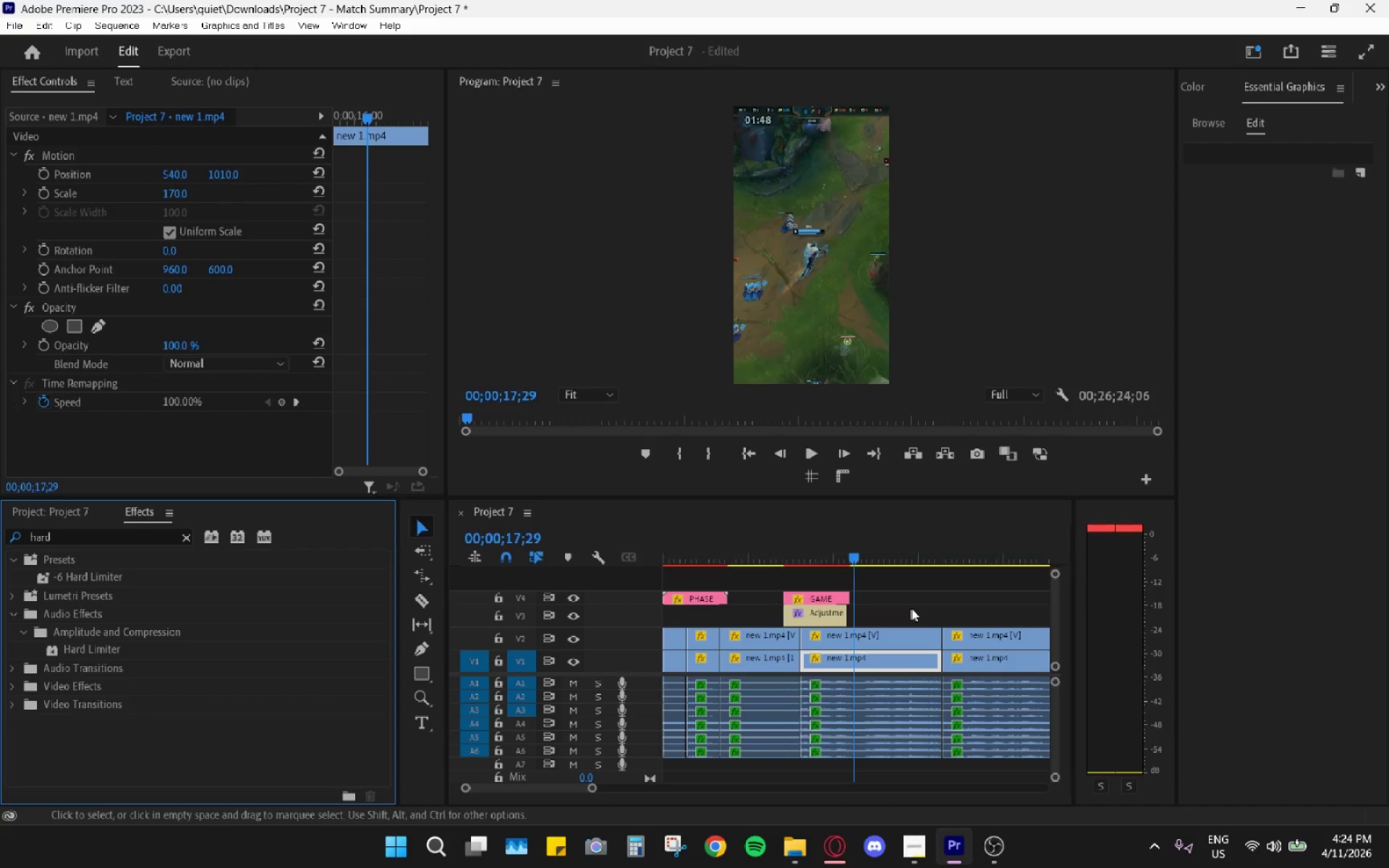 
left_click_drag(start_coordinate=[841, 544], to_coordinate=[807, 531])
 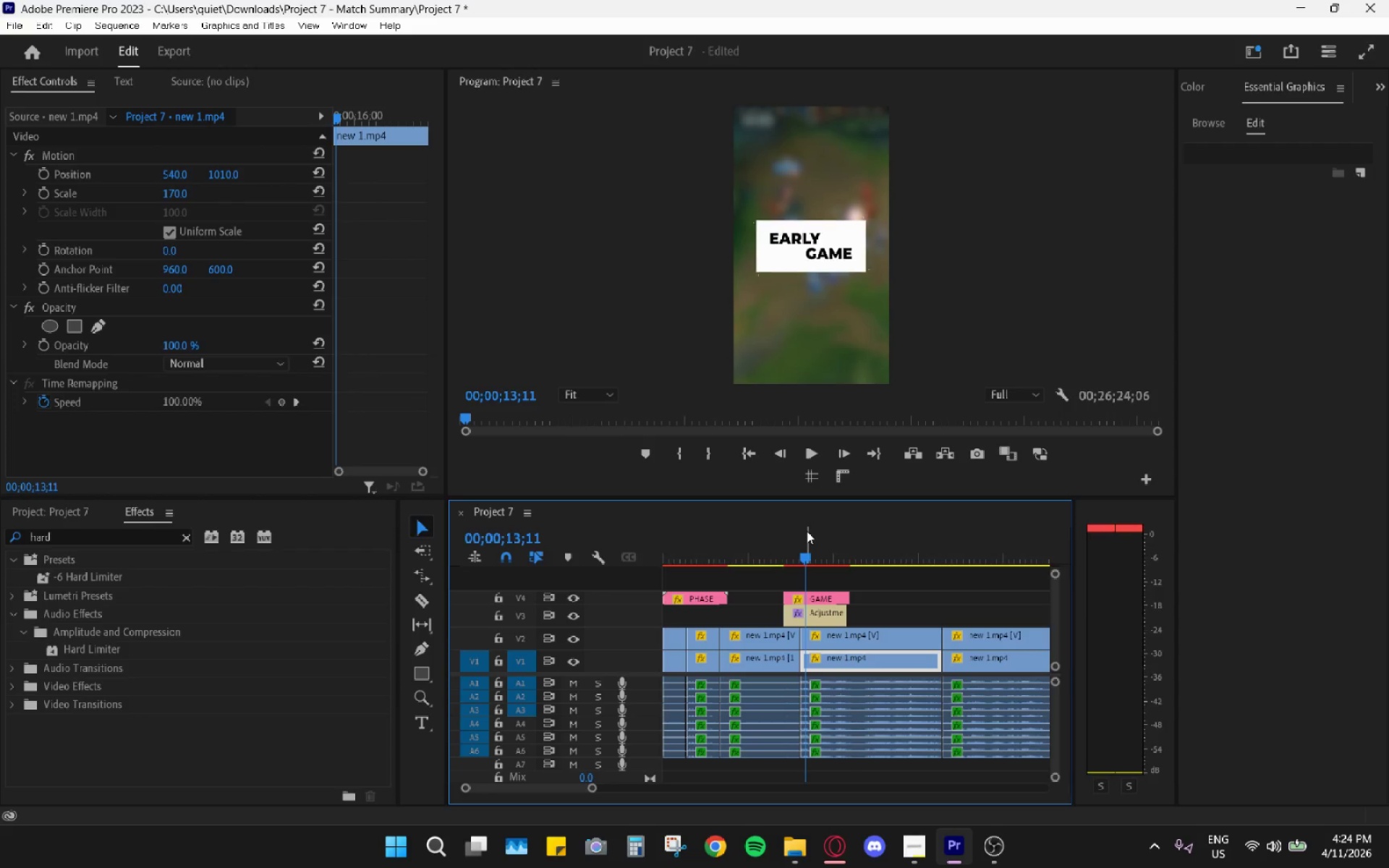 
key(Space)
 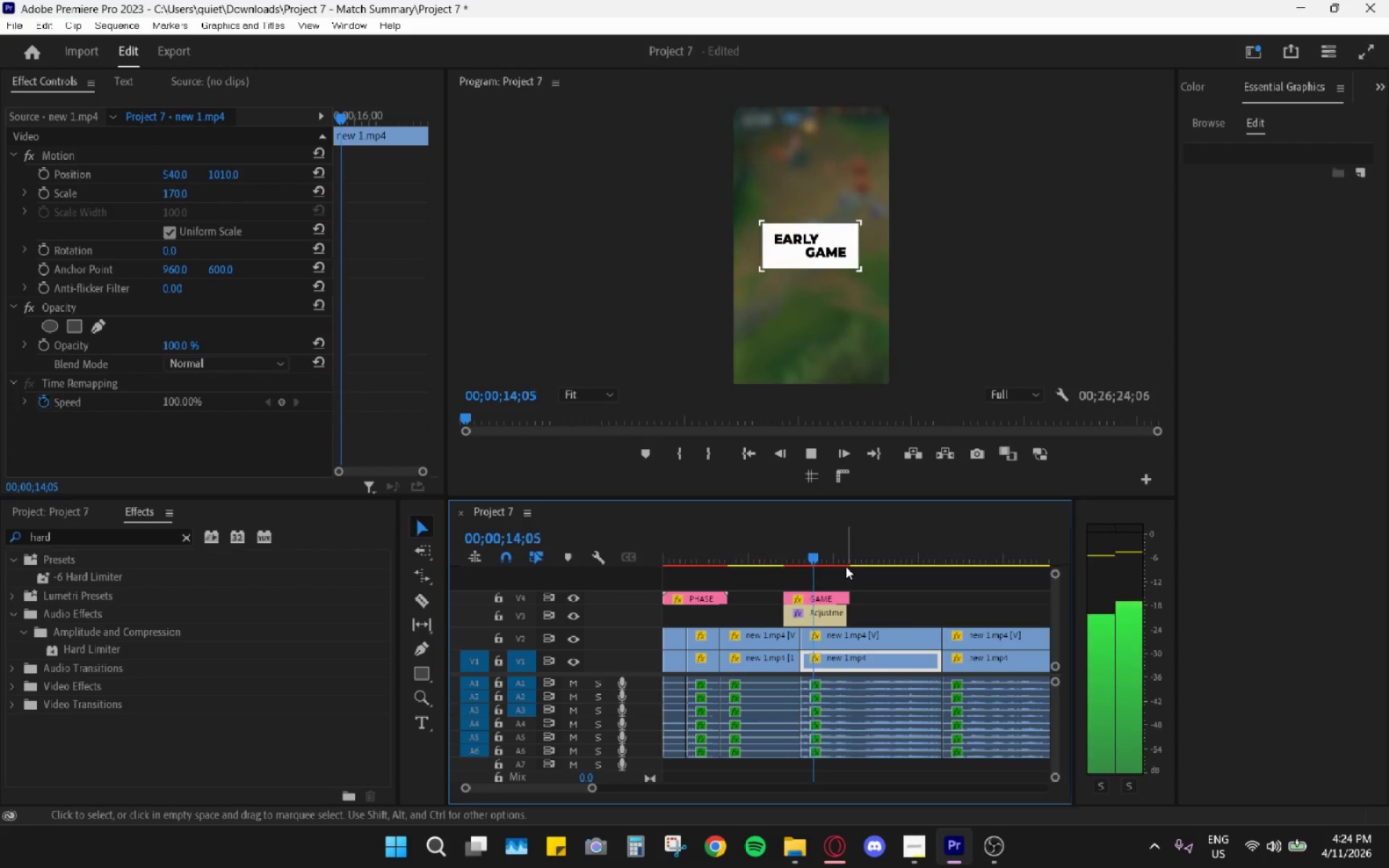 
key(Space)
 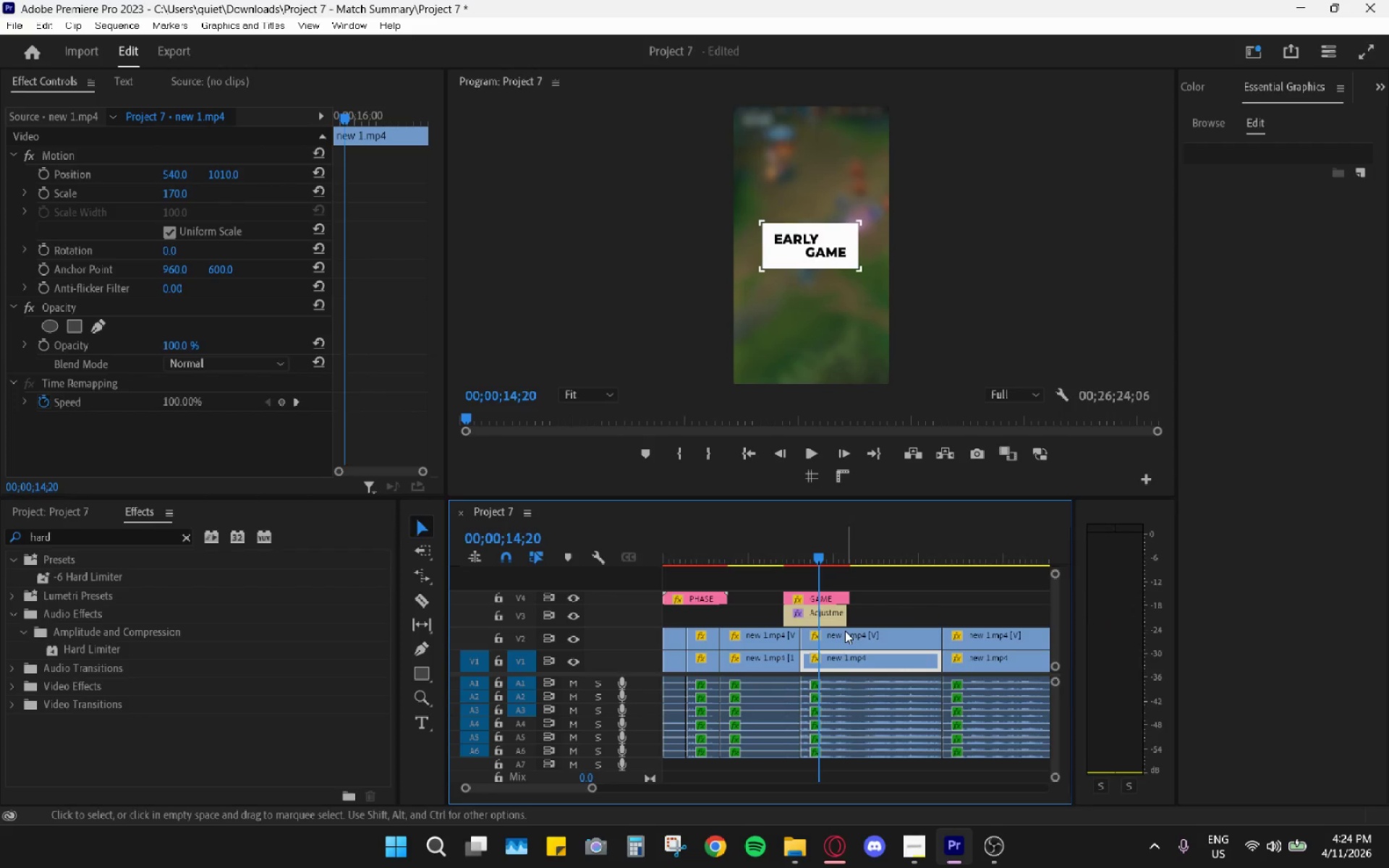 
key(Space)
 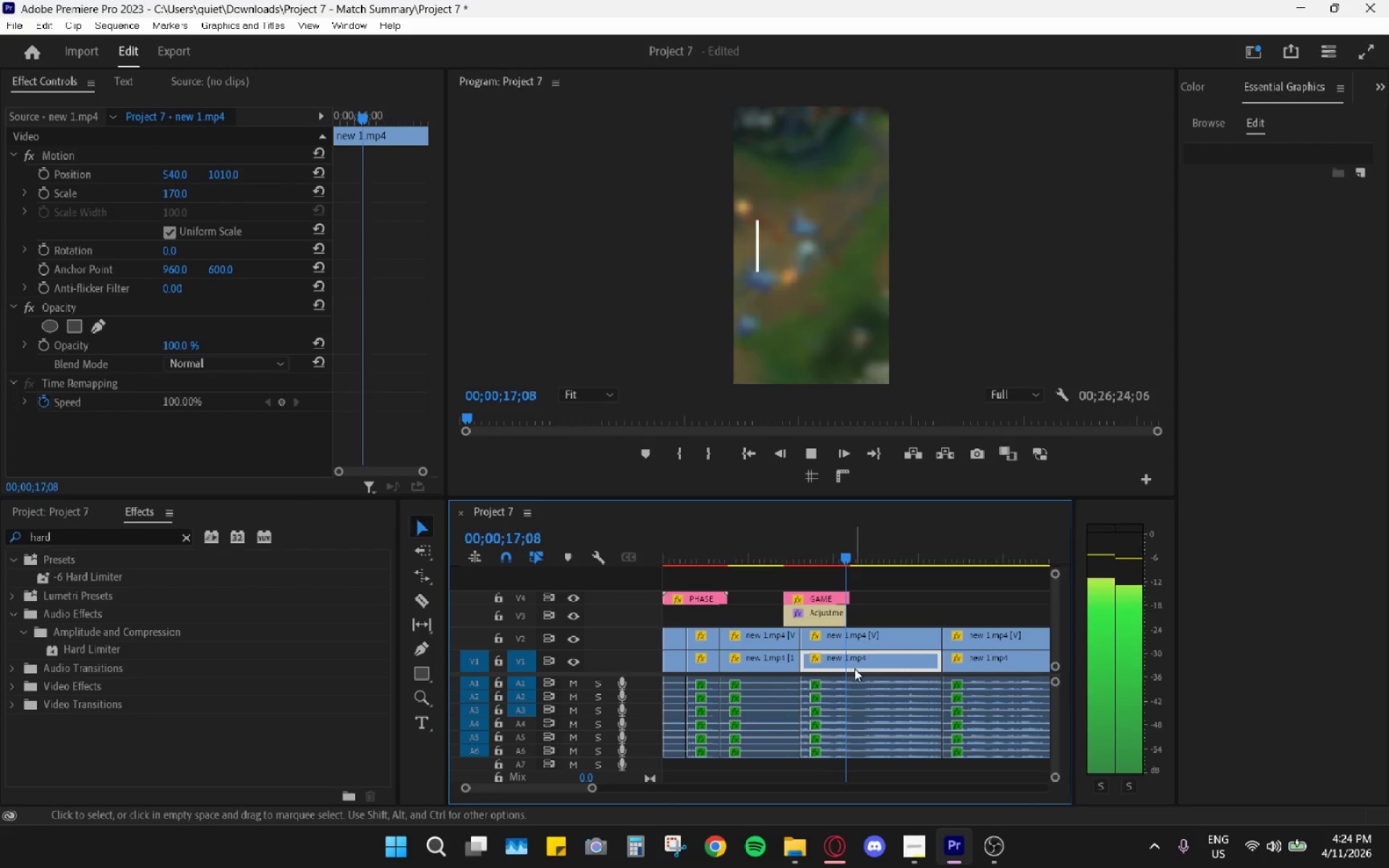 
key(Space)
 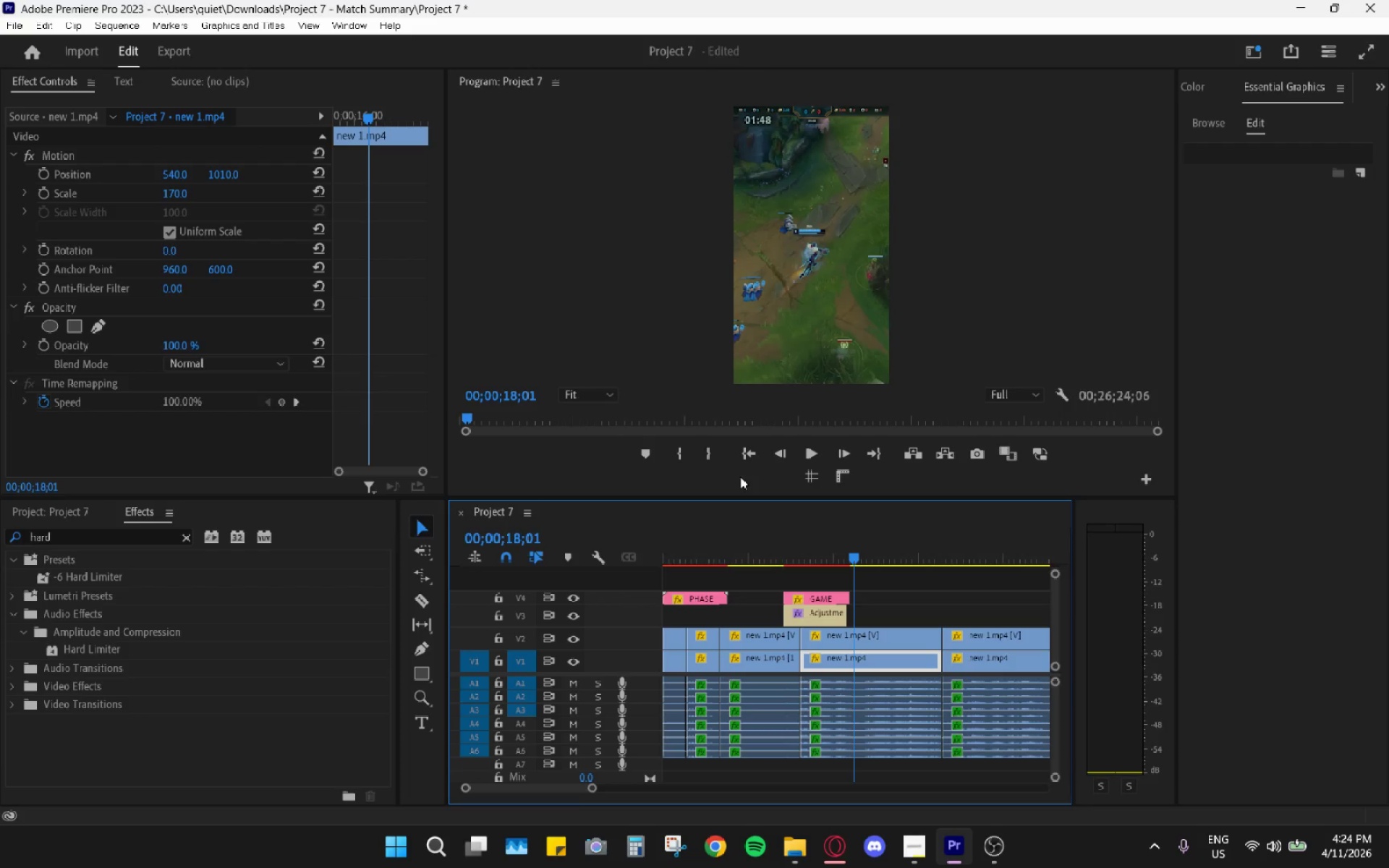 
left_click([597, 397])
 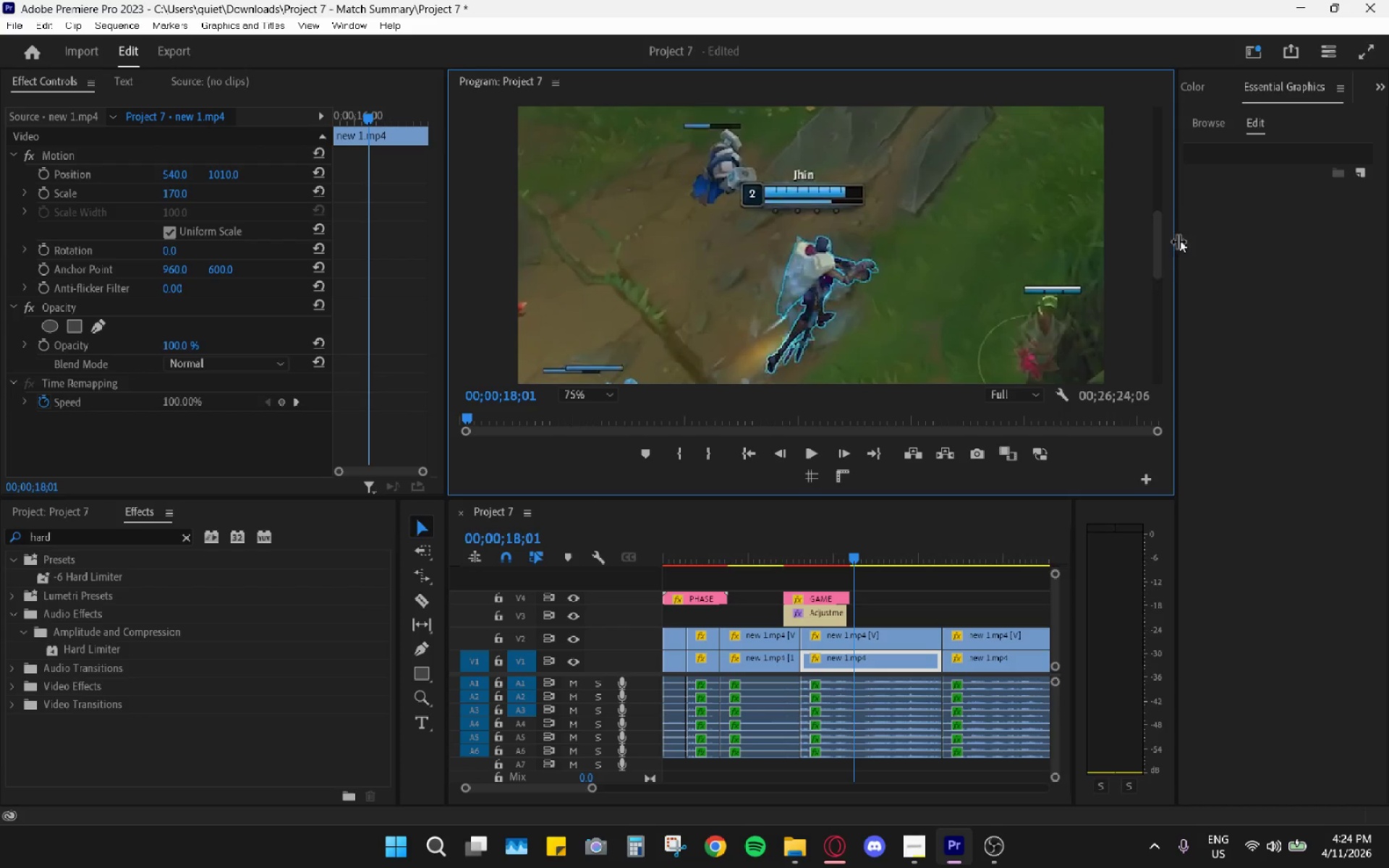 
left_click_drag(start_coordinate=[1162, 267], to_coordinate=[1165, 112])
 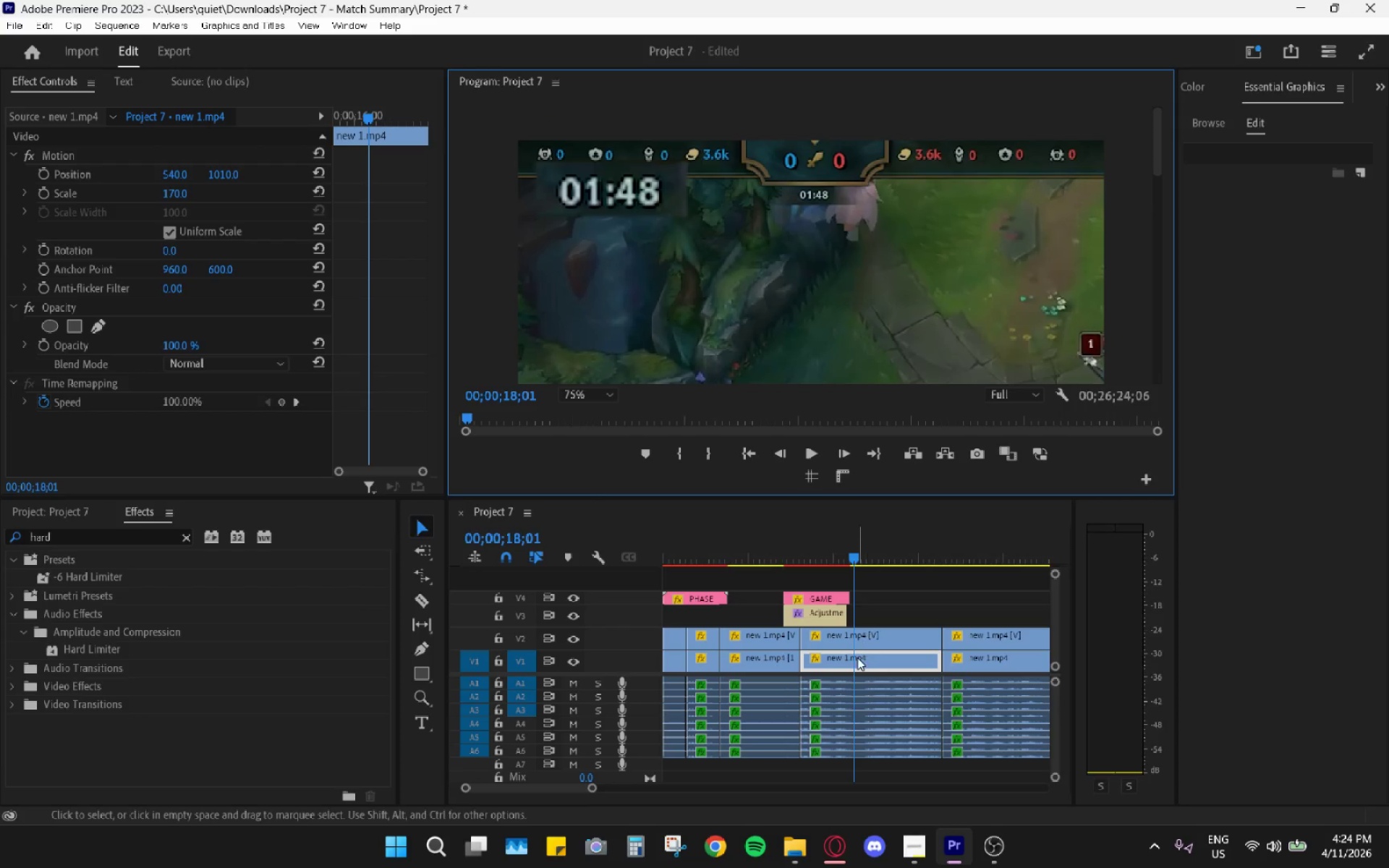 
left_click([853, 656])
 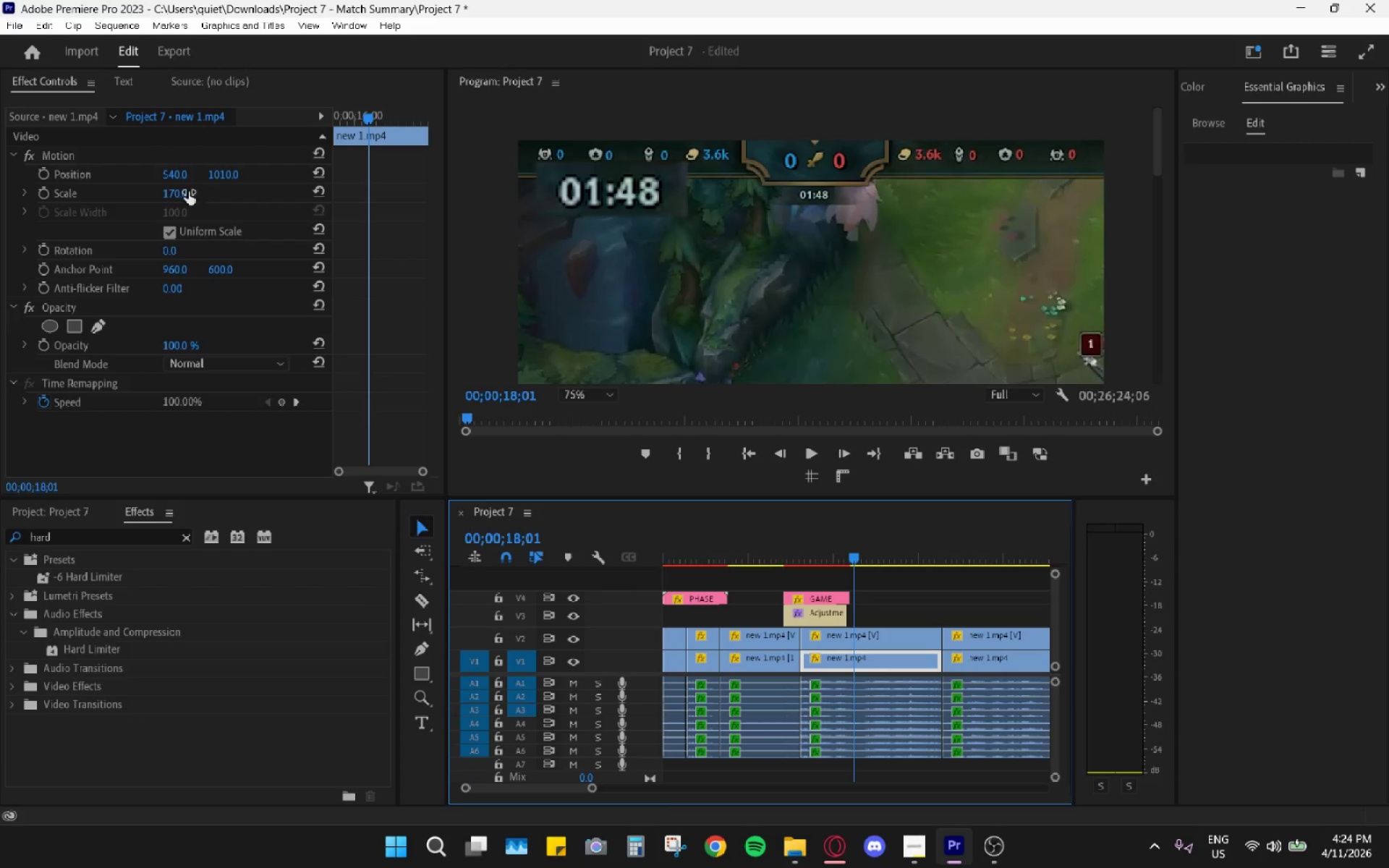 
left_click([182, 197])
 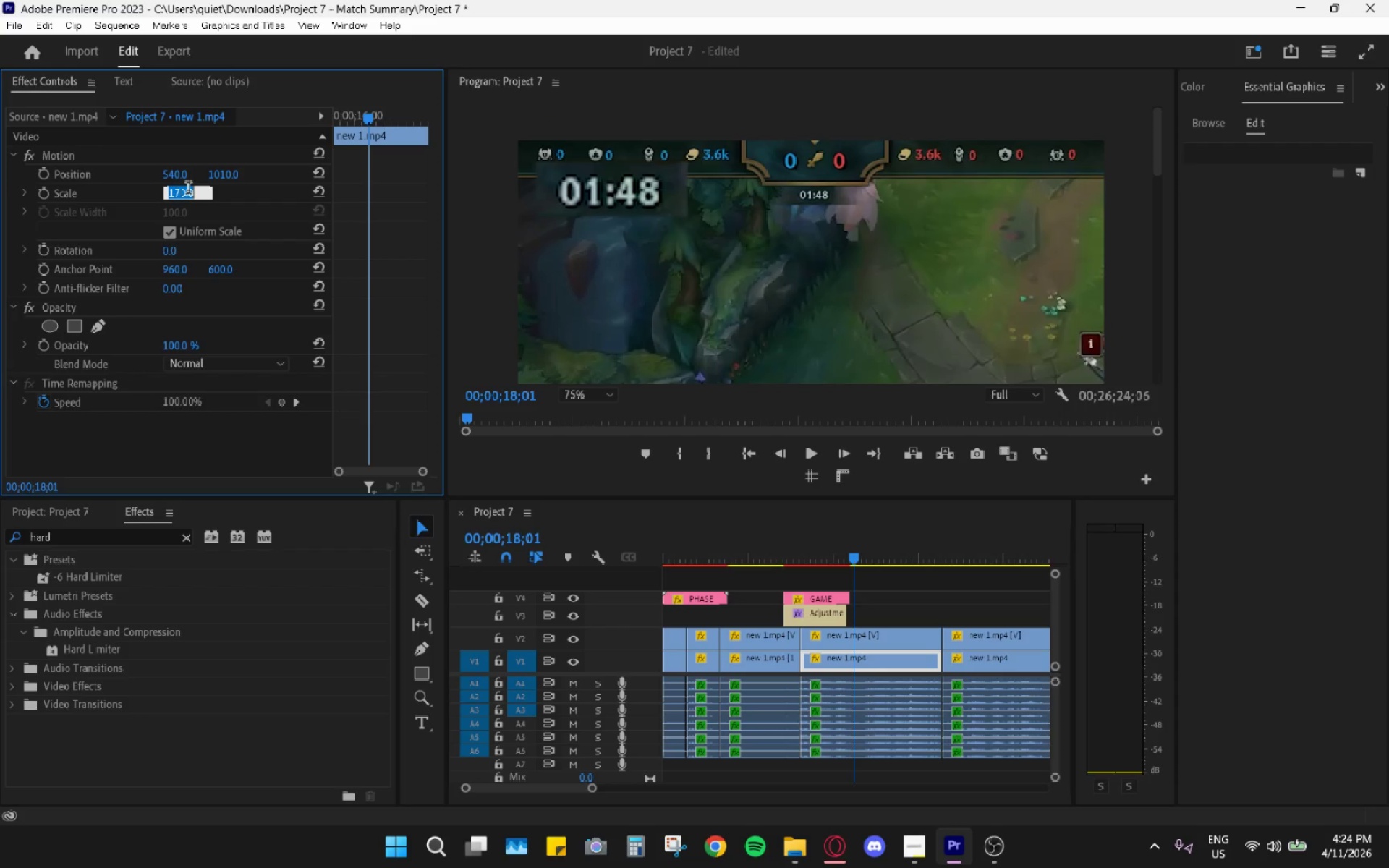 
key(Numpad1)
 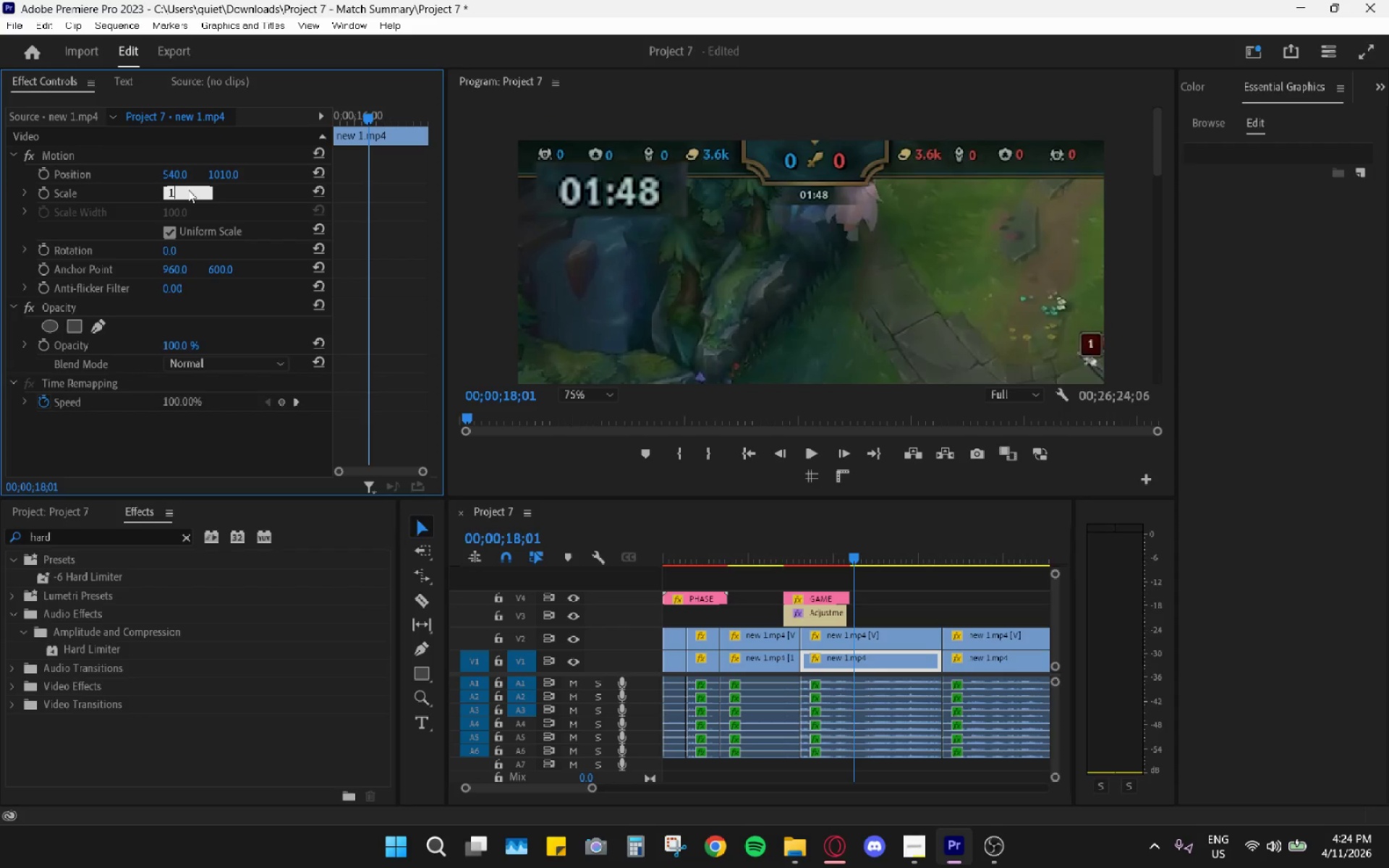 
key(Numpad6)
 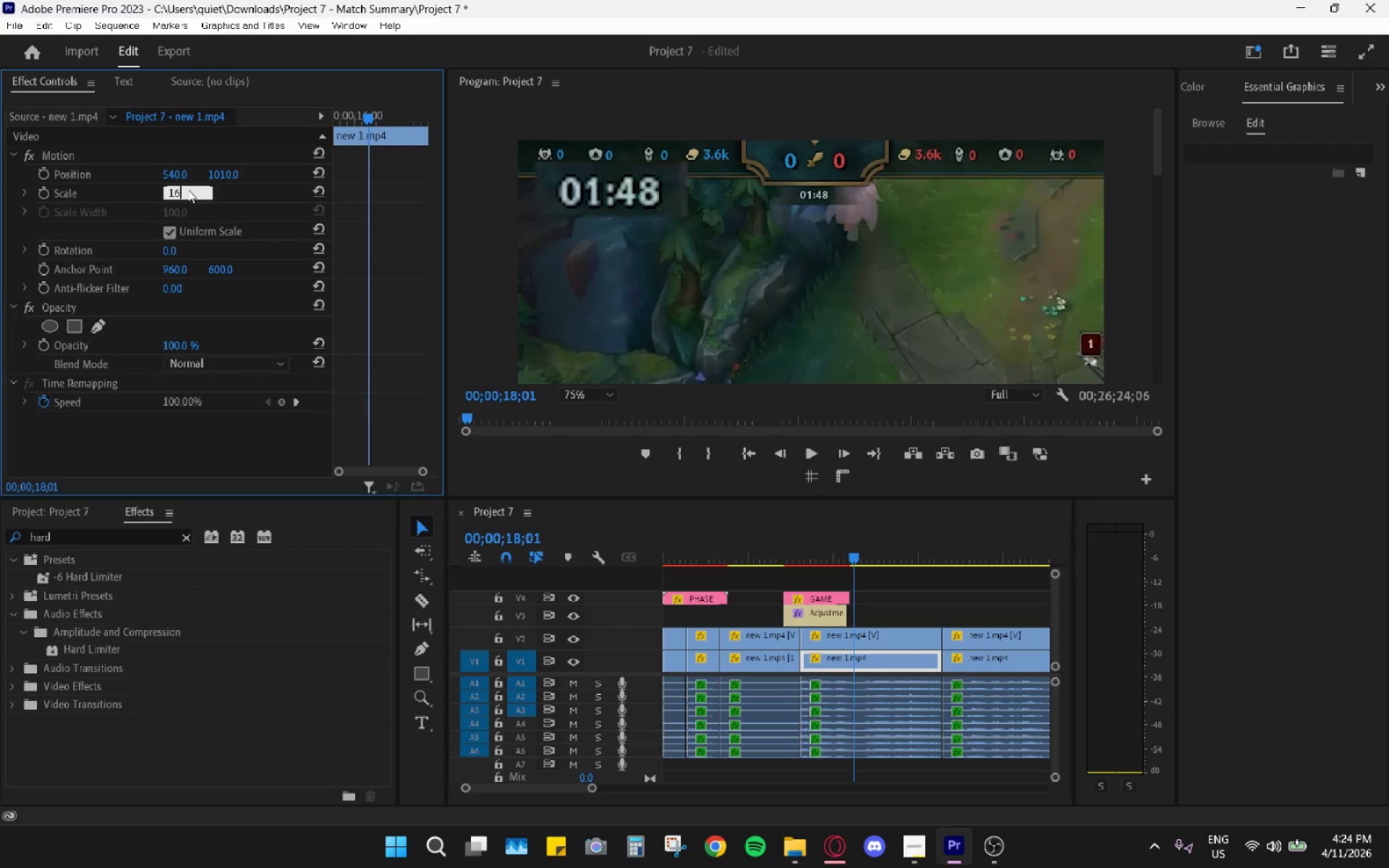 
key(Numpad9)
 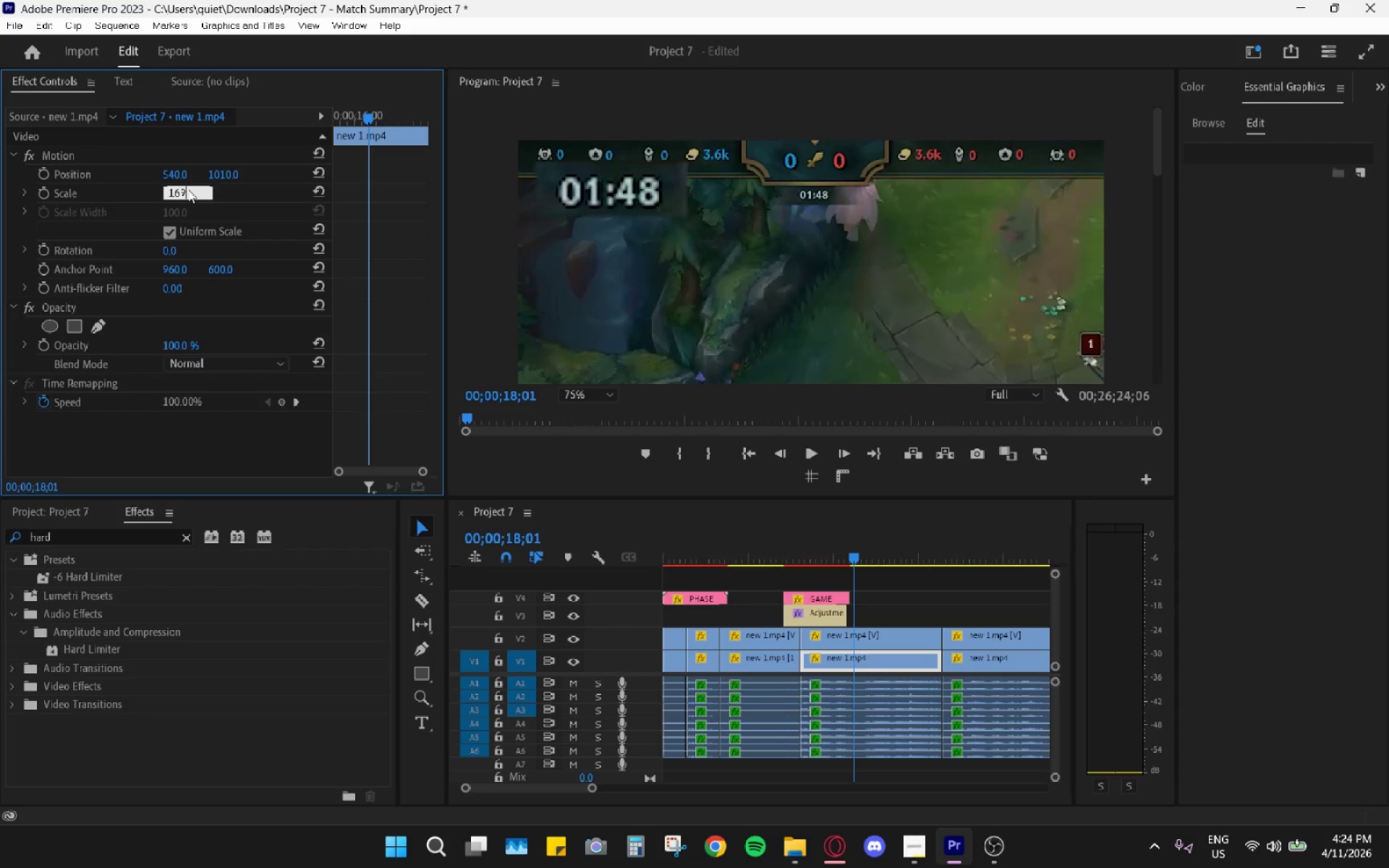 
key(Enter)
 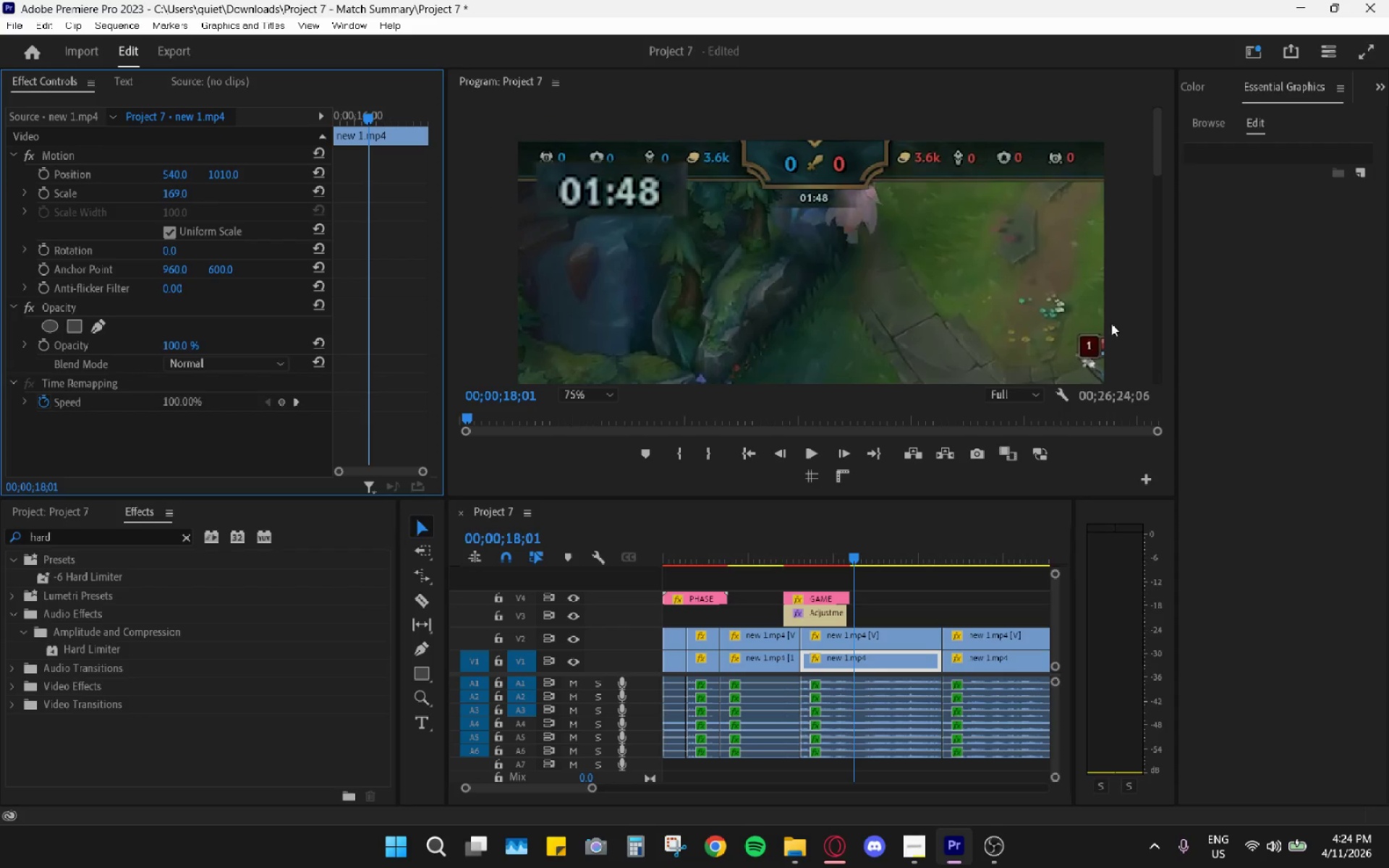 
left_click_drag(start_coordinate=[1155, 149], to_coordinate=[1138, 397])
 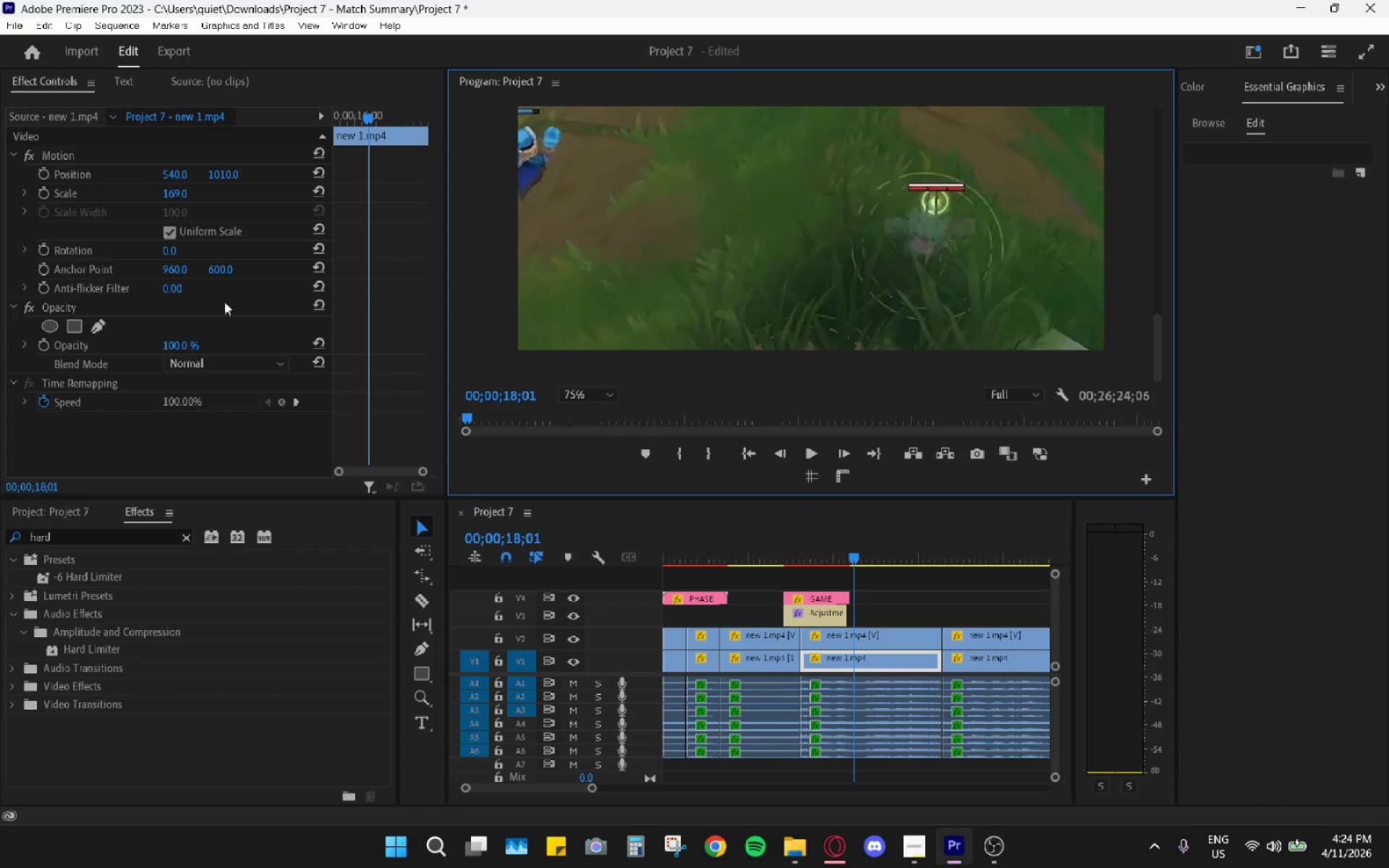 
left_click([190, 190])
 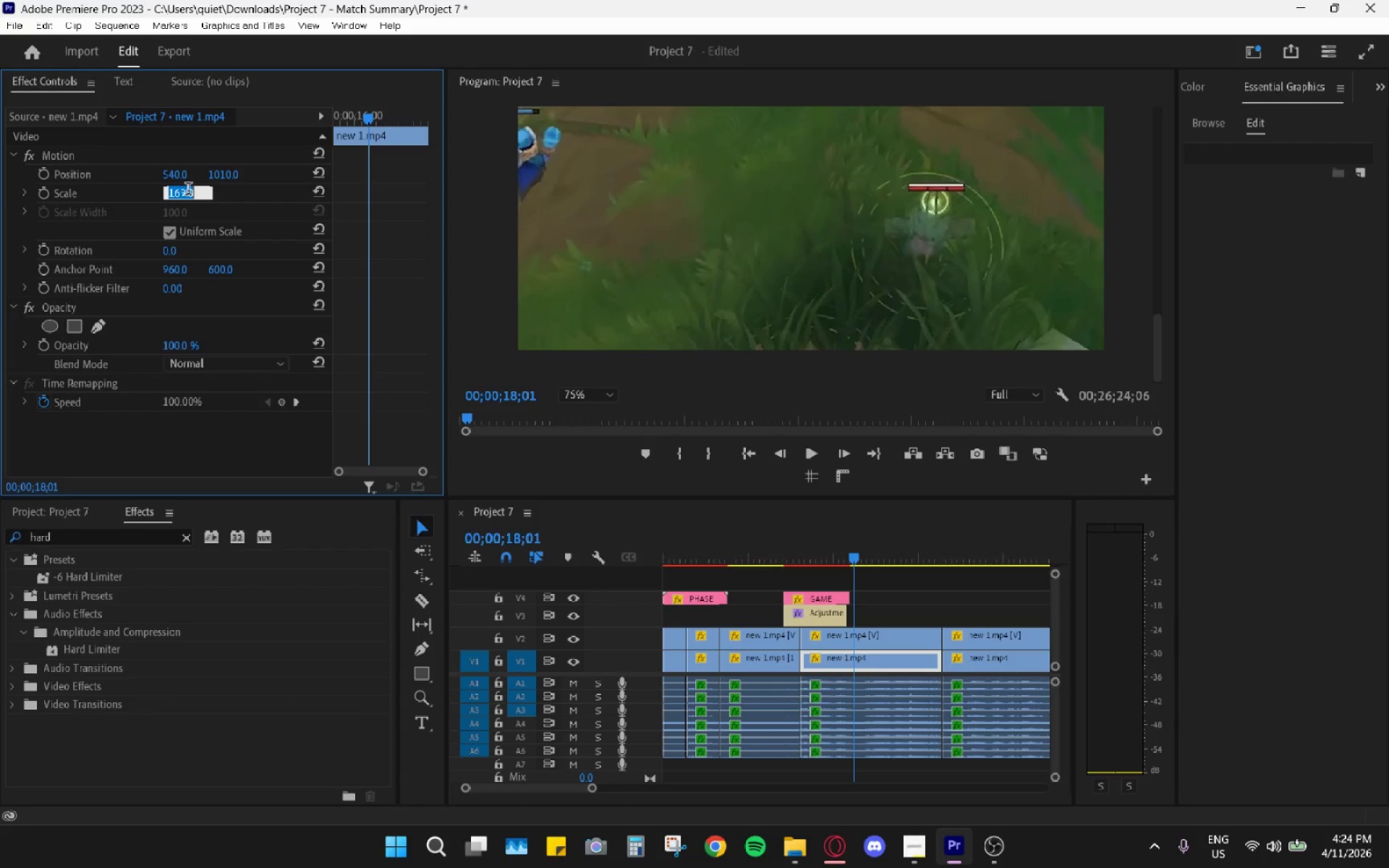 
key(Numpad1)
 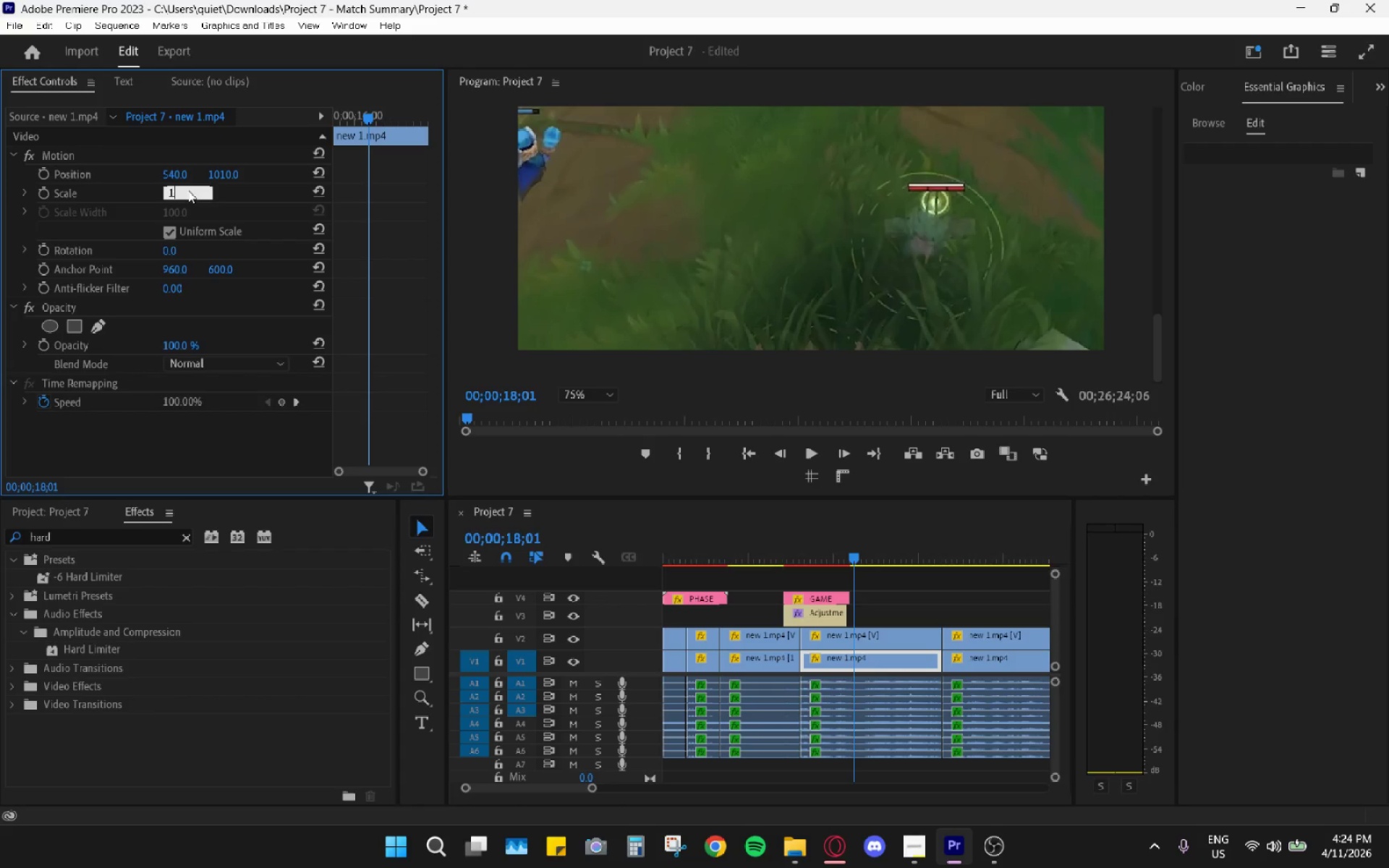 
key(Numpad6)
 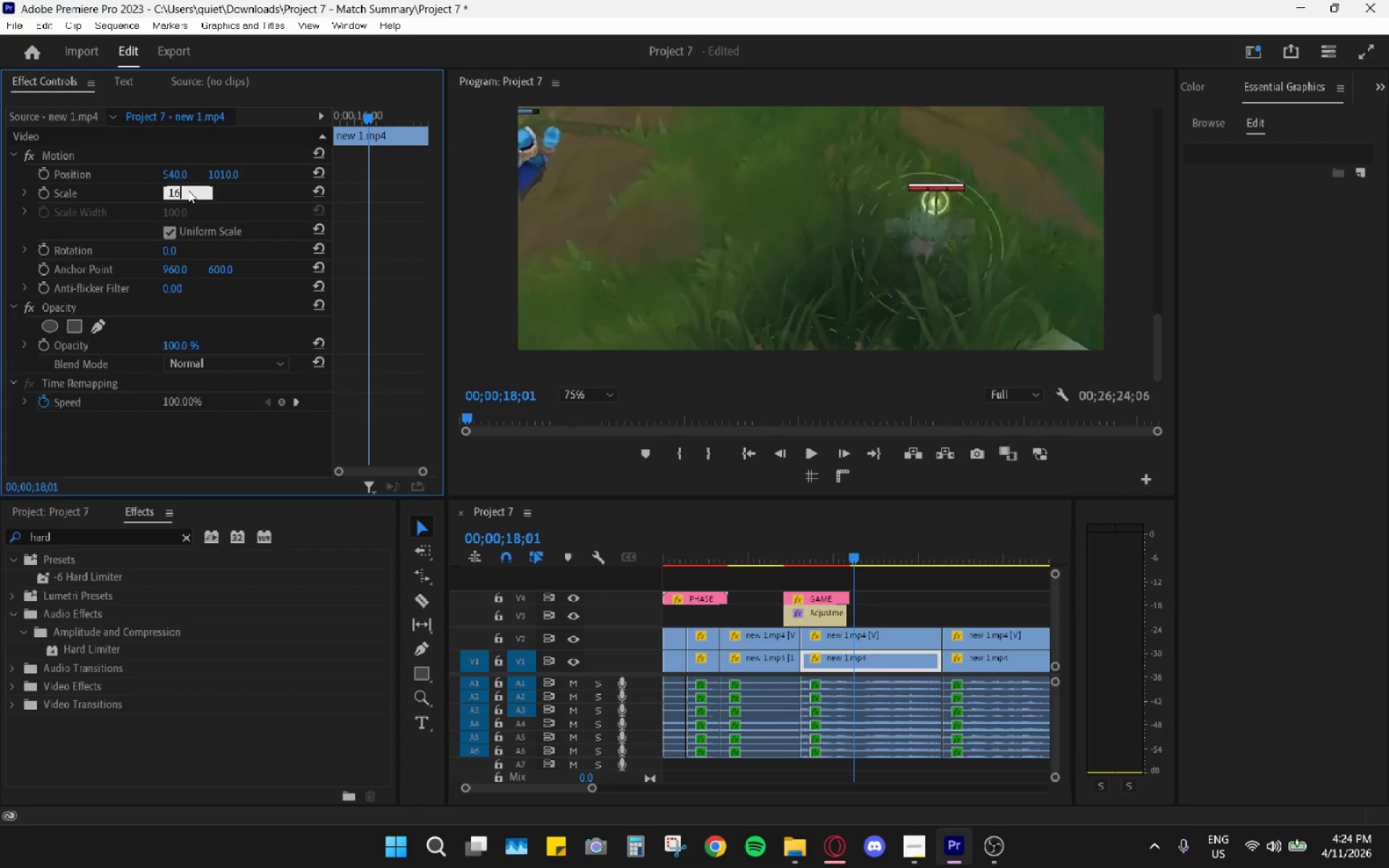 
key(Numpad8)
 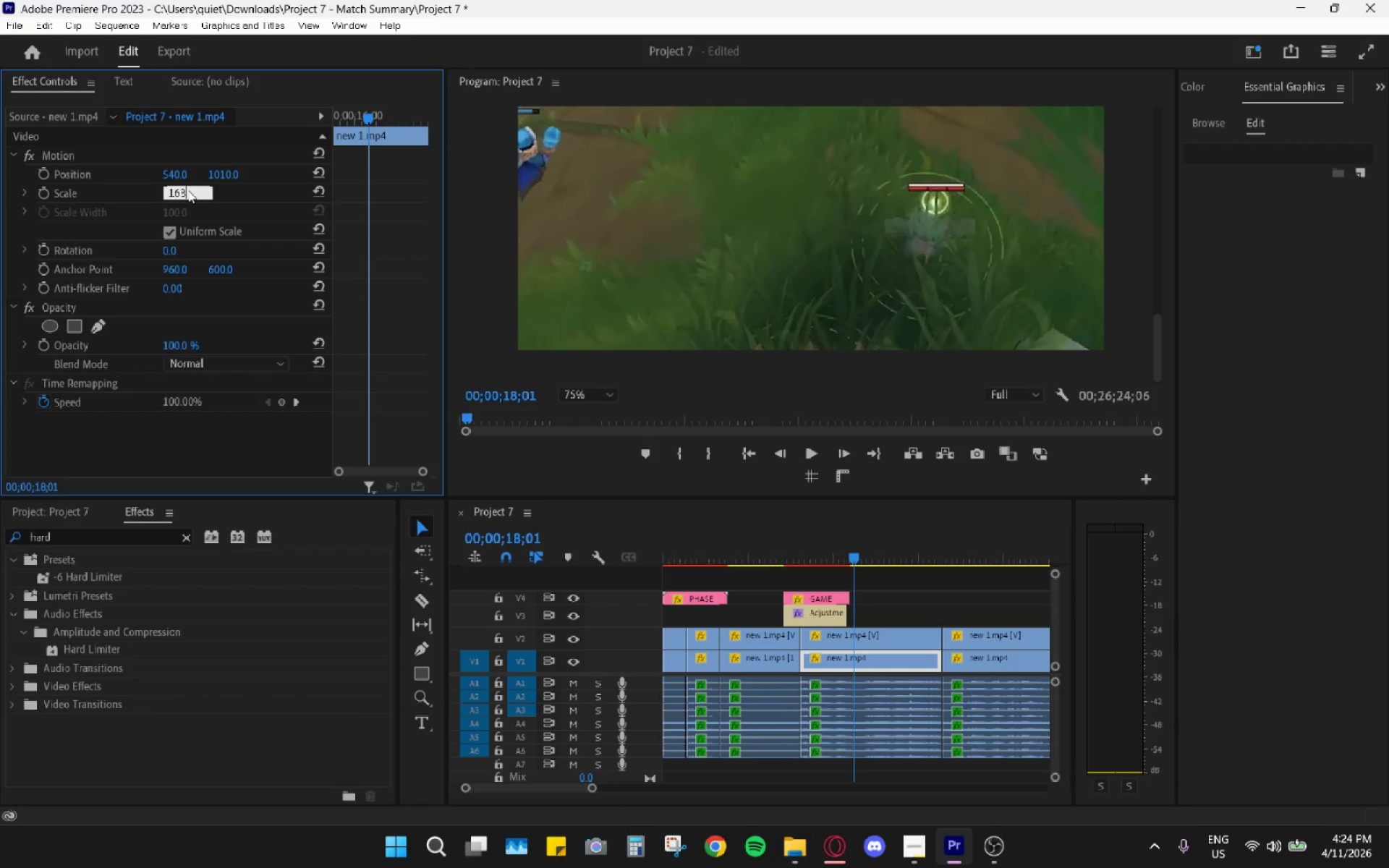 
key(Enter)
 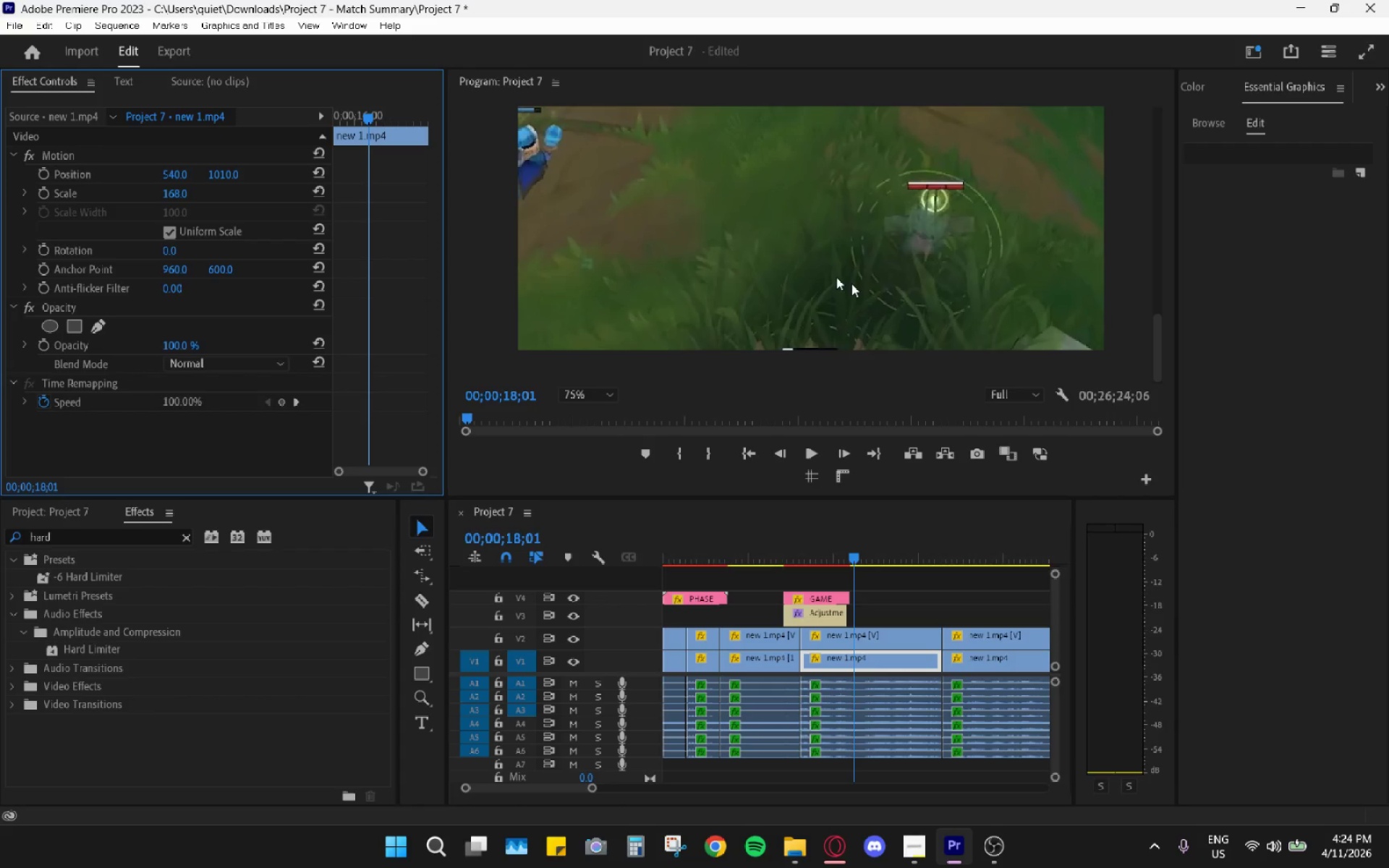 
left_click_drag(start_coordinate=[1160, 339], to_coordinate=[1165, 122])
 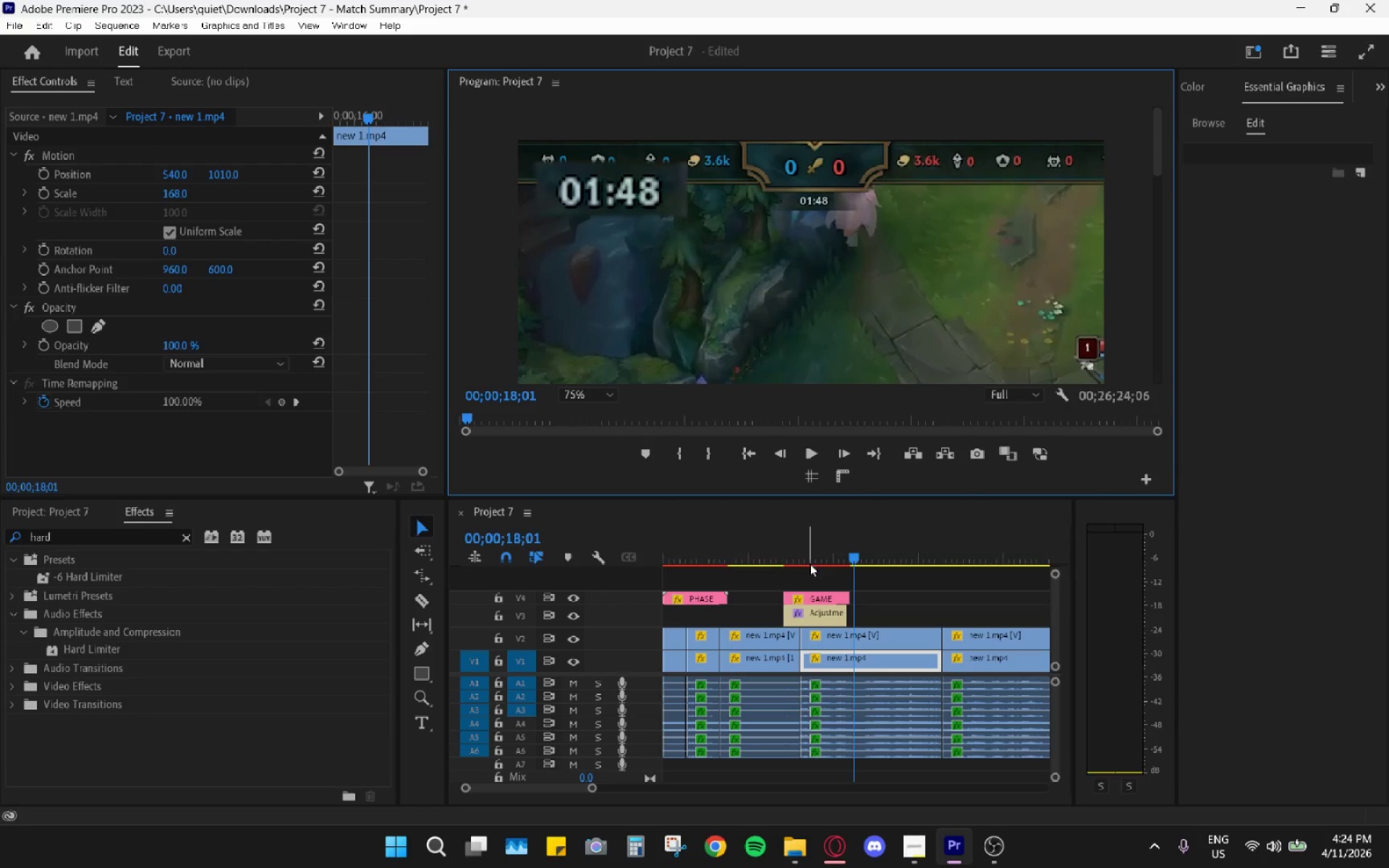 
left_click_drag(start_coordinate=[833, 560], to_coordinate=[818, 559])
 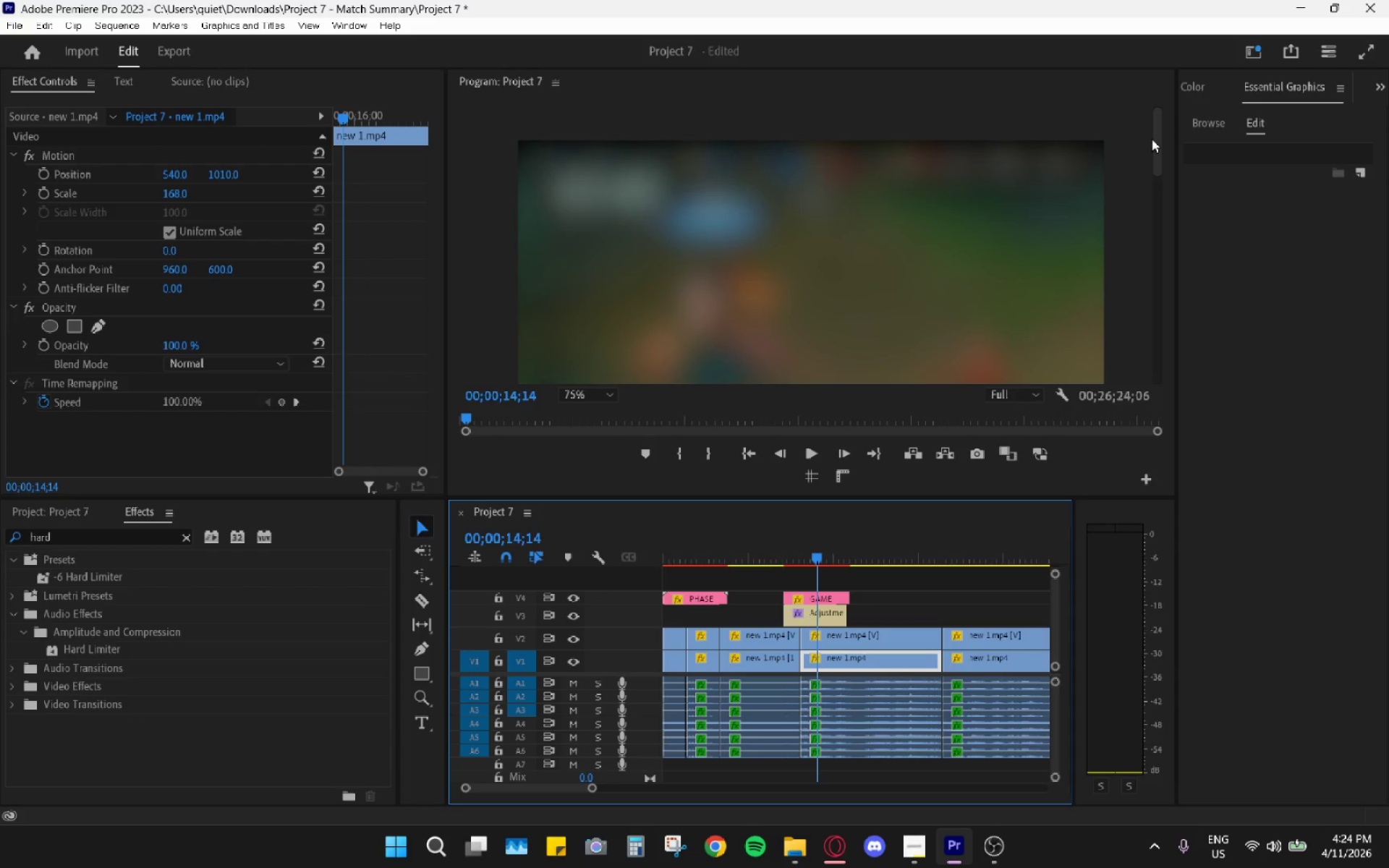 
left_click_drag(start_coordinate=[1158, 130], to_coordinate=[1123, 410])
 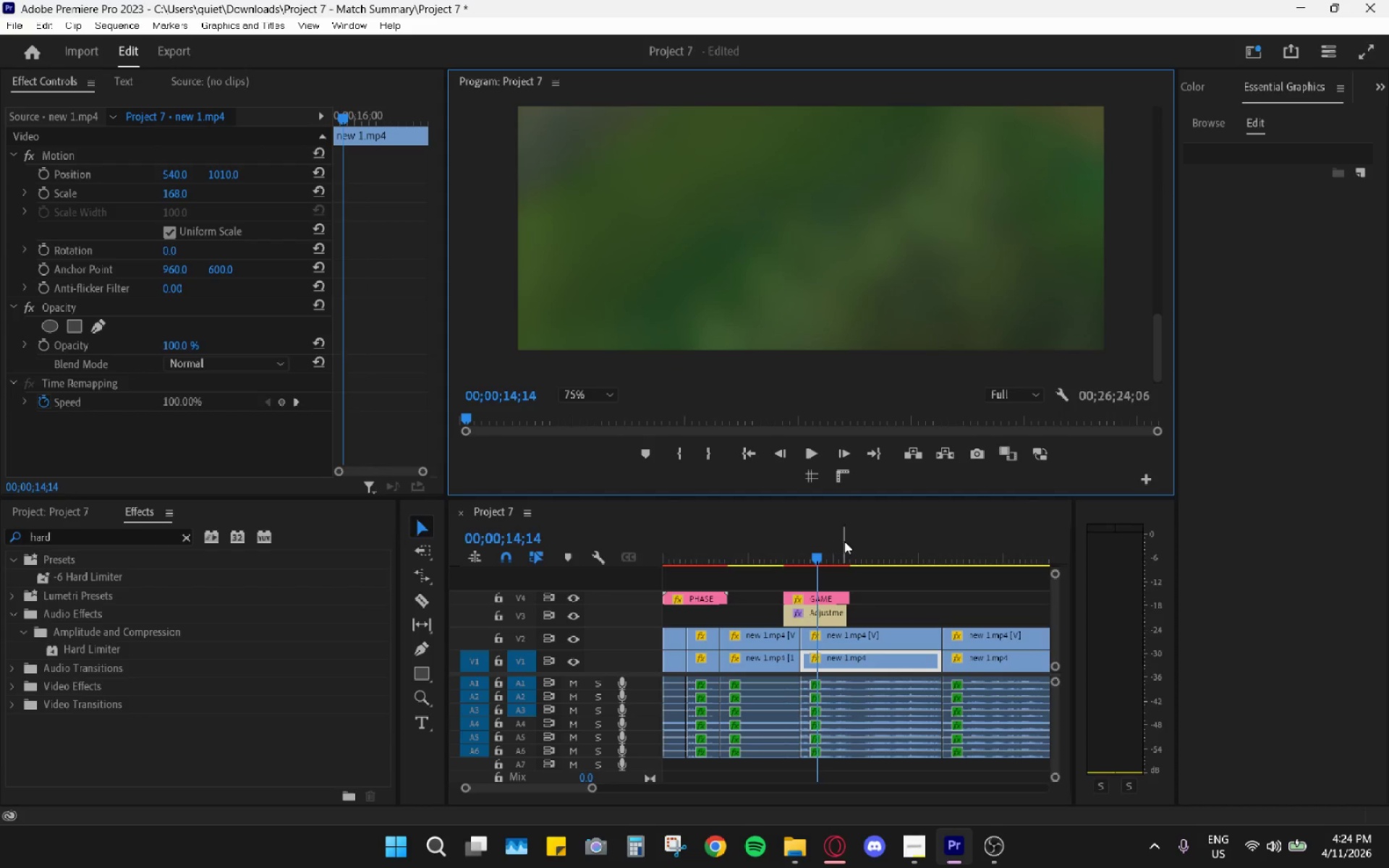 
left_click_drag(start_coordinate=[878, 538], to_coordinate=[922, 553])
 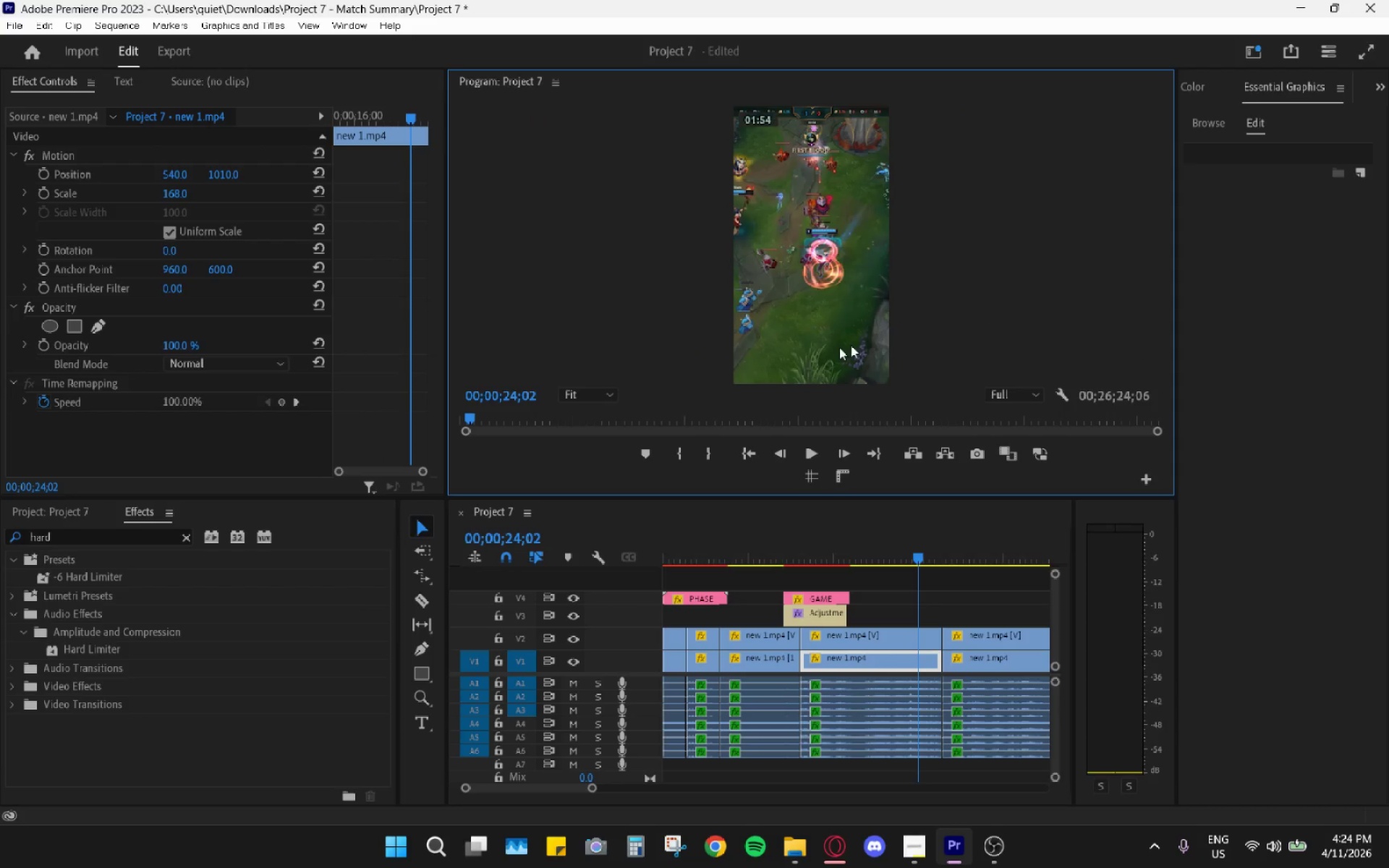 
left_click_drag(start_coordinate=[831, 543], to_coordinate=[802, 545])
 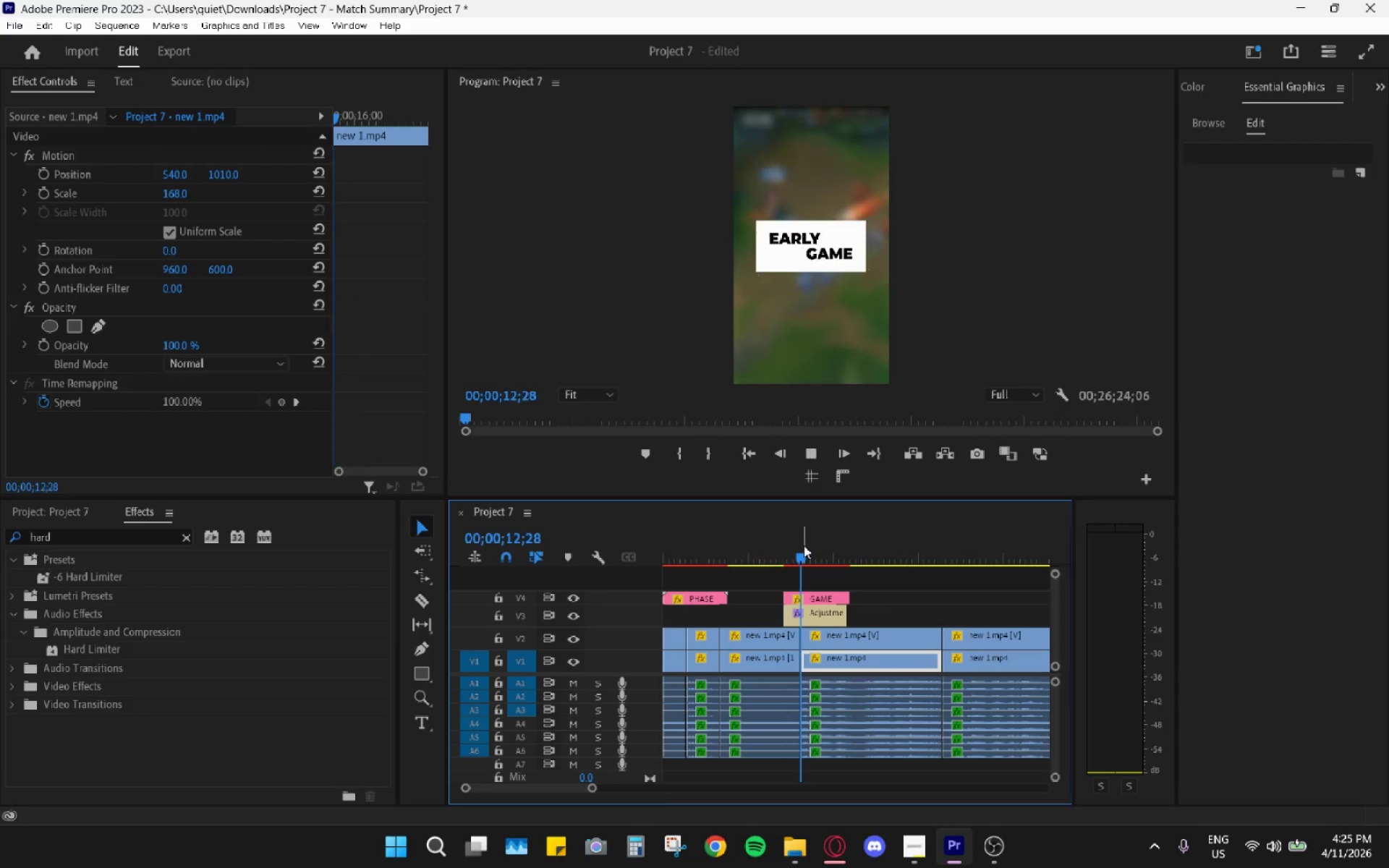 
key(Space)
 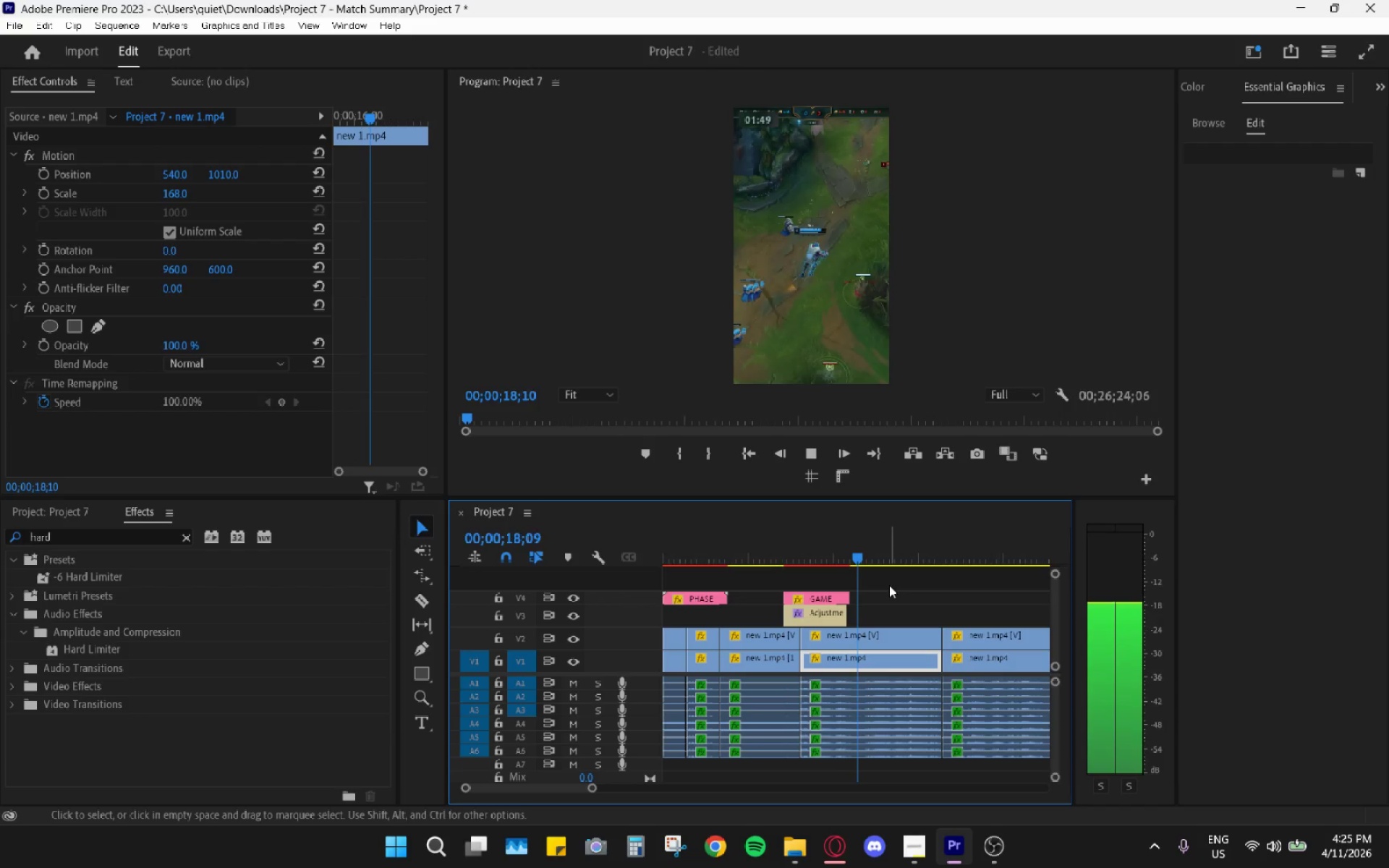 
wait(11.05)
 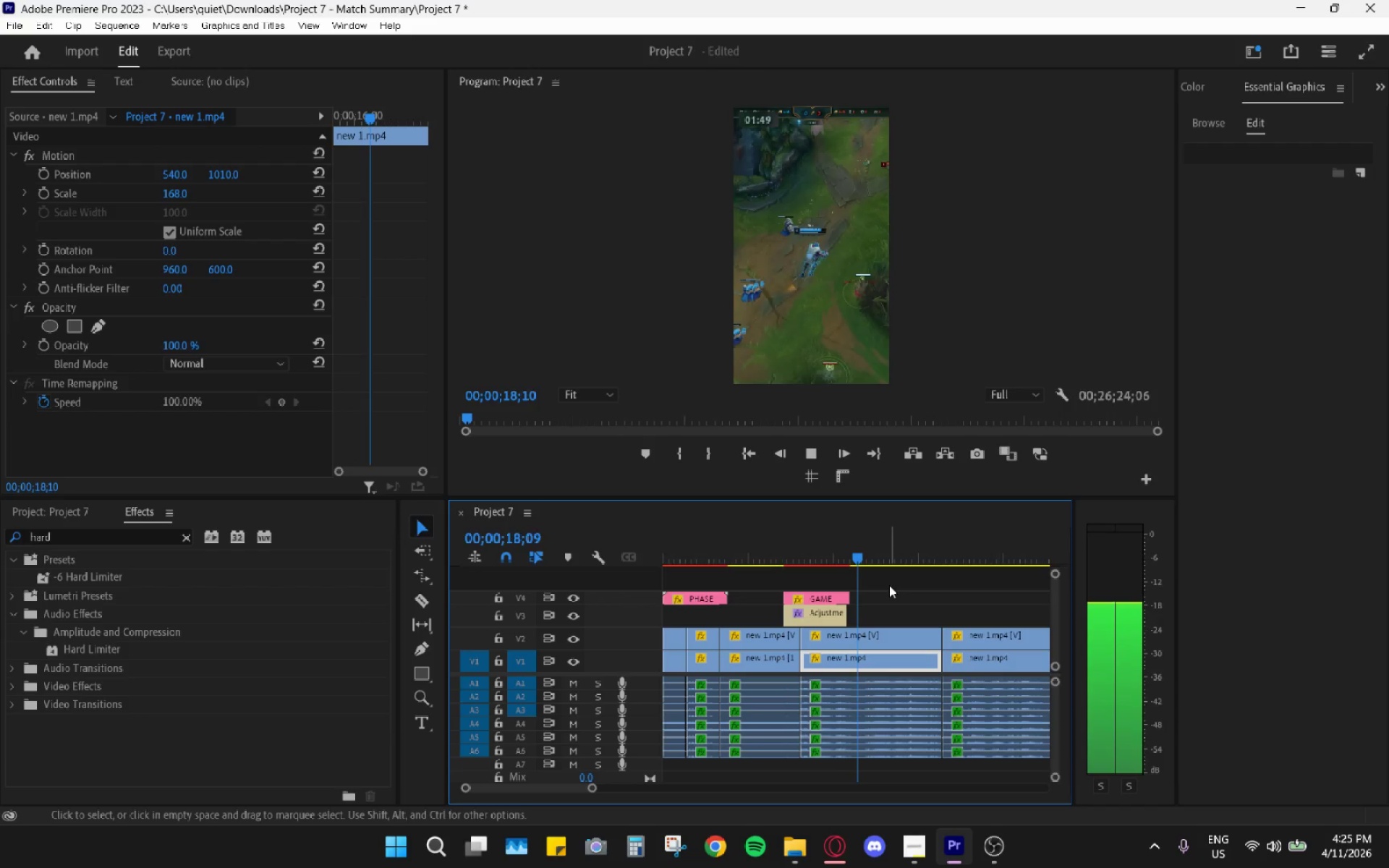 
key(Space)
 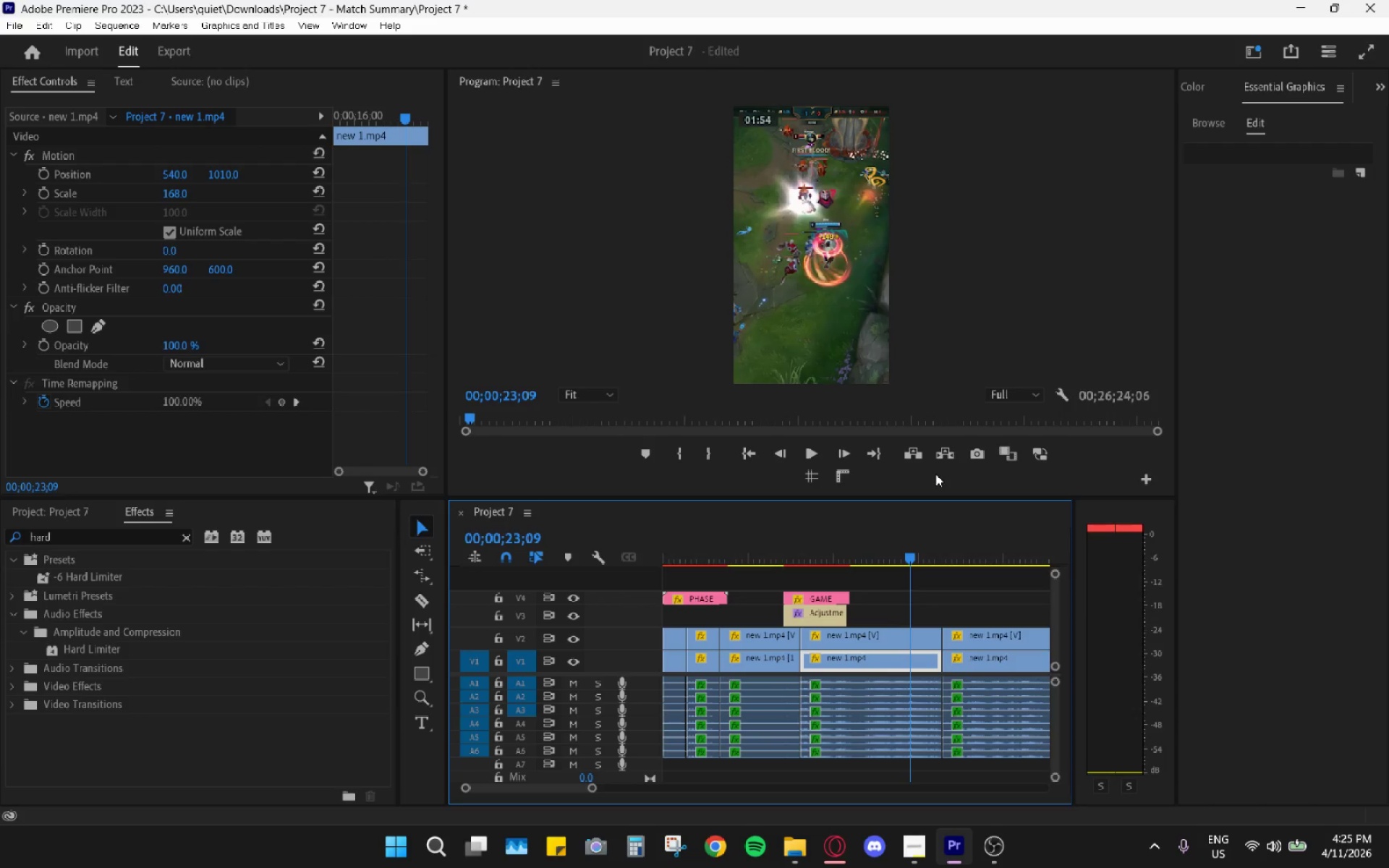 
key(Space)
 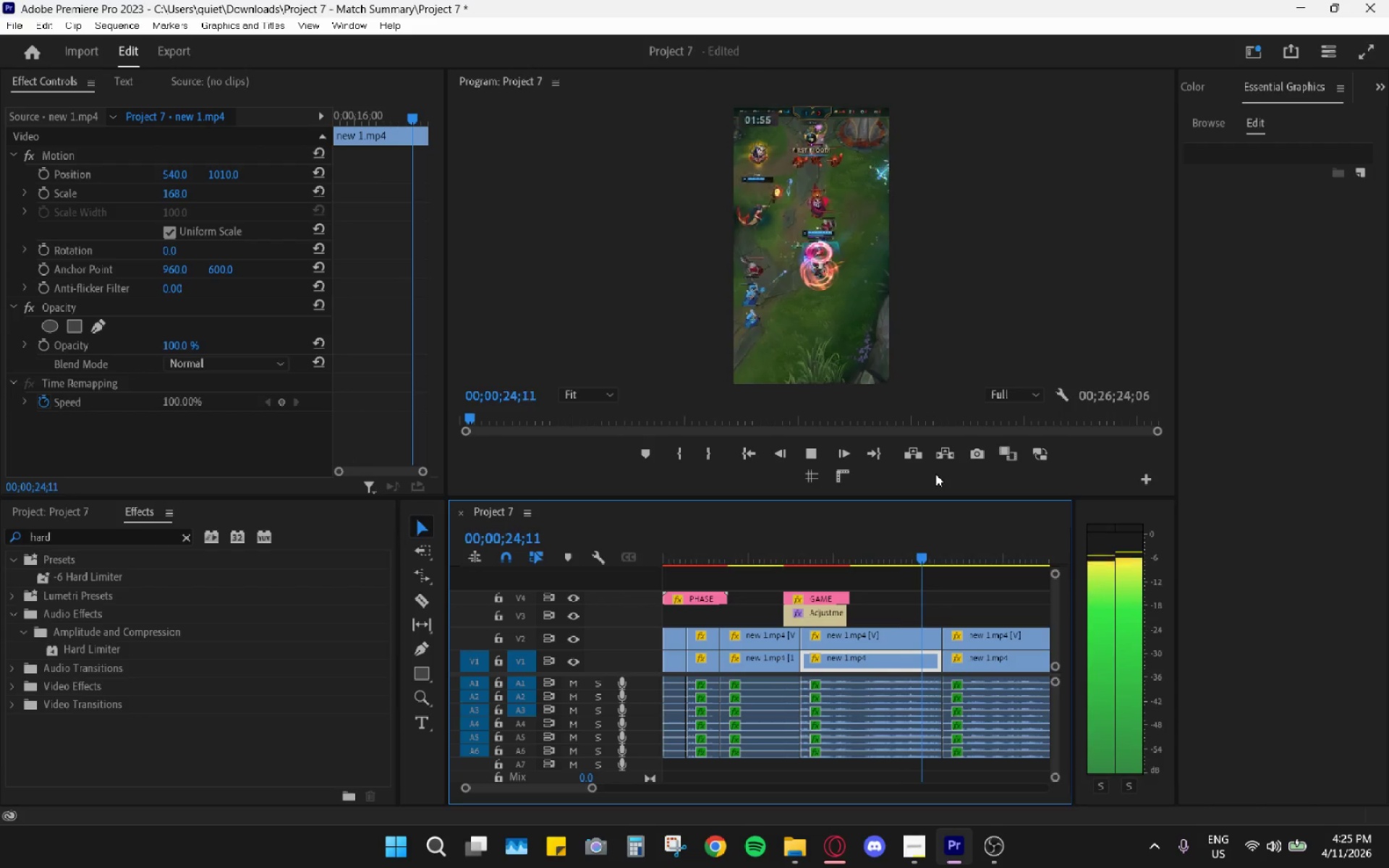 
key(Space)
 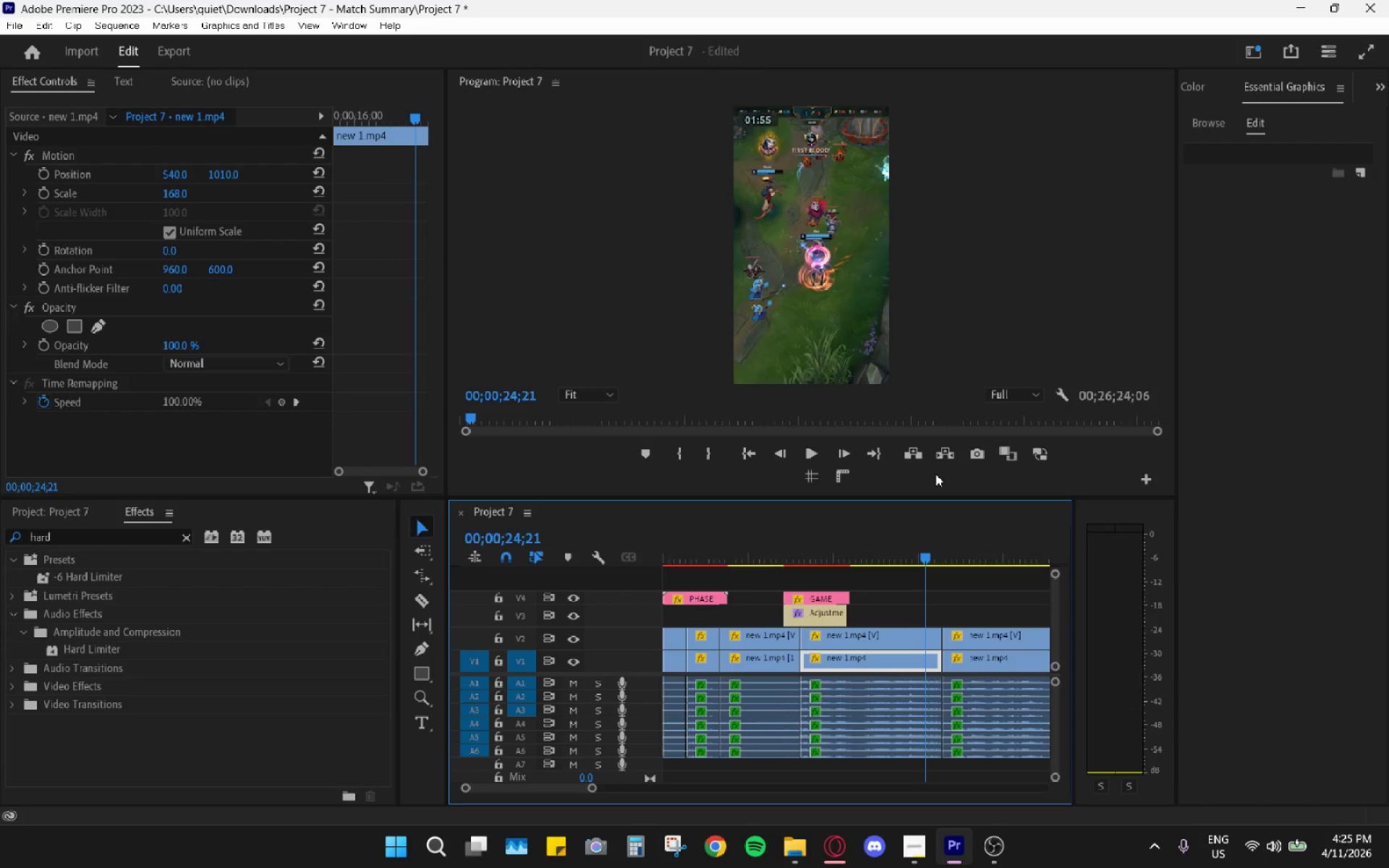 
key(Space)
 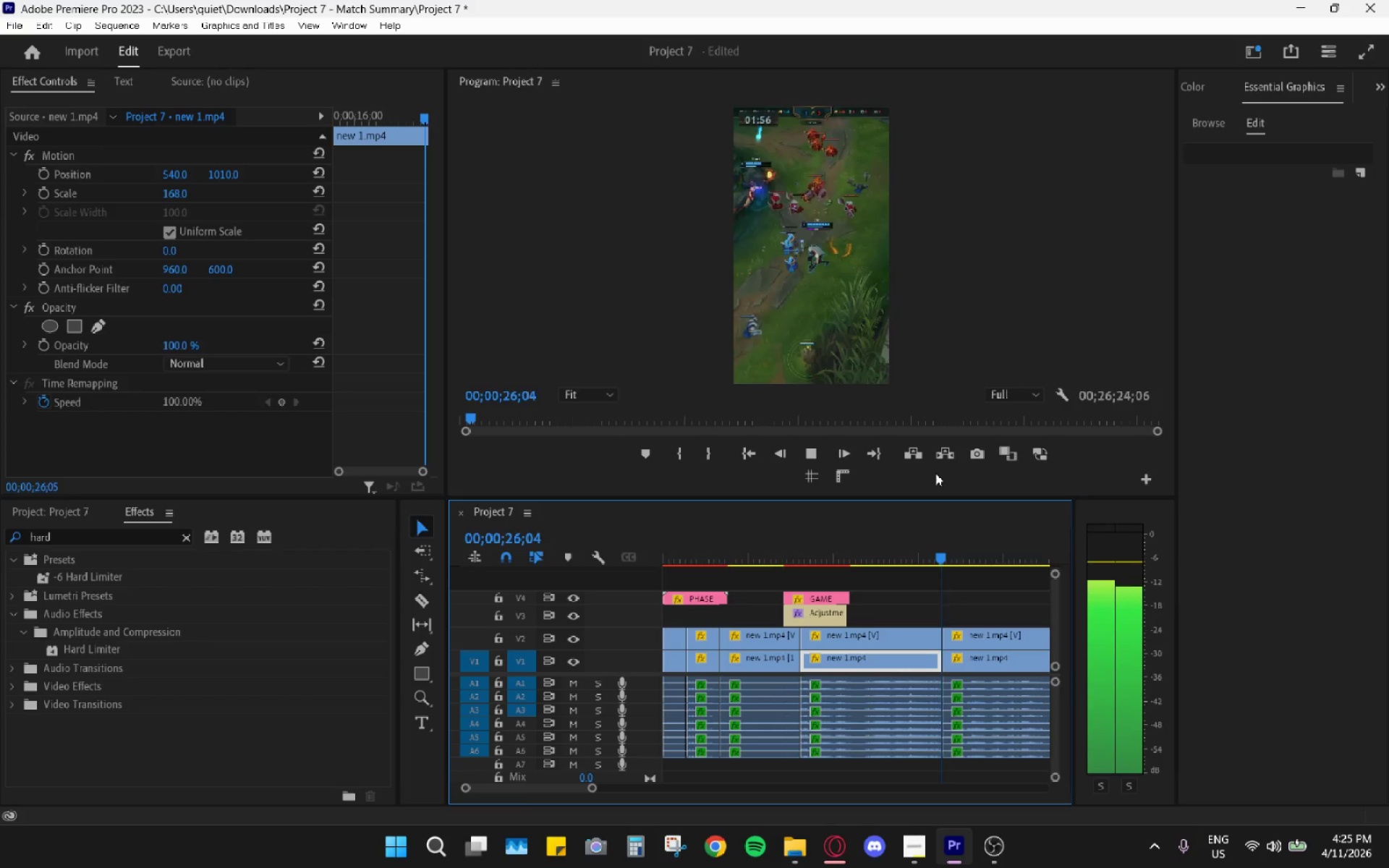 
key(Space)
 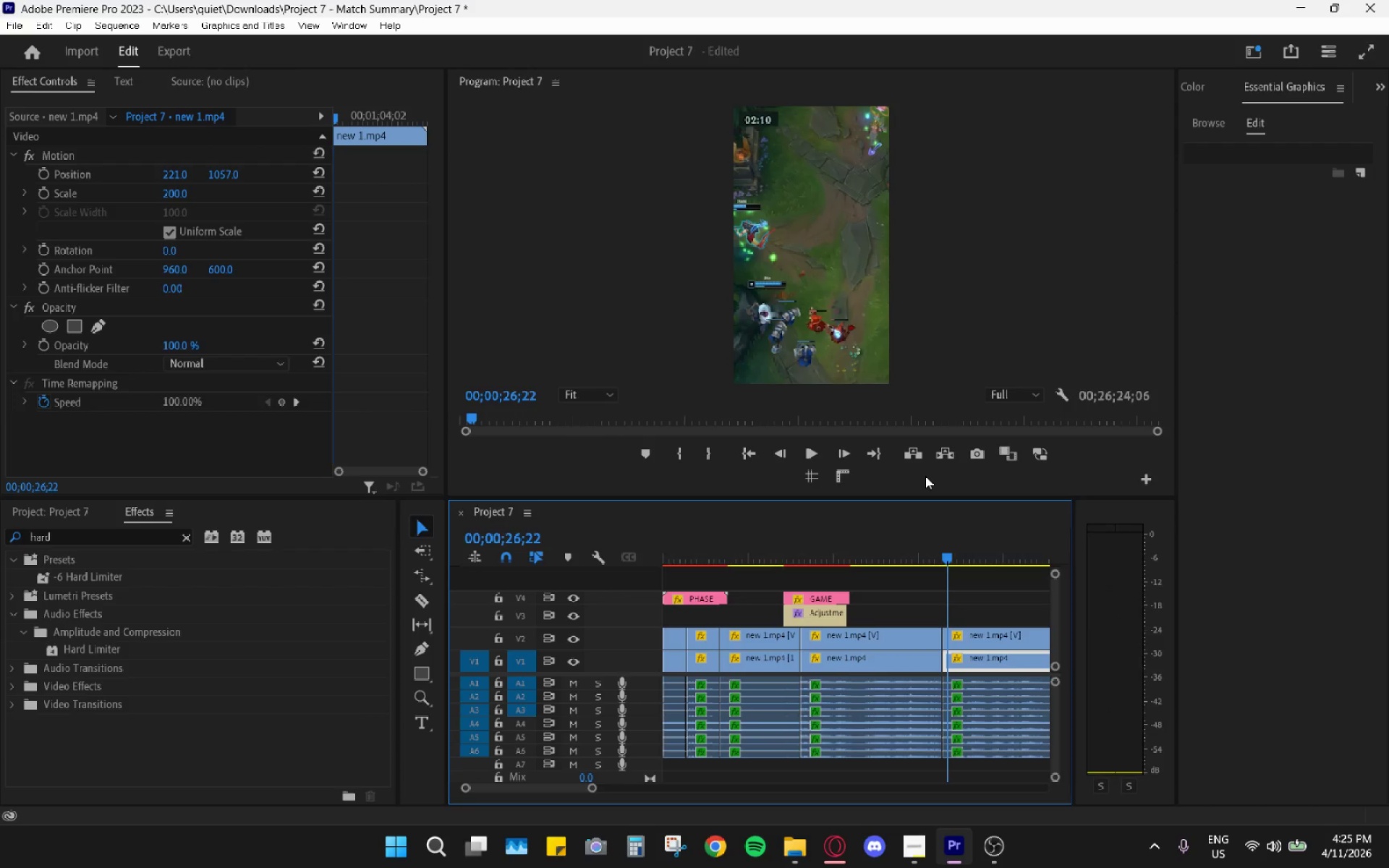 
key(Space)
 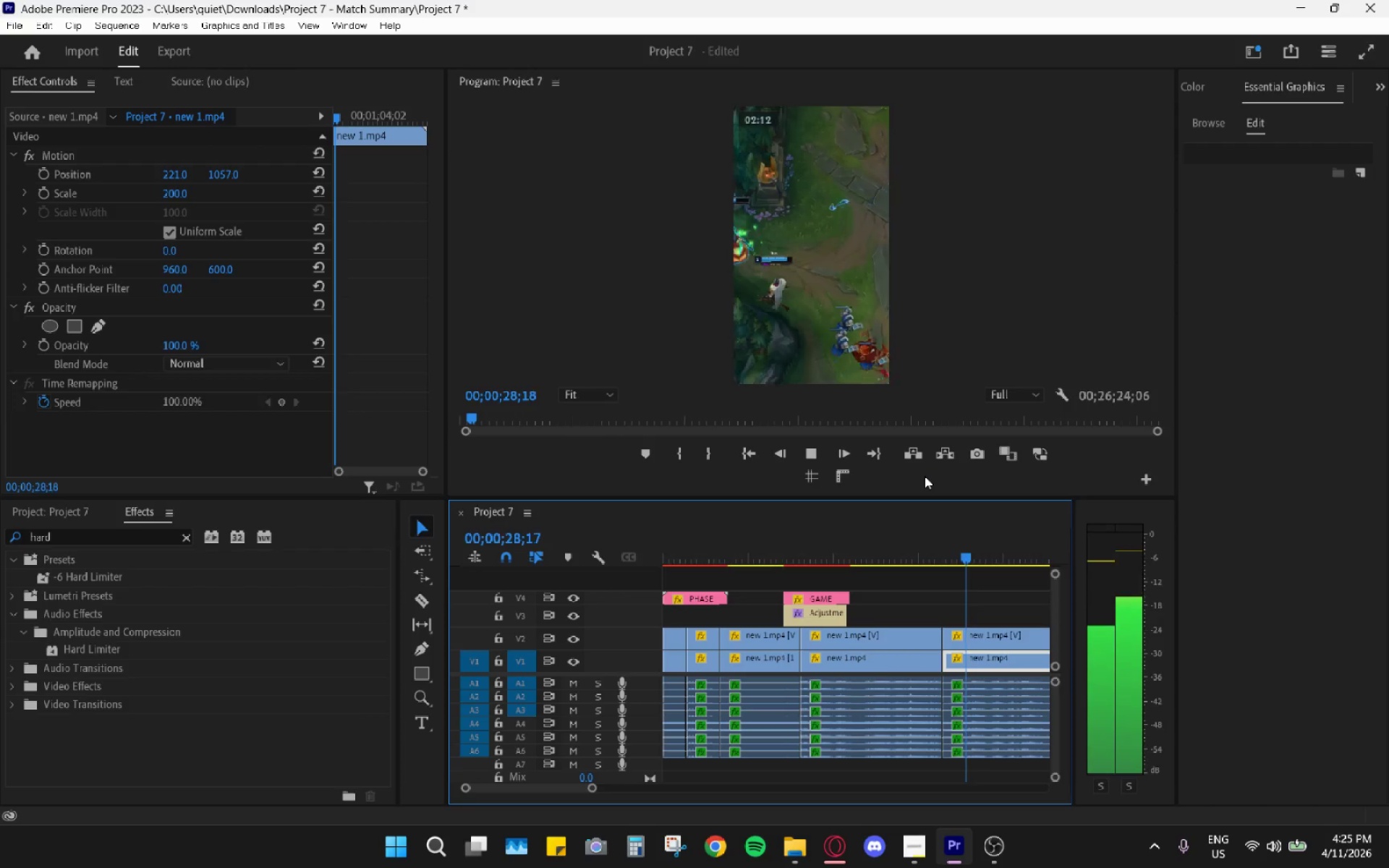 
key(Space)
 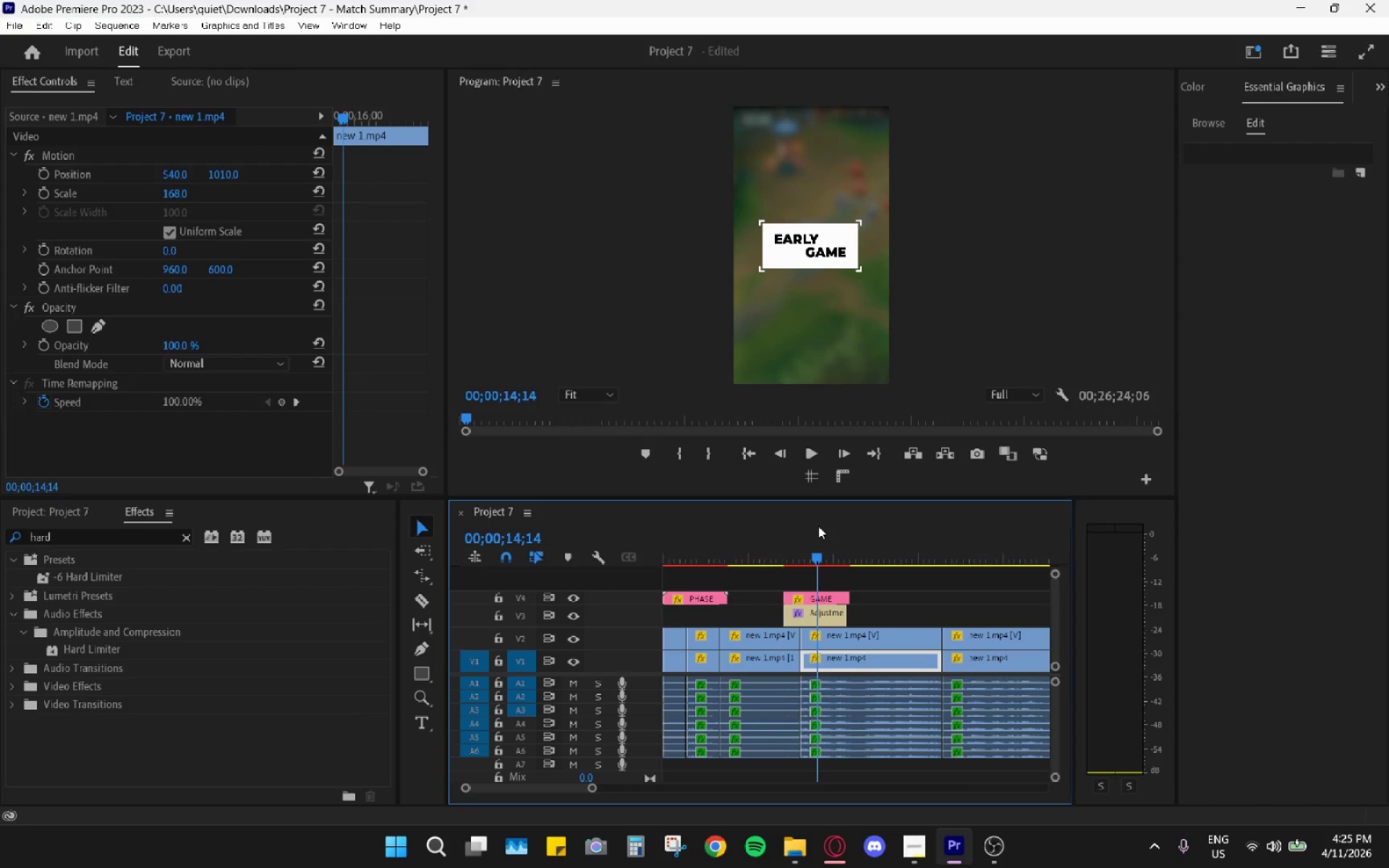 
left_click([818, 526])
 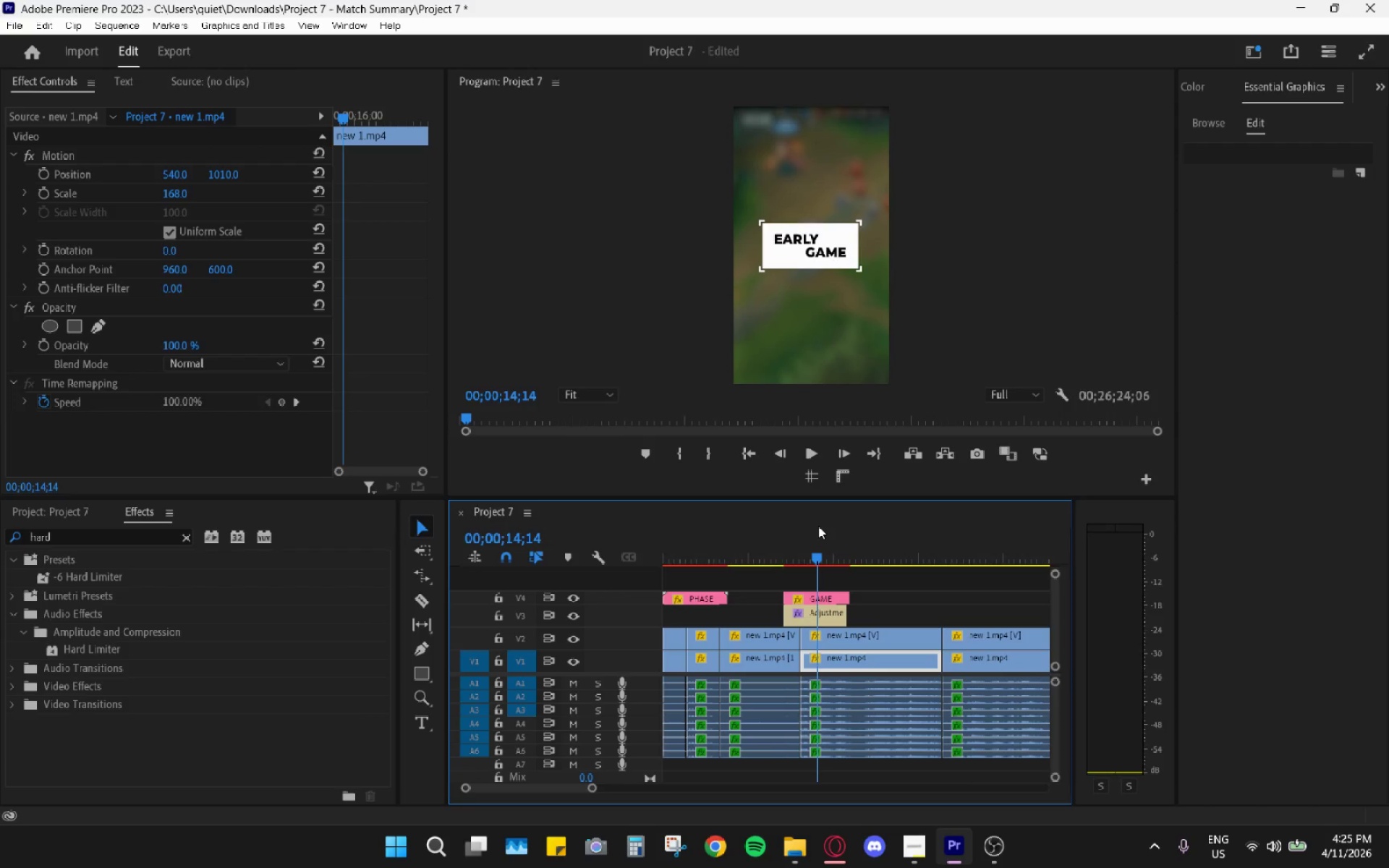 
key(Space)
 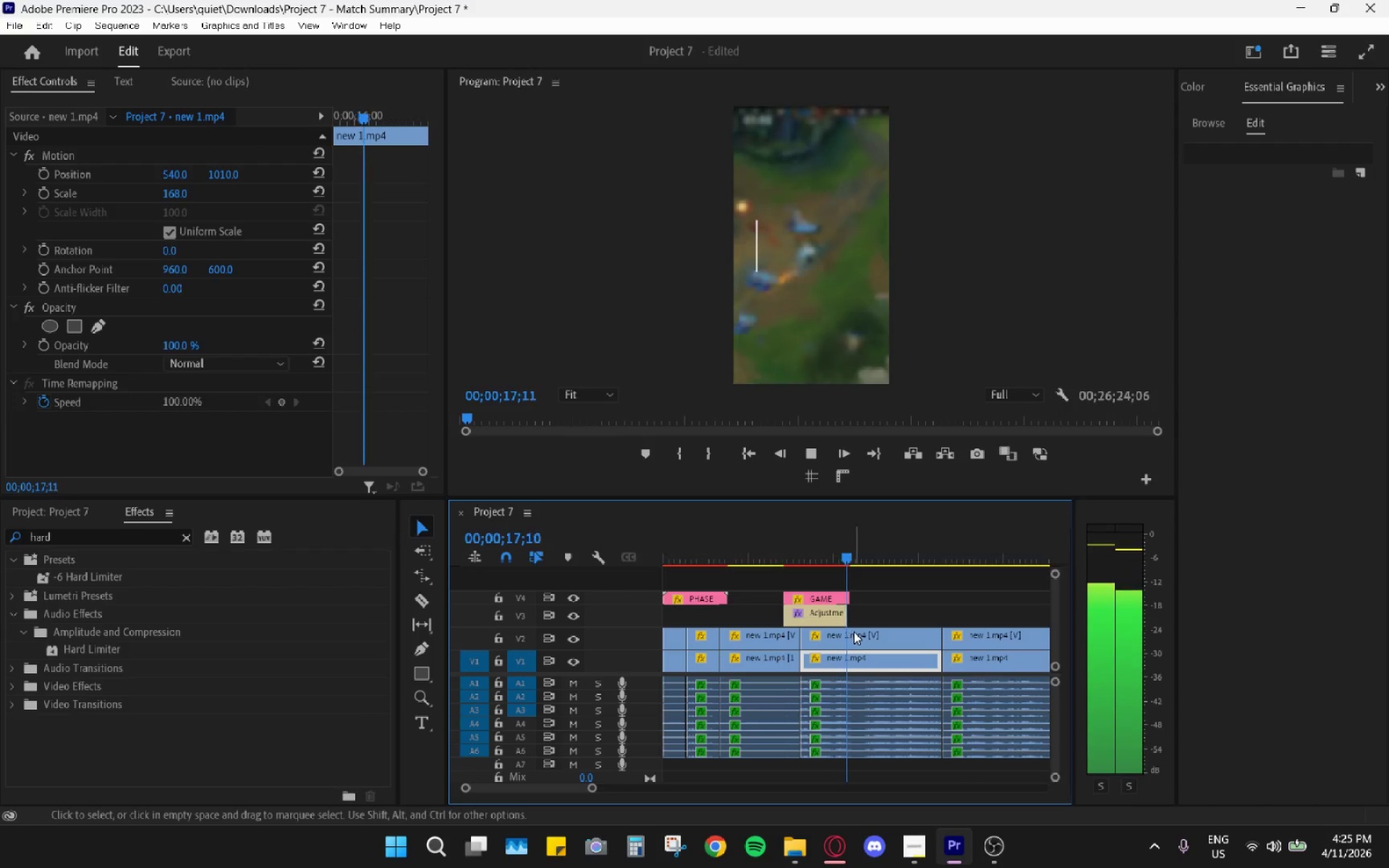 
mouse_move([849, 592])
 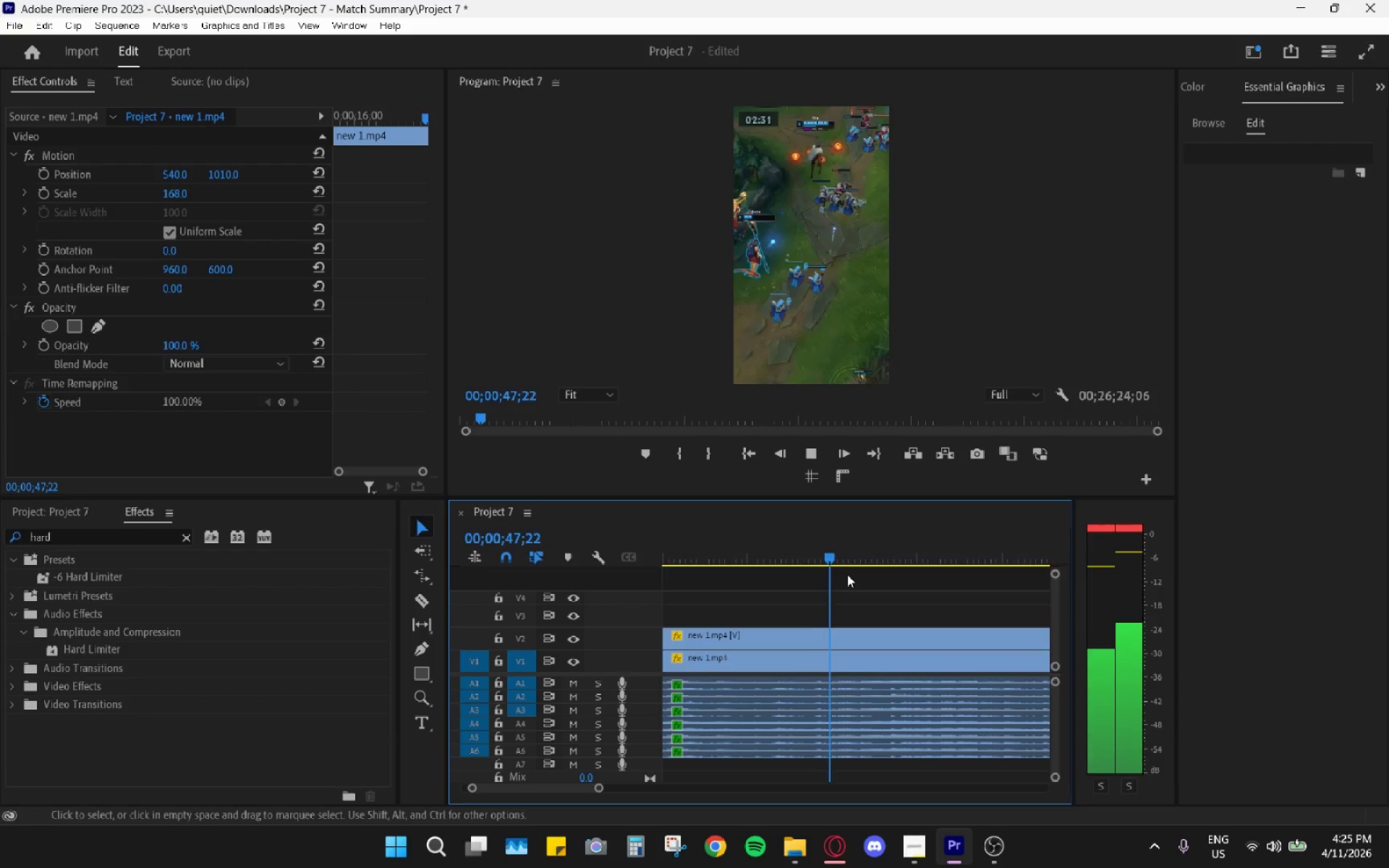 
wait(29.48)
 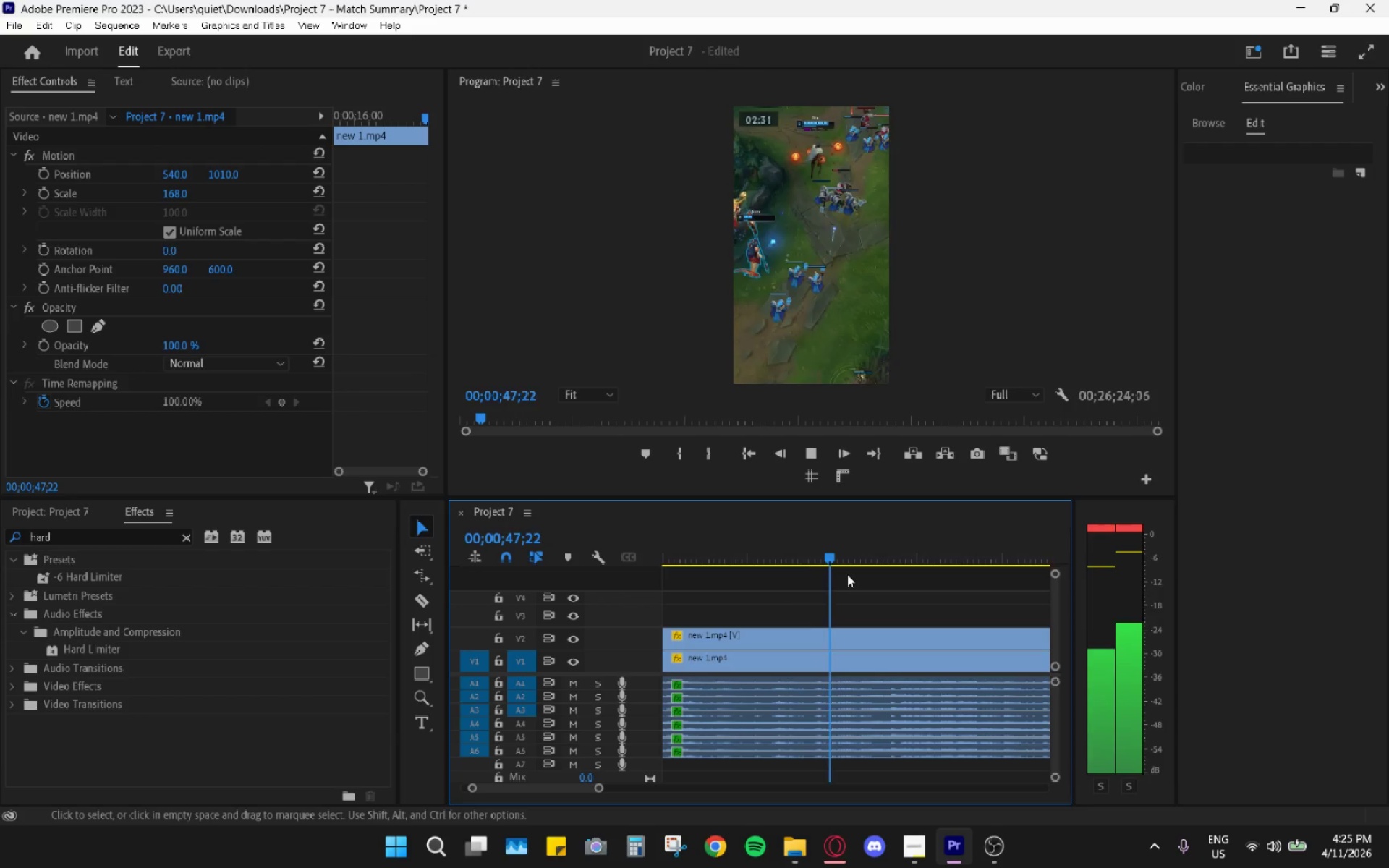 
key(Space)
 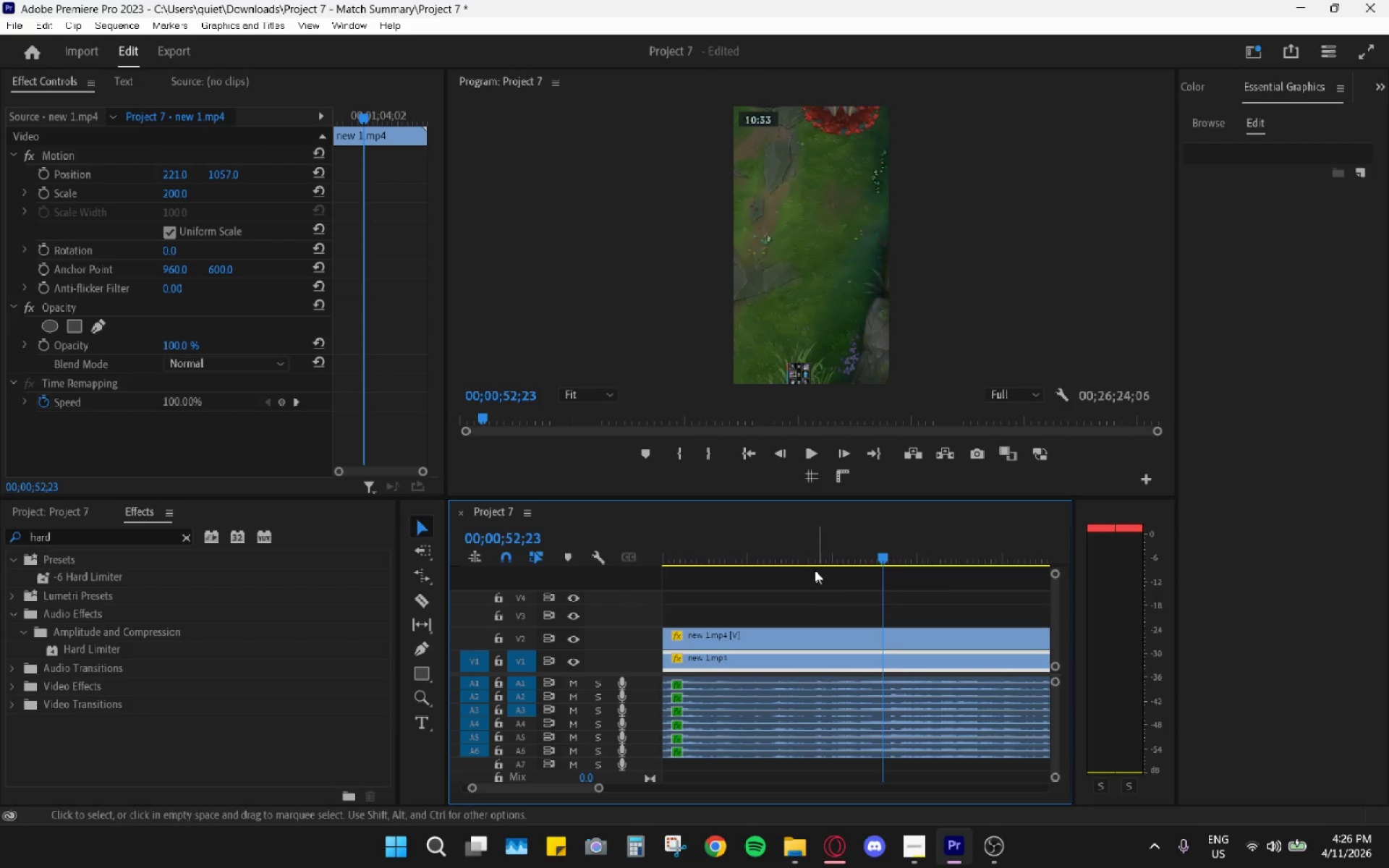 
left_click_drag(start_coordinate=[762, 543], to_coordinate=[679, 528])
 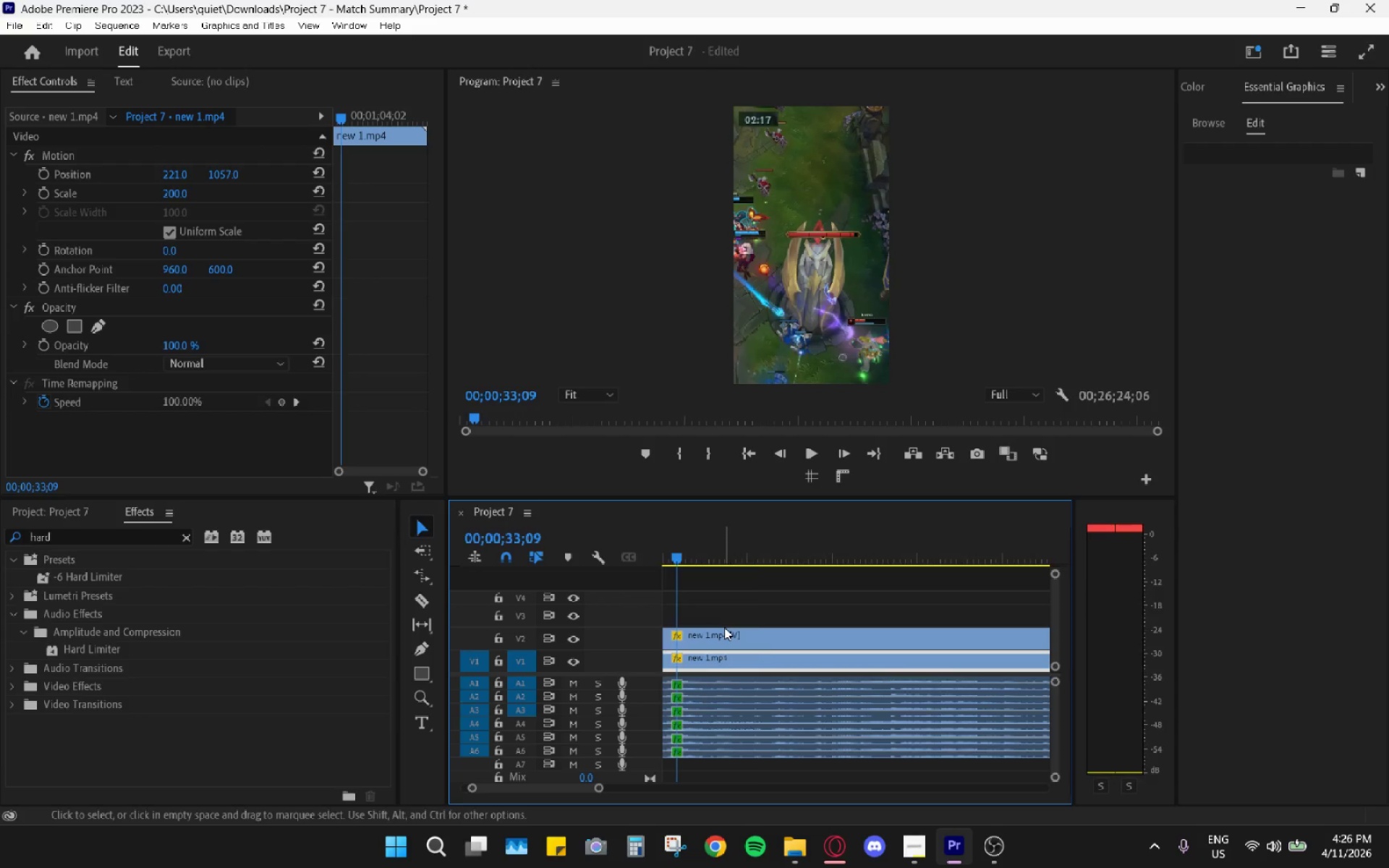 
scroll: coordinate [724, 627], scroll_direction: up, amount: 4.0
 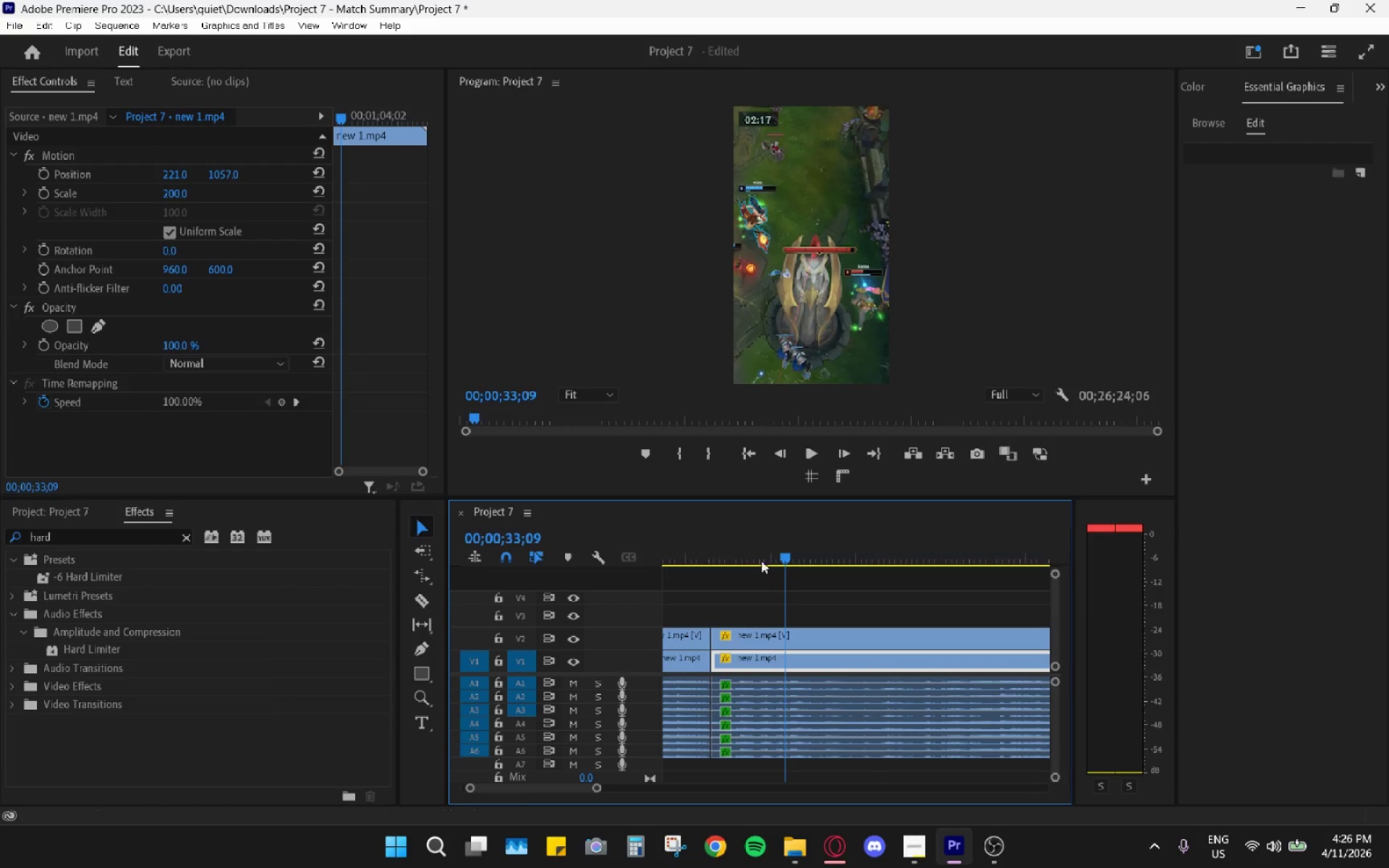 
left_click_drag(start_coordinate=[752, 550], to_coordinate=[712, 537])
 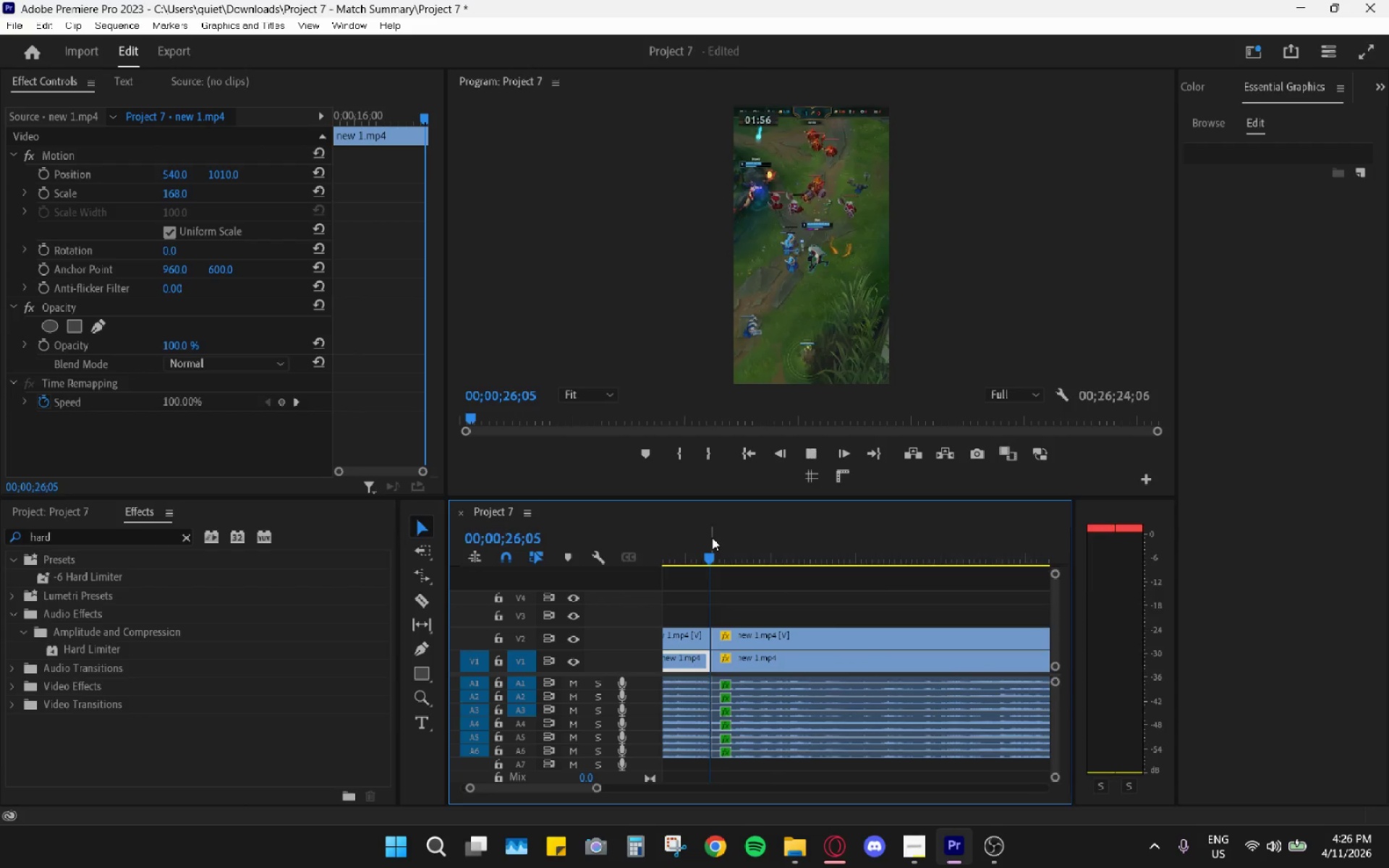 
key(Space)
 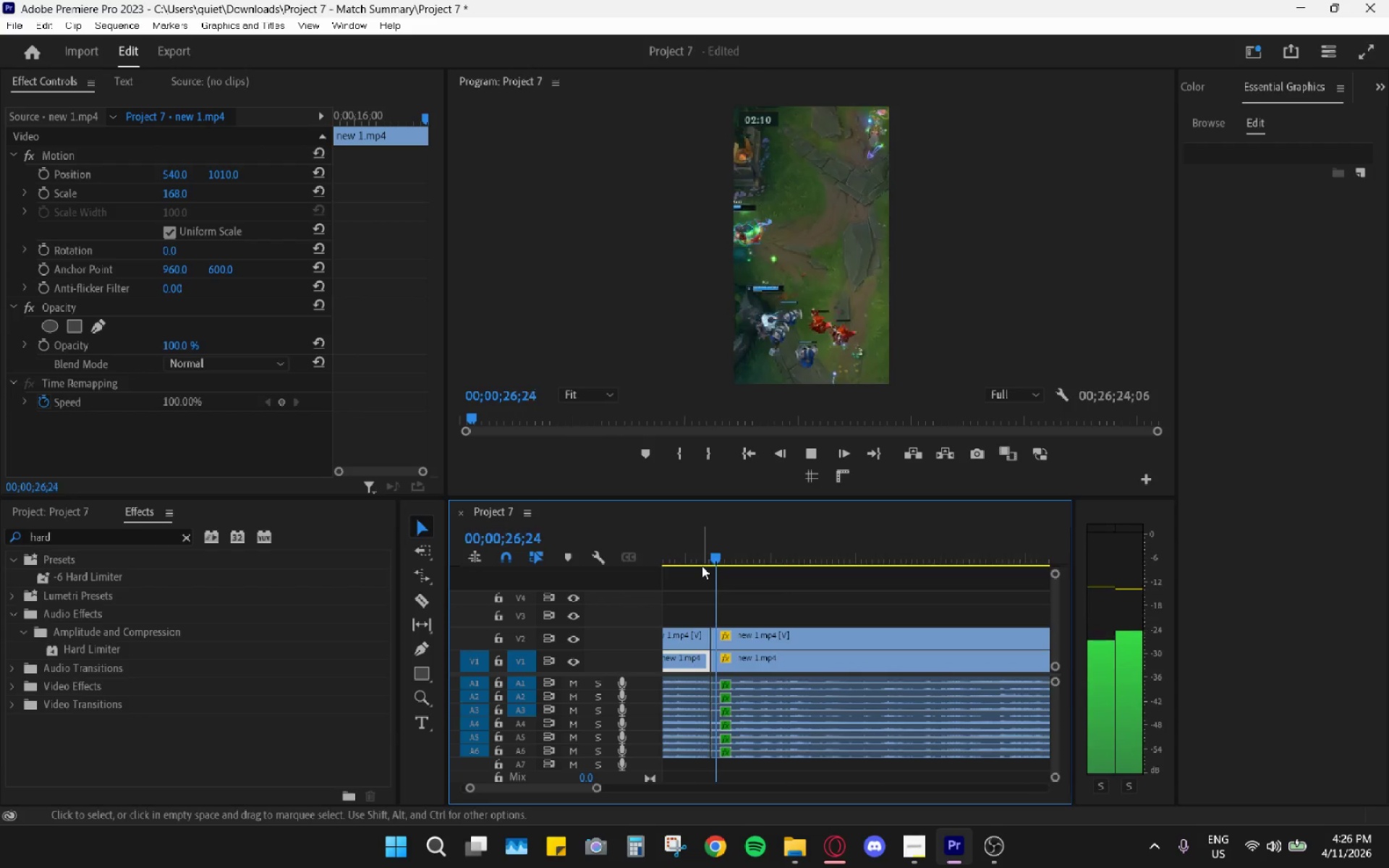 
left_click_drag(start_coordinate=[682, 556], to_coordinate=[670, 553])
 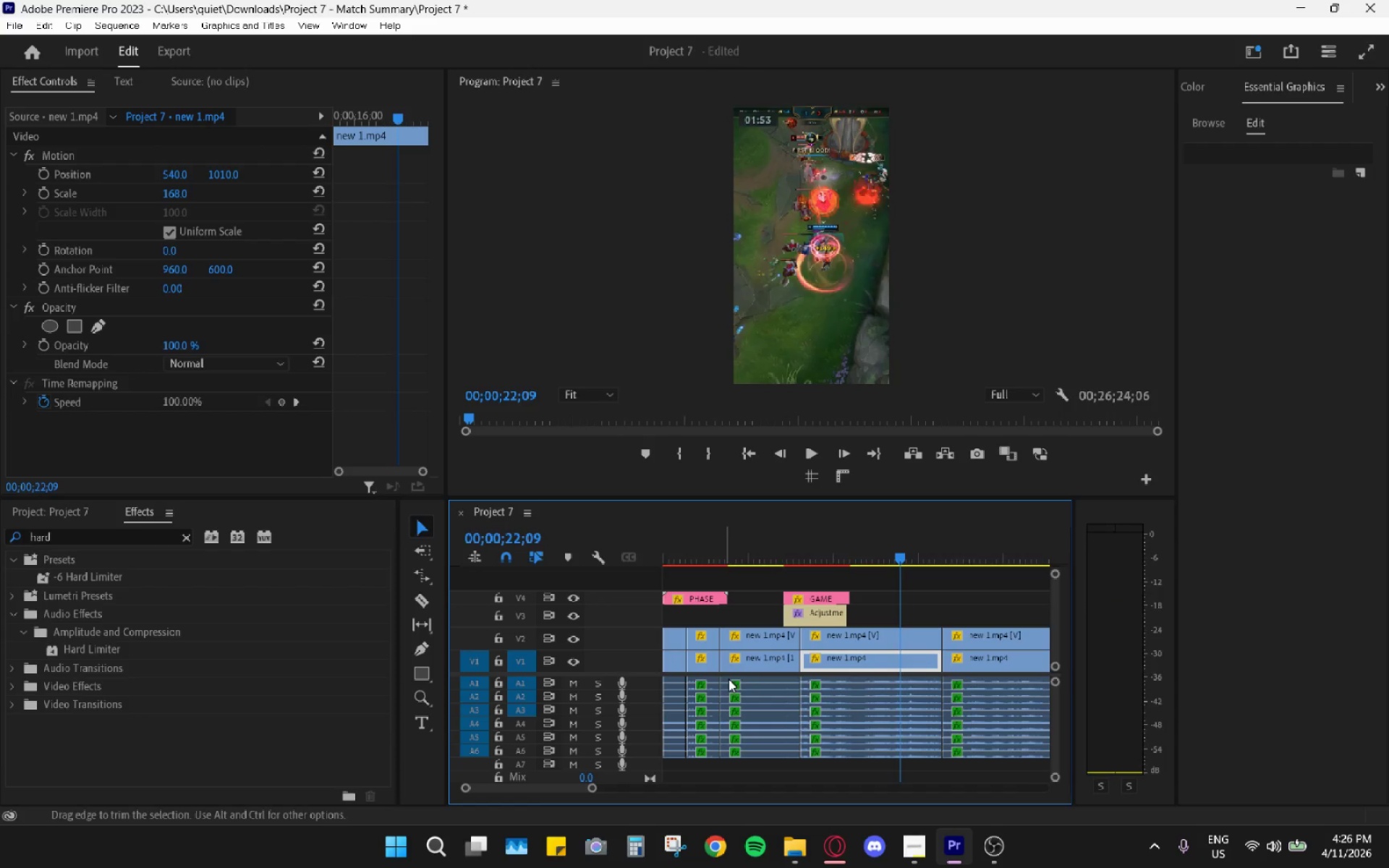 
scroll: coordinate [729, 679], scroll_direction: up, amount: 4.0
 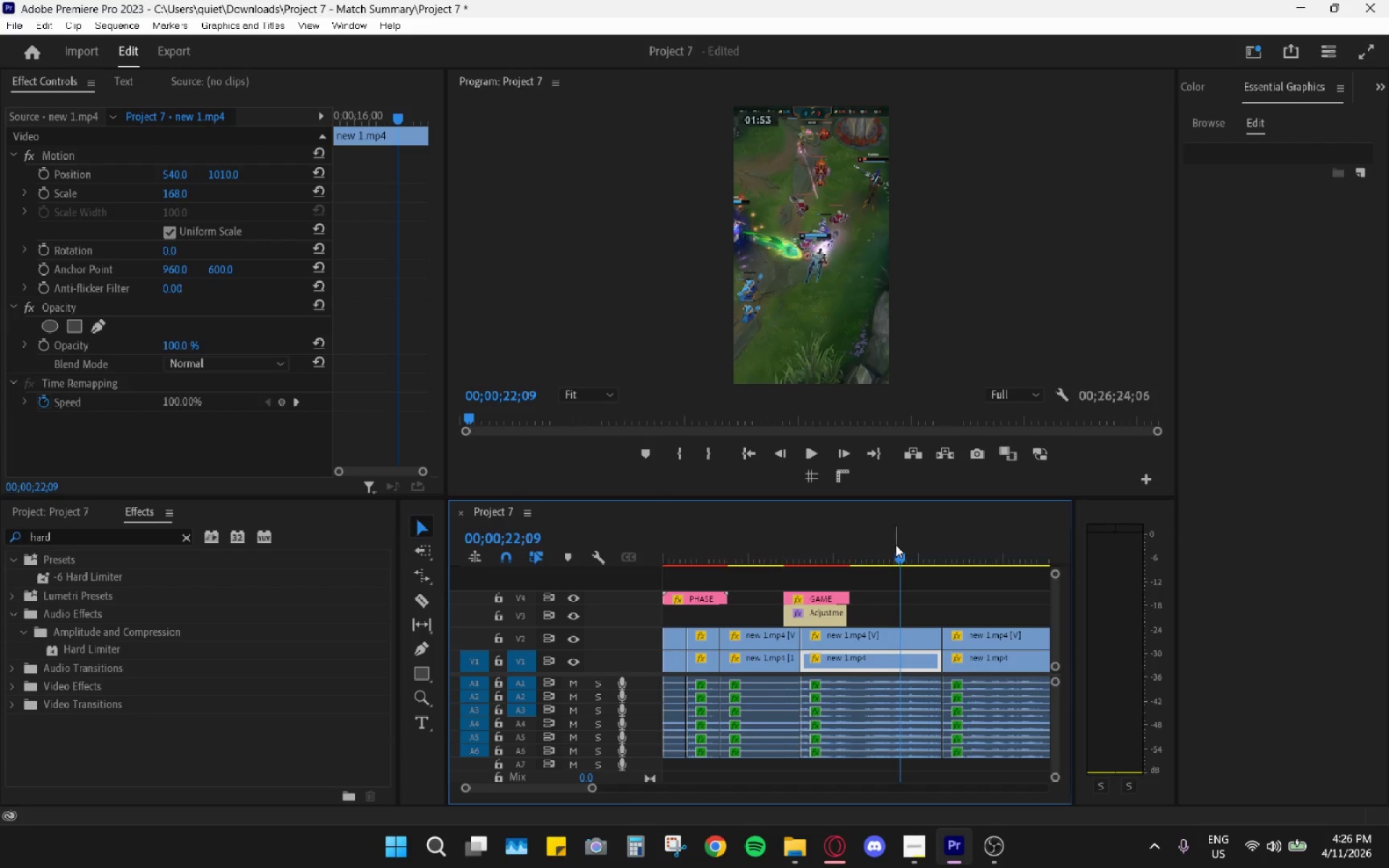 
left_click_drag(start_coordinate=[863, 550], to_coordinate=[810, 574])
 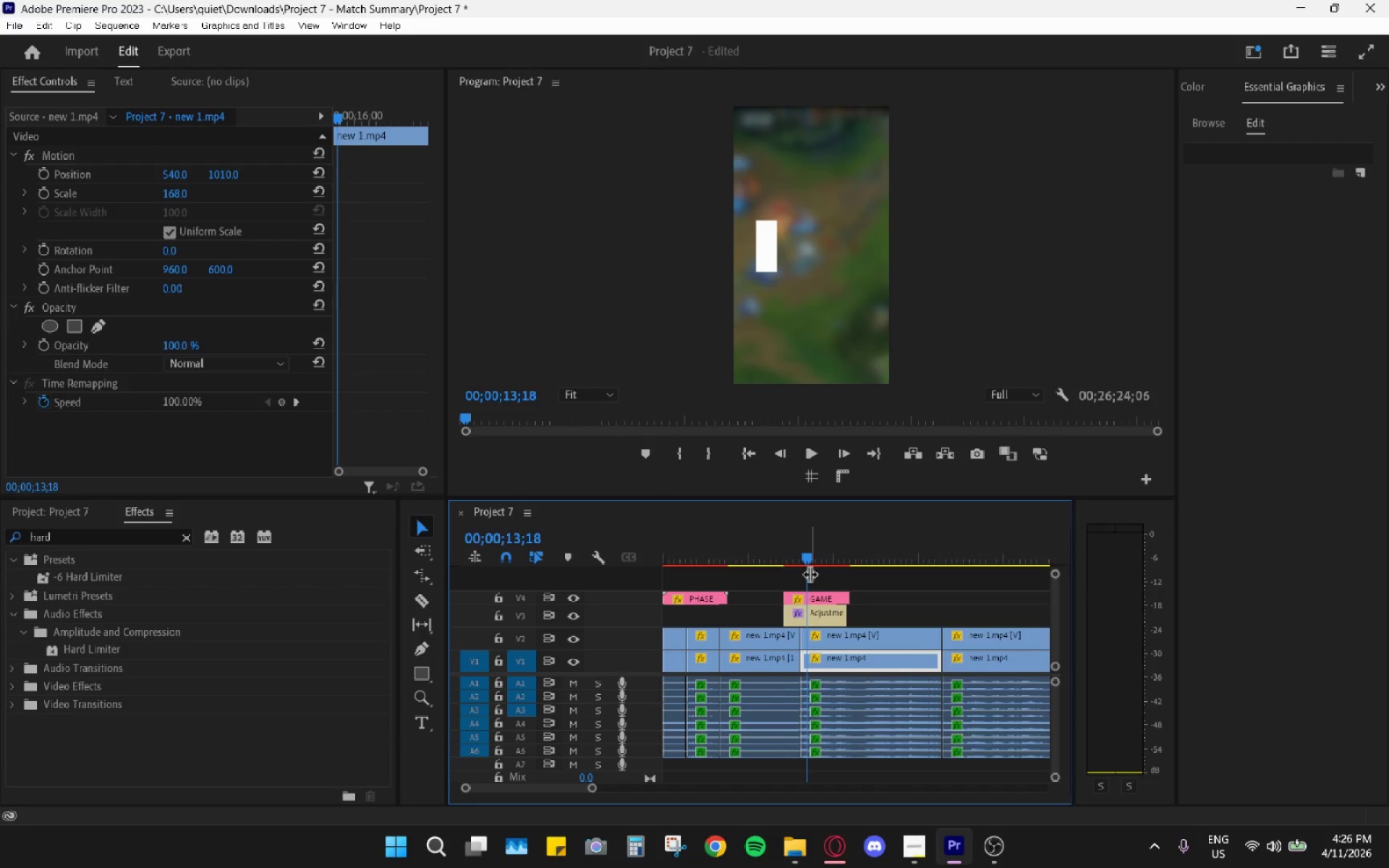 
key(Space)
 